 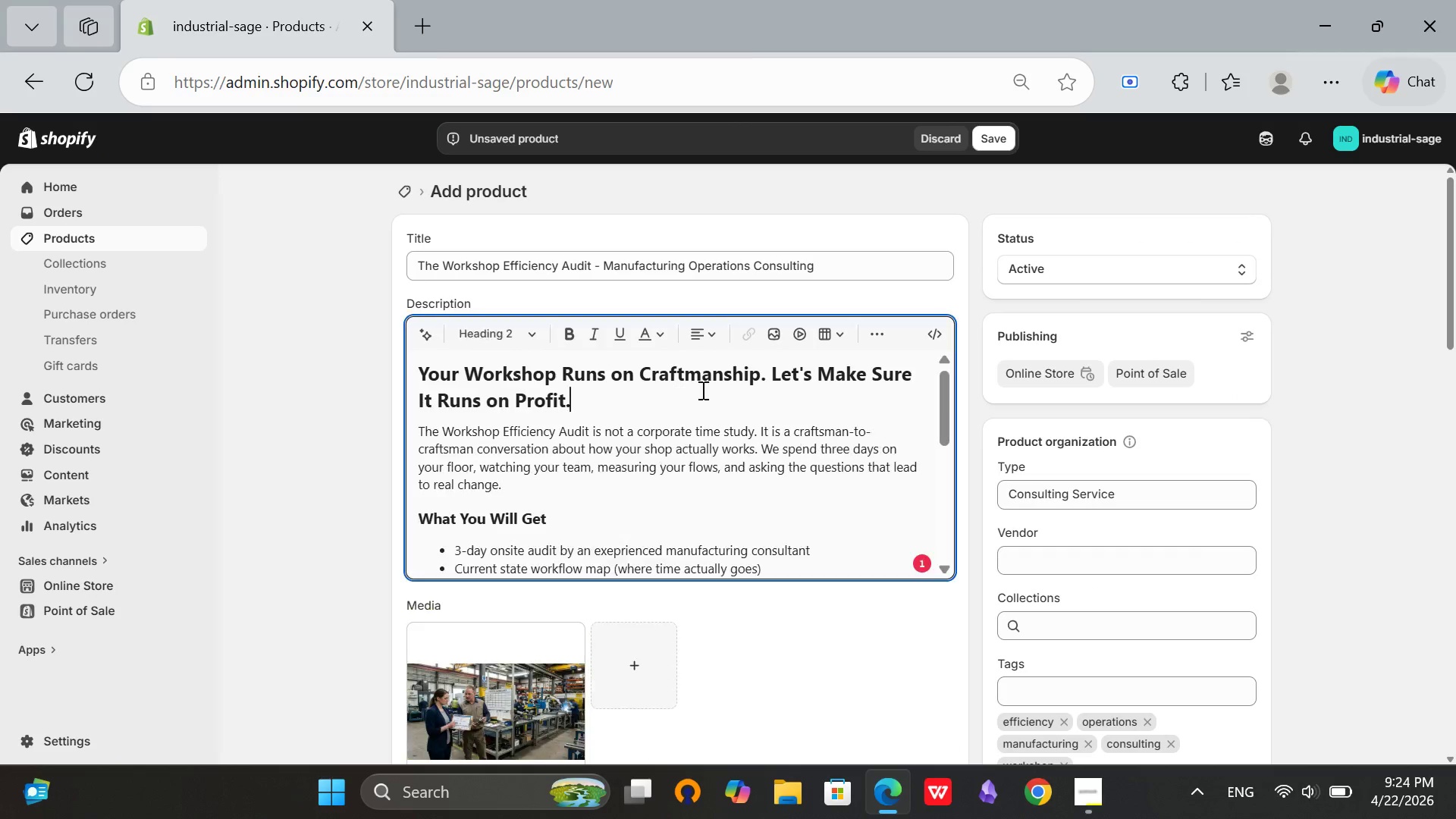 
scroll: coordinate [755, 395], scroll_direction: down, amount: 5.0
 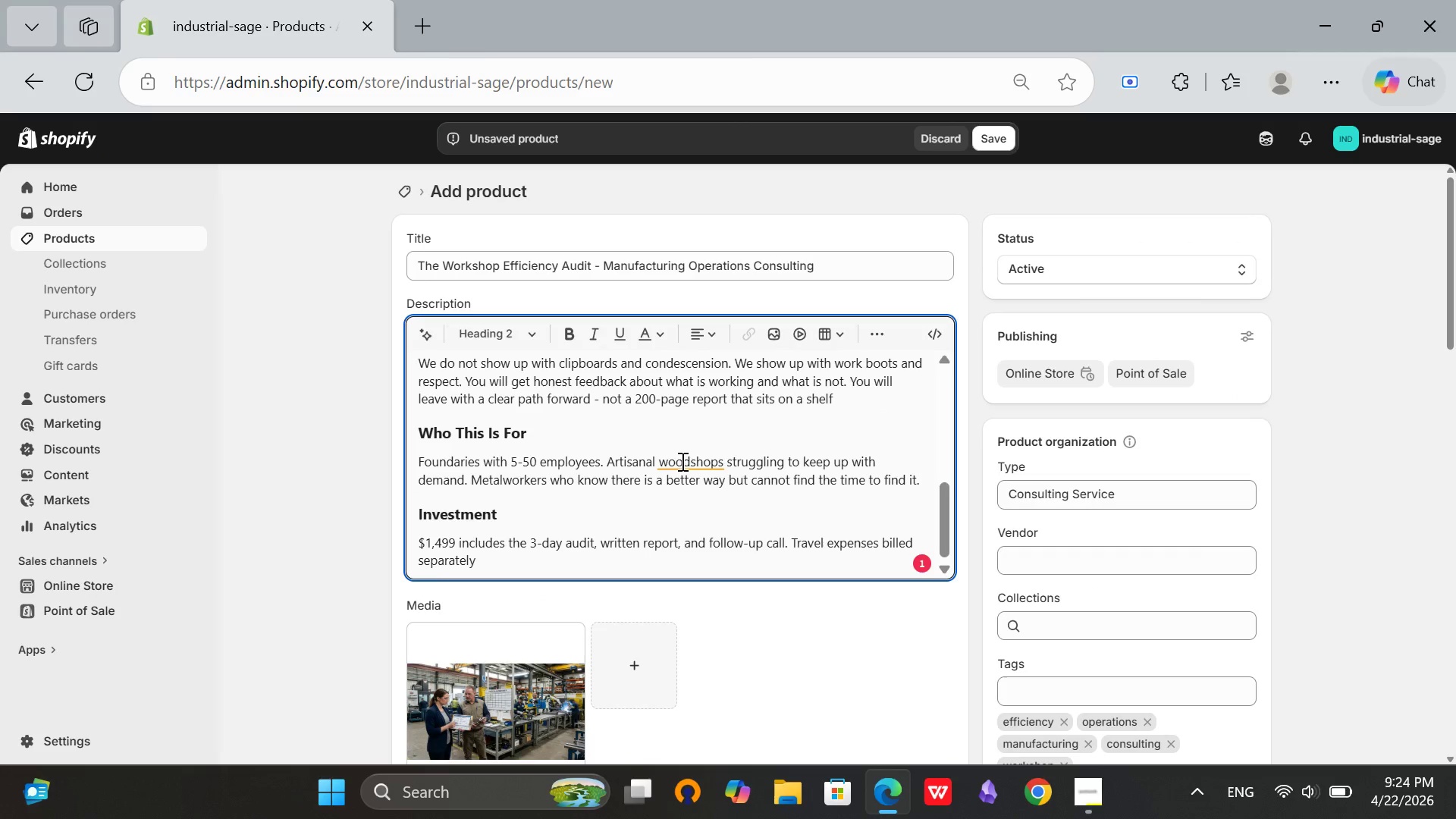 
left_click([684, 461])
 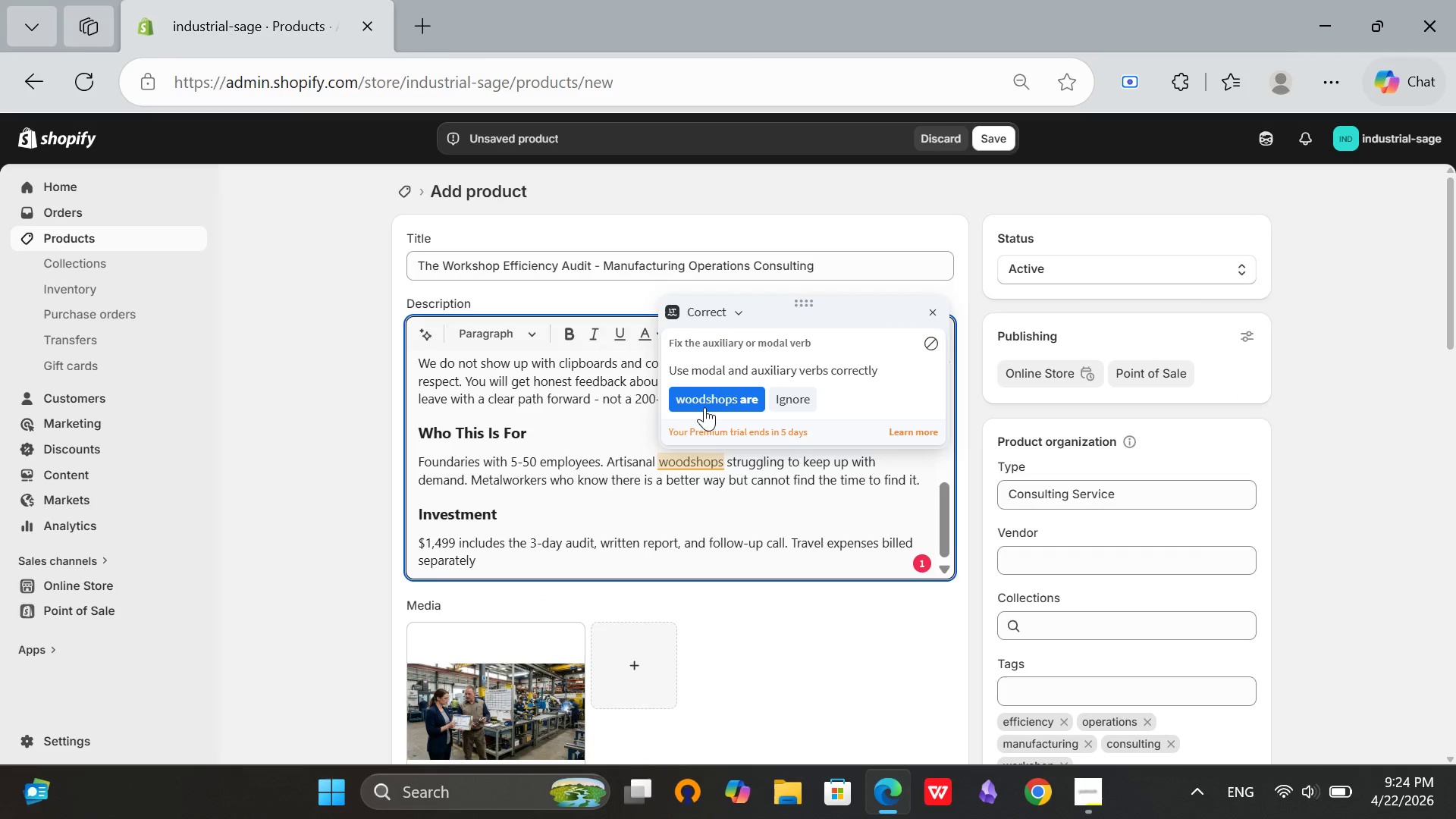 
left_click([706, 401])
 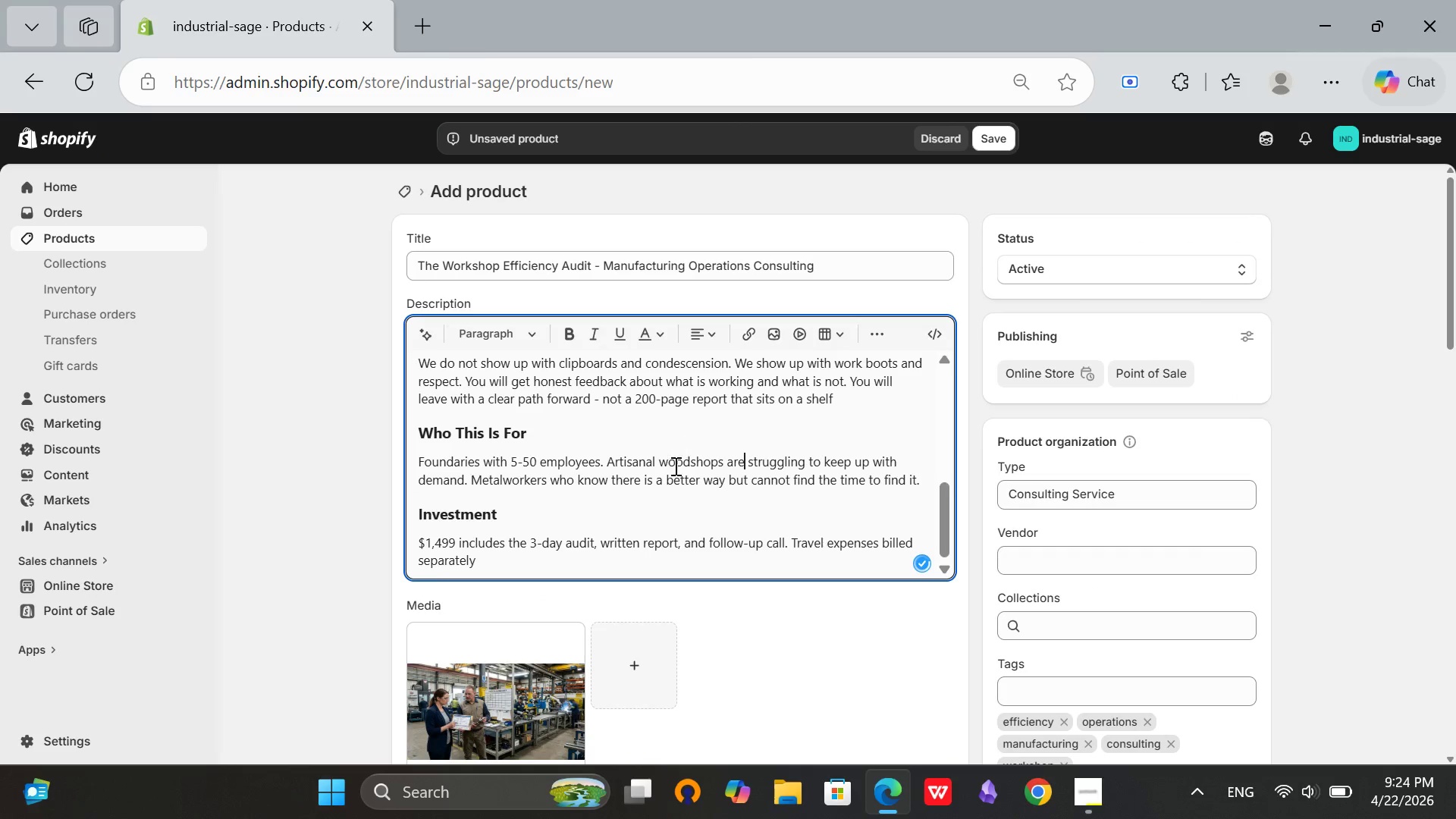 
scroll: coordinate [701, 495], scroll_direction: up, amount: 5.0
 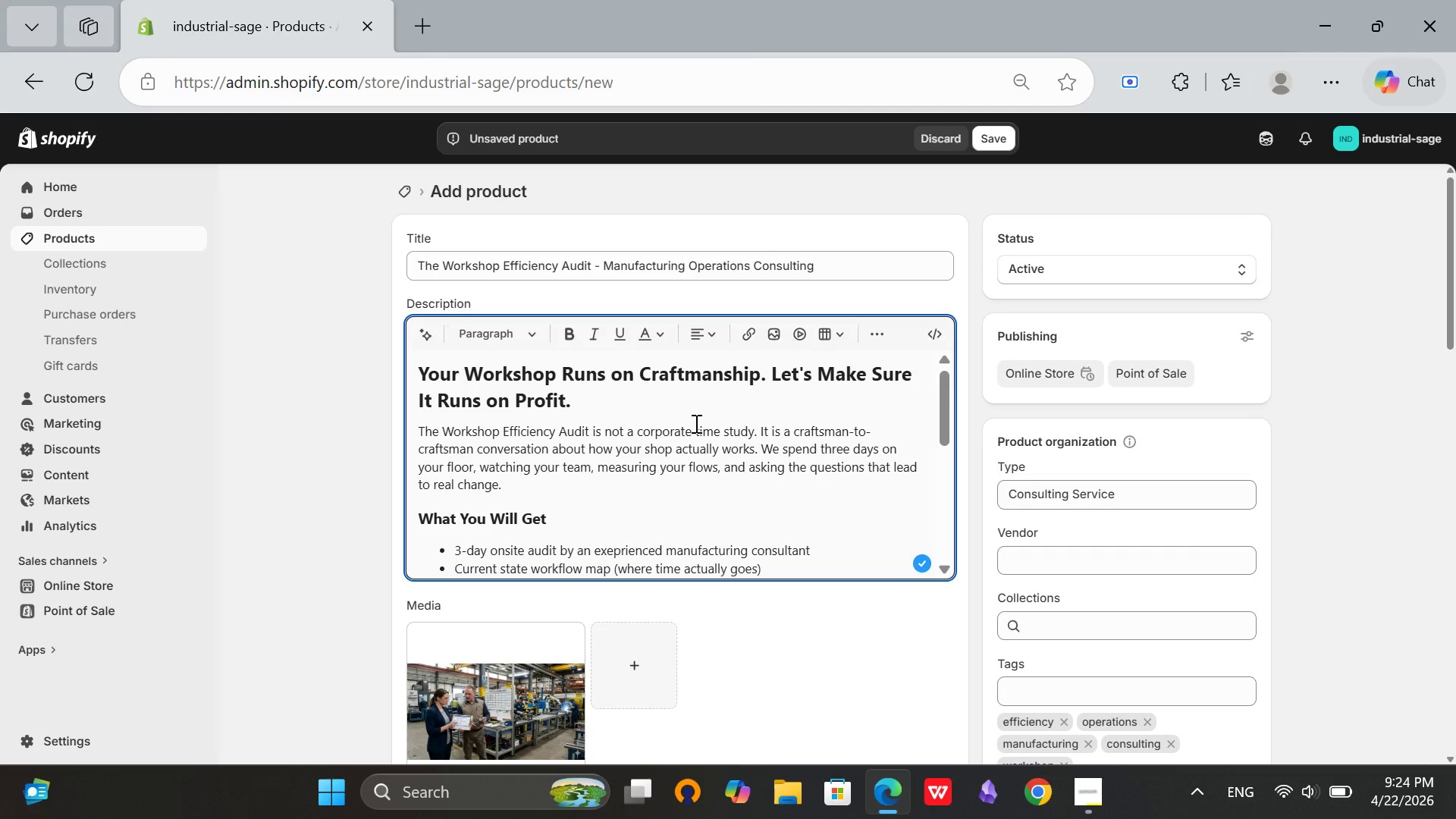 
scroll: coordinate [695, 423], scroll_direction: down, amount: 2.0
 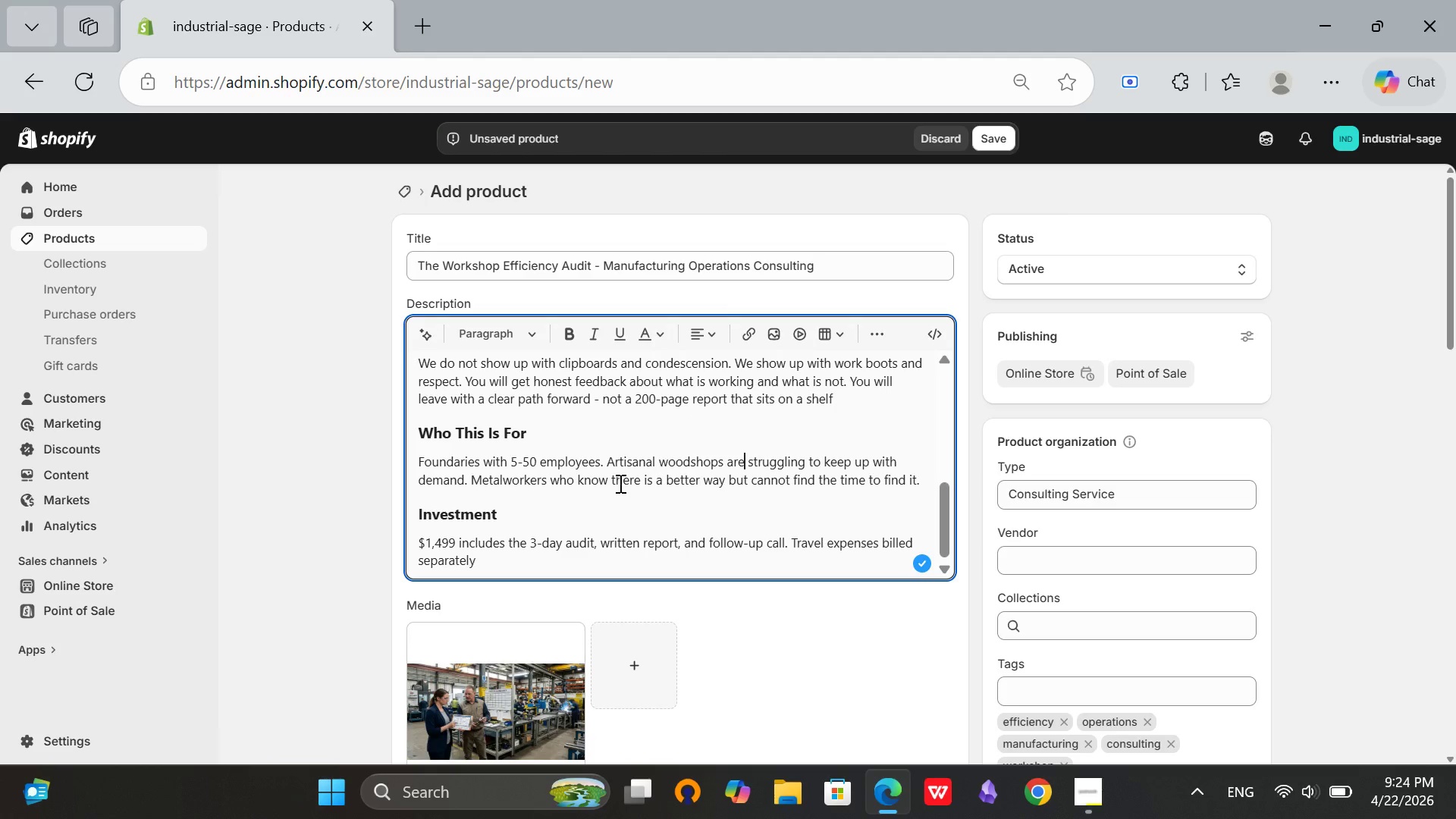 
left_click([543, 522])
 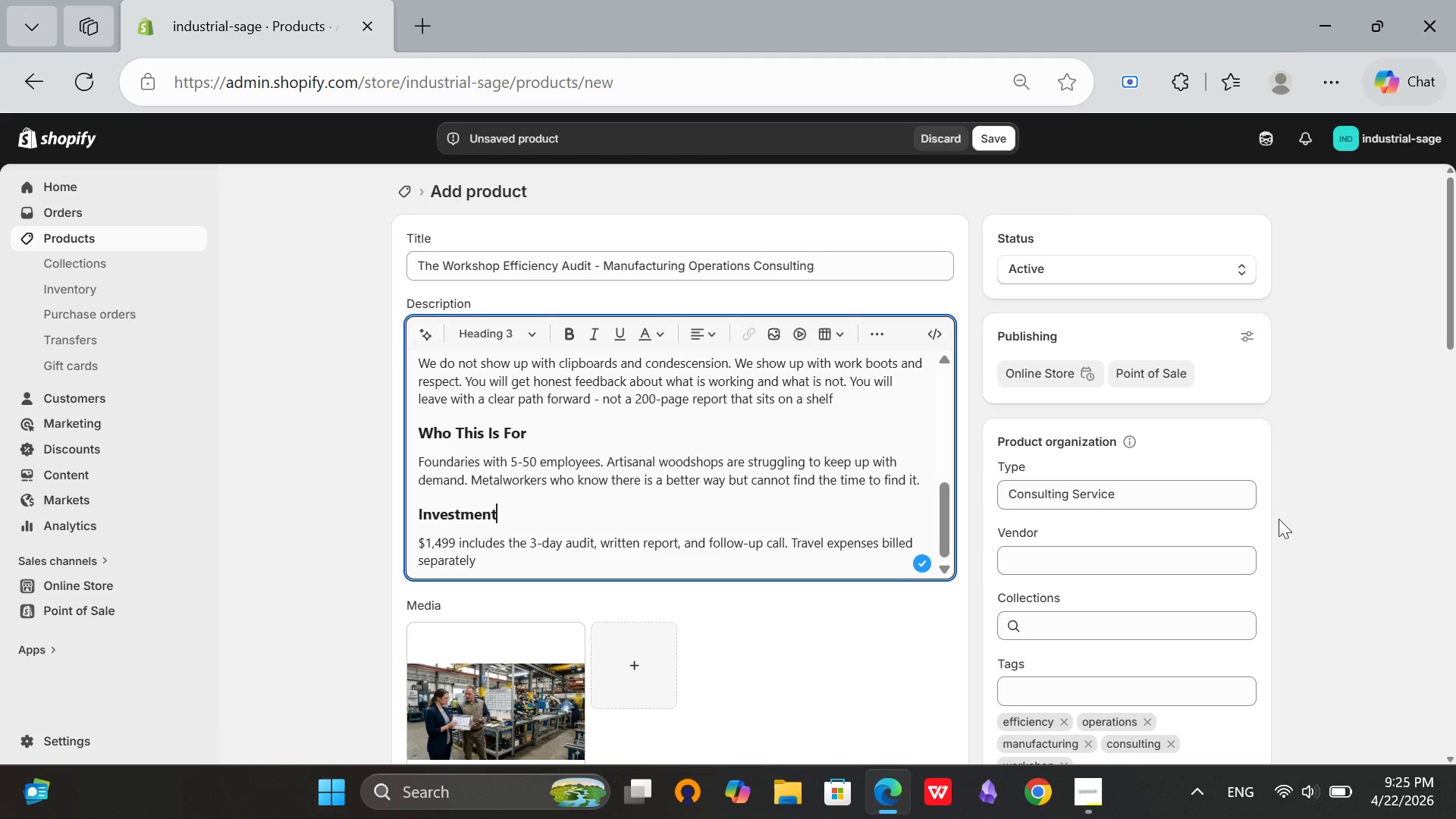 
scroll: coordinate [1234, 538], scroll_direction: down, amount: 13.0
 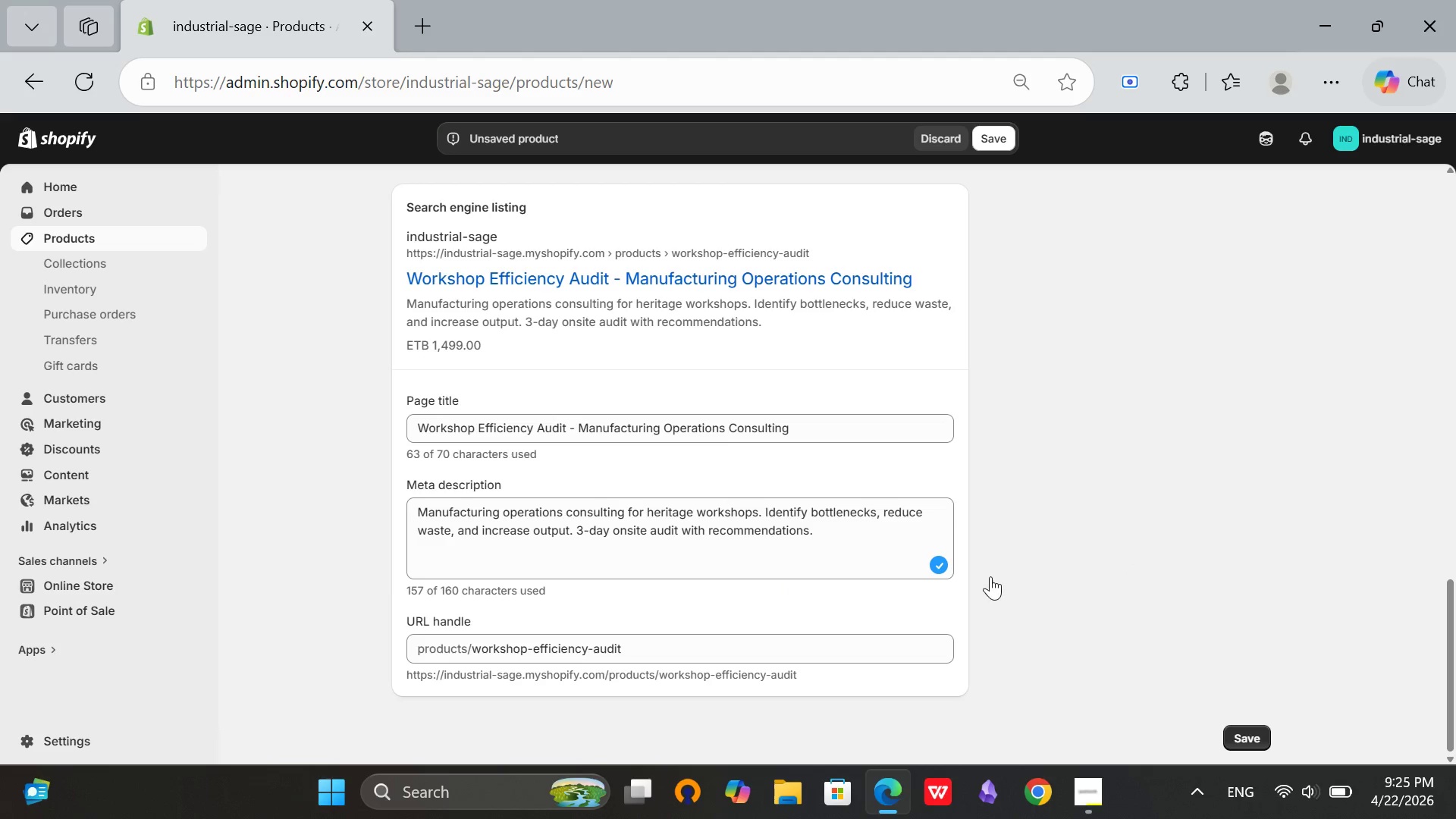 
scroll: coordinate [1079, 592], scroll_direction: up, amount: 10.0
 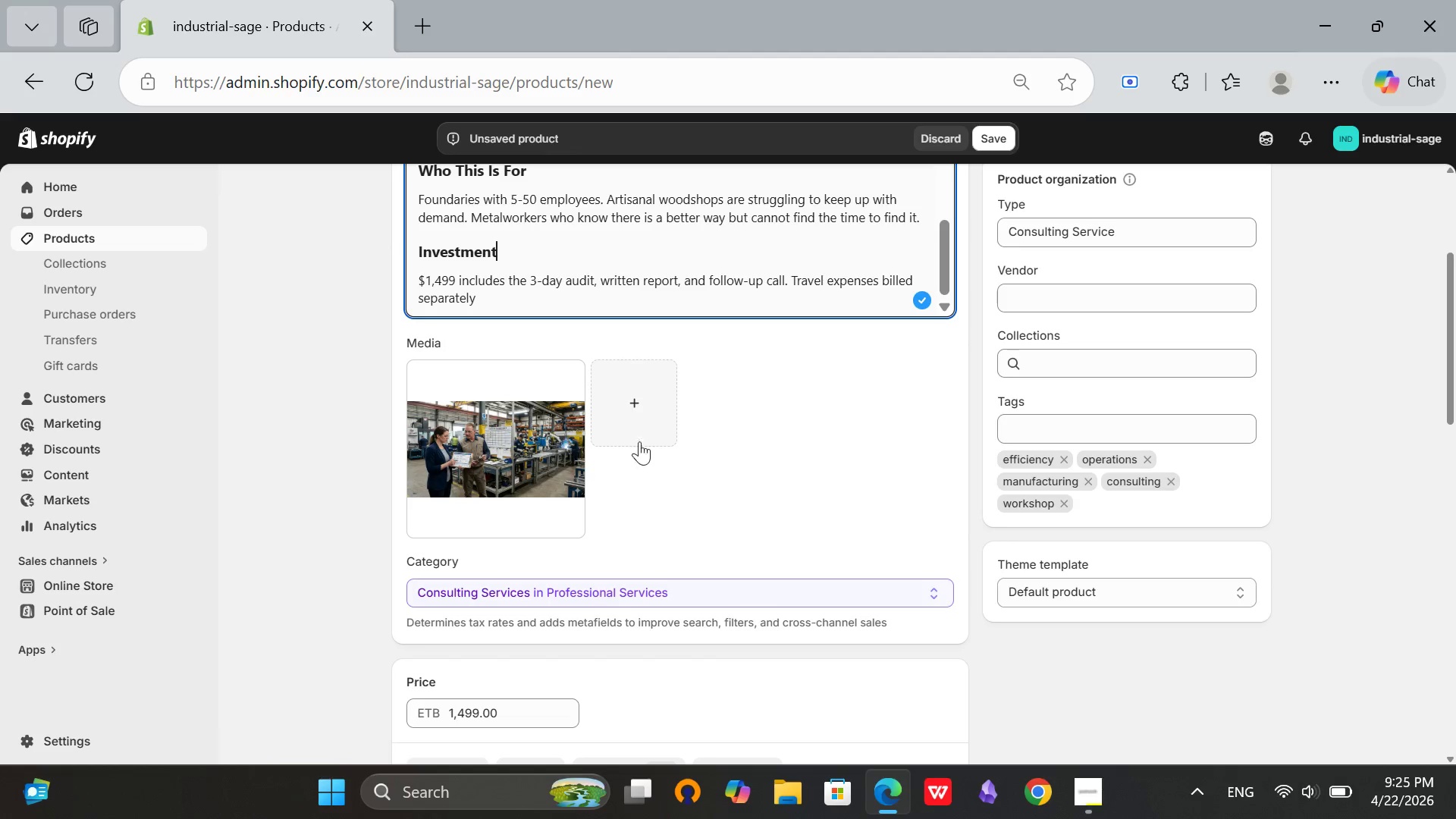 
left_click([505, 441])
 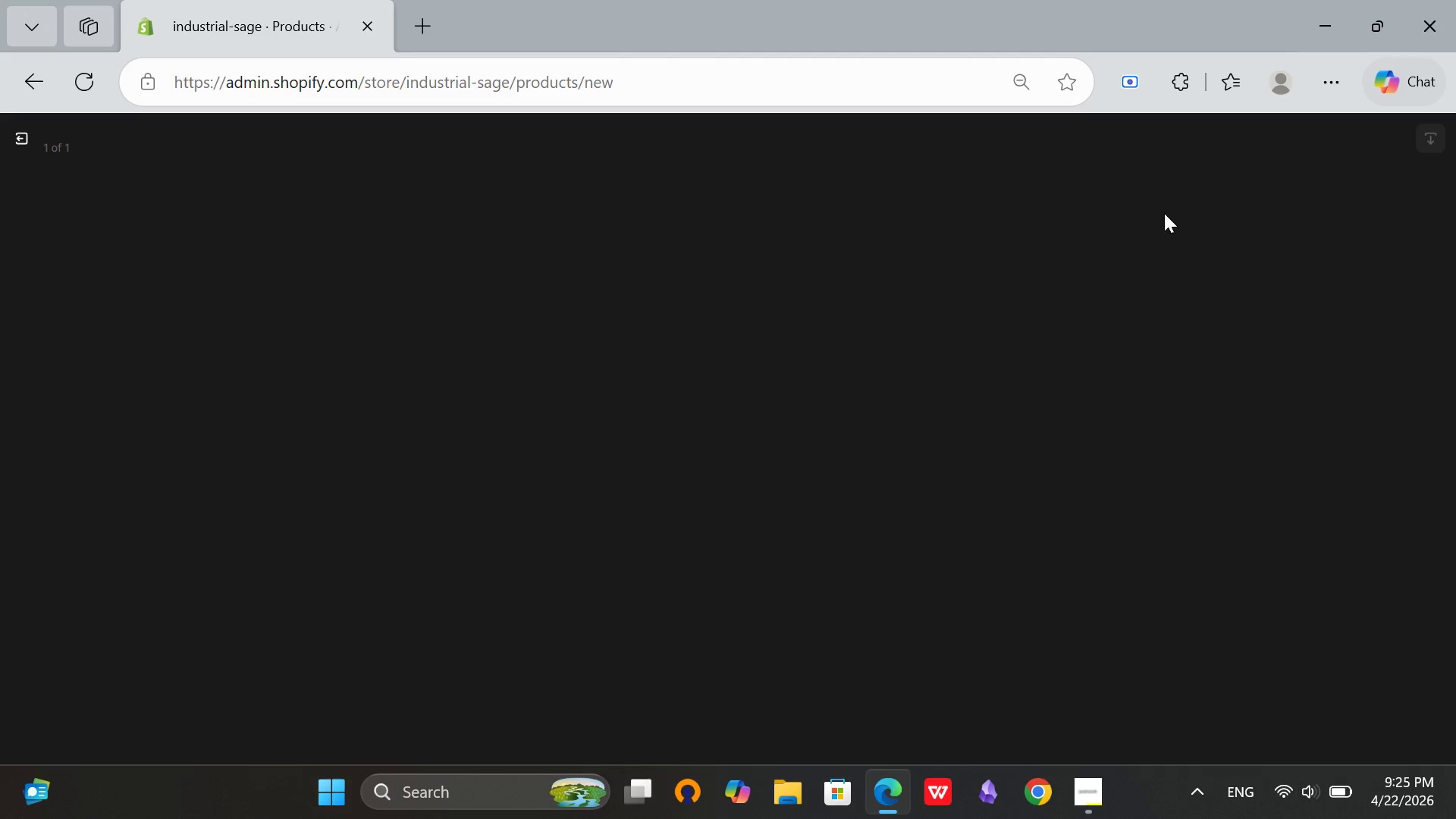 
wait(9.39)
 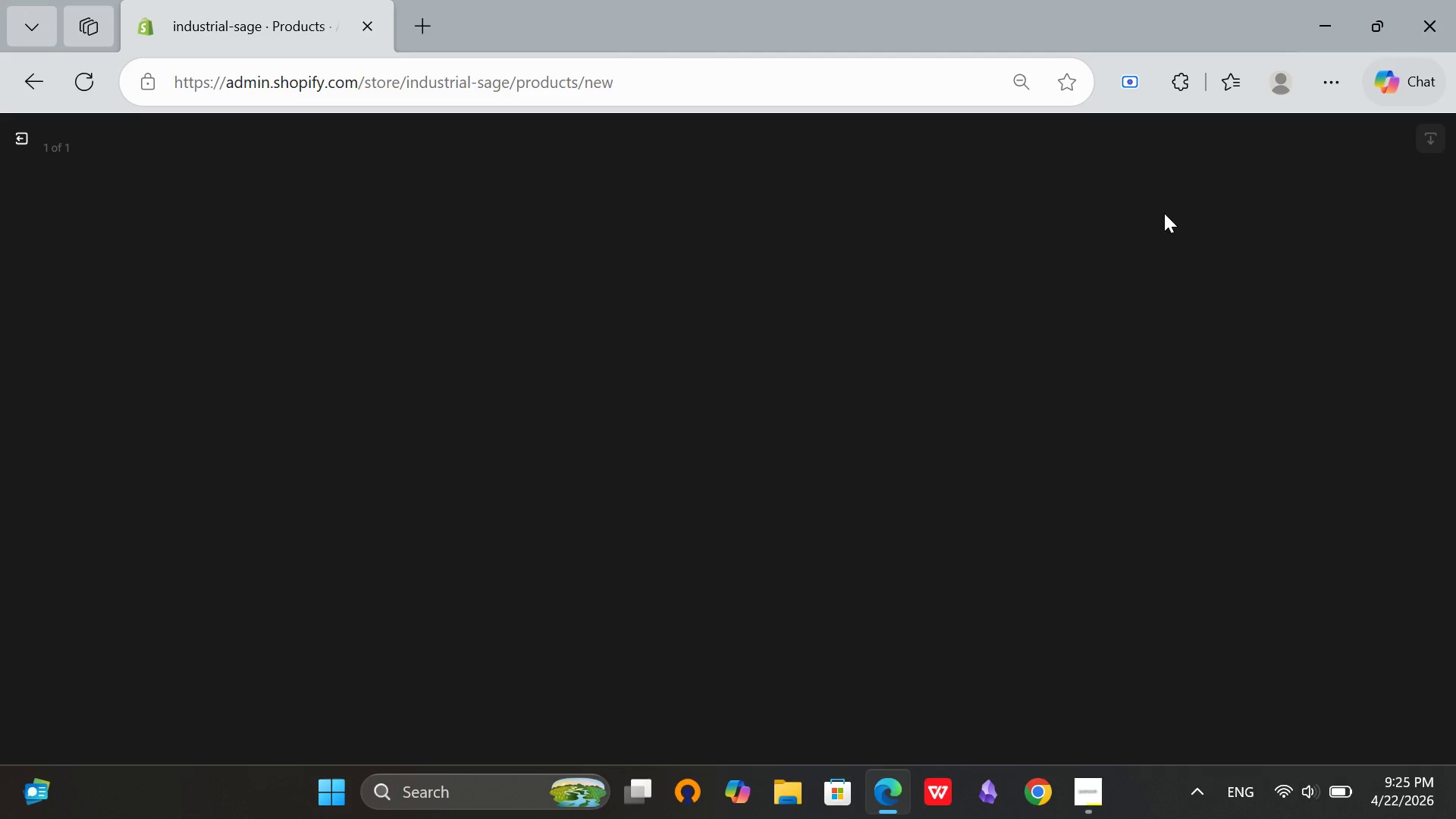 
left_click([1196, 350])
 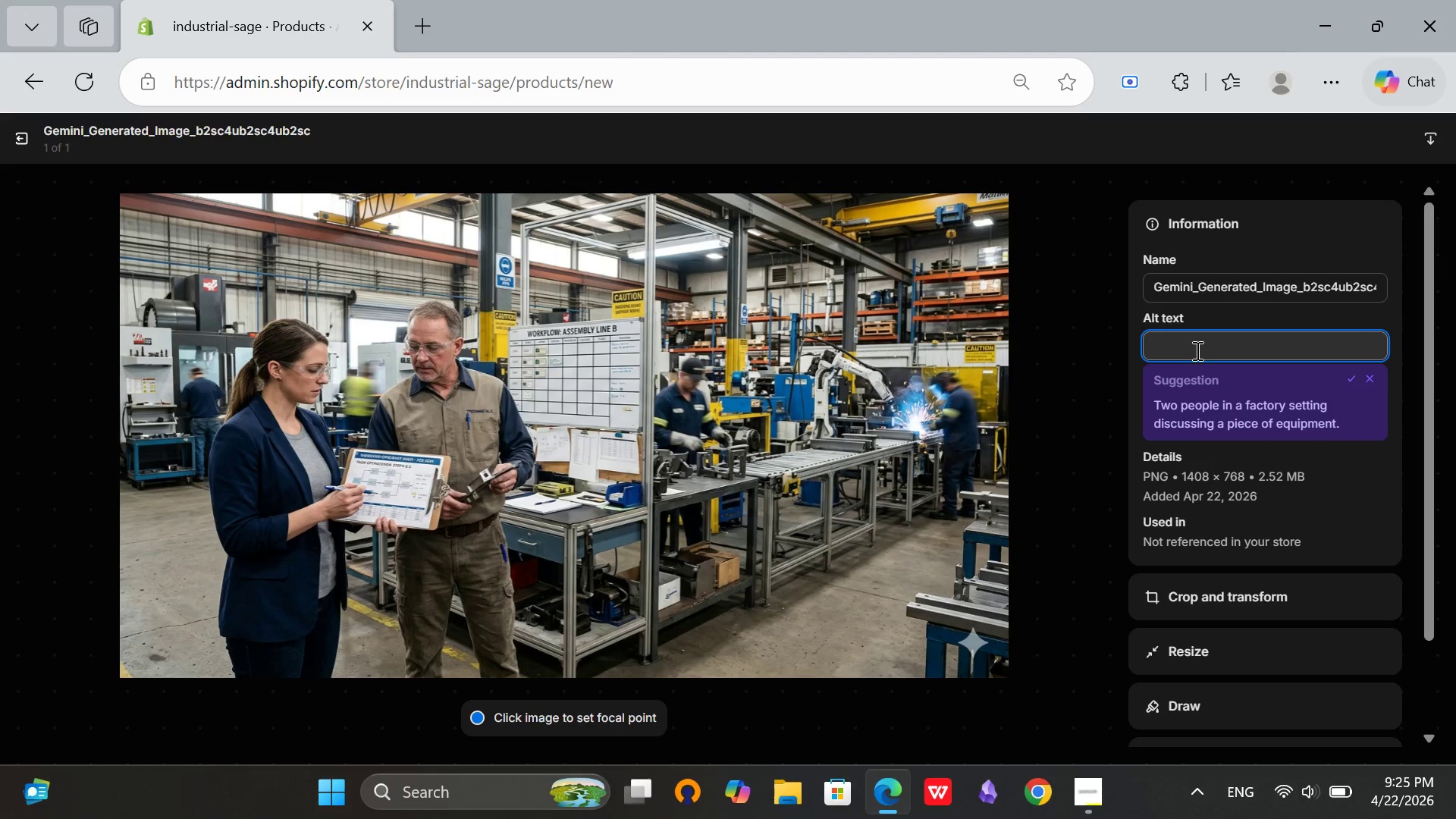 
type(Workshop)
 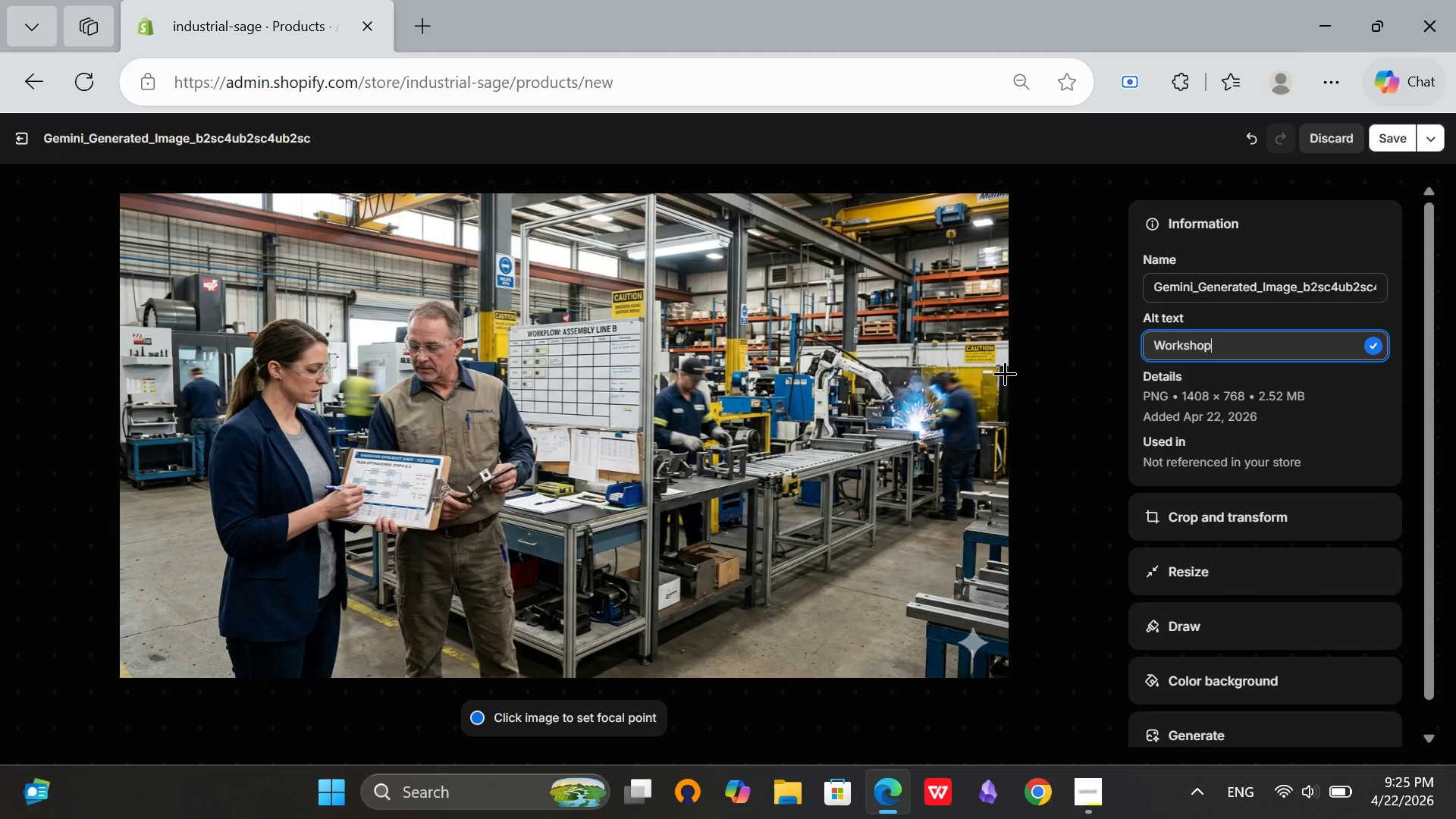 
type( Efficency AUdi)
key(Backspace)
key(Backspace)
key(Backspace)
type(udit consultant reviewing manufacturing workflow with shop owner on factory floor)
 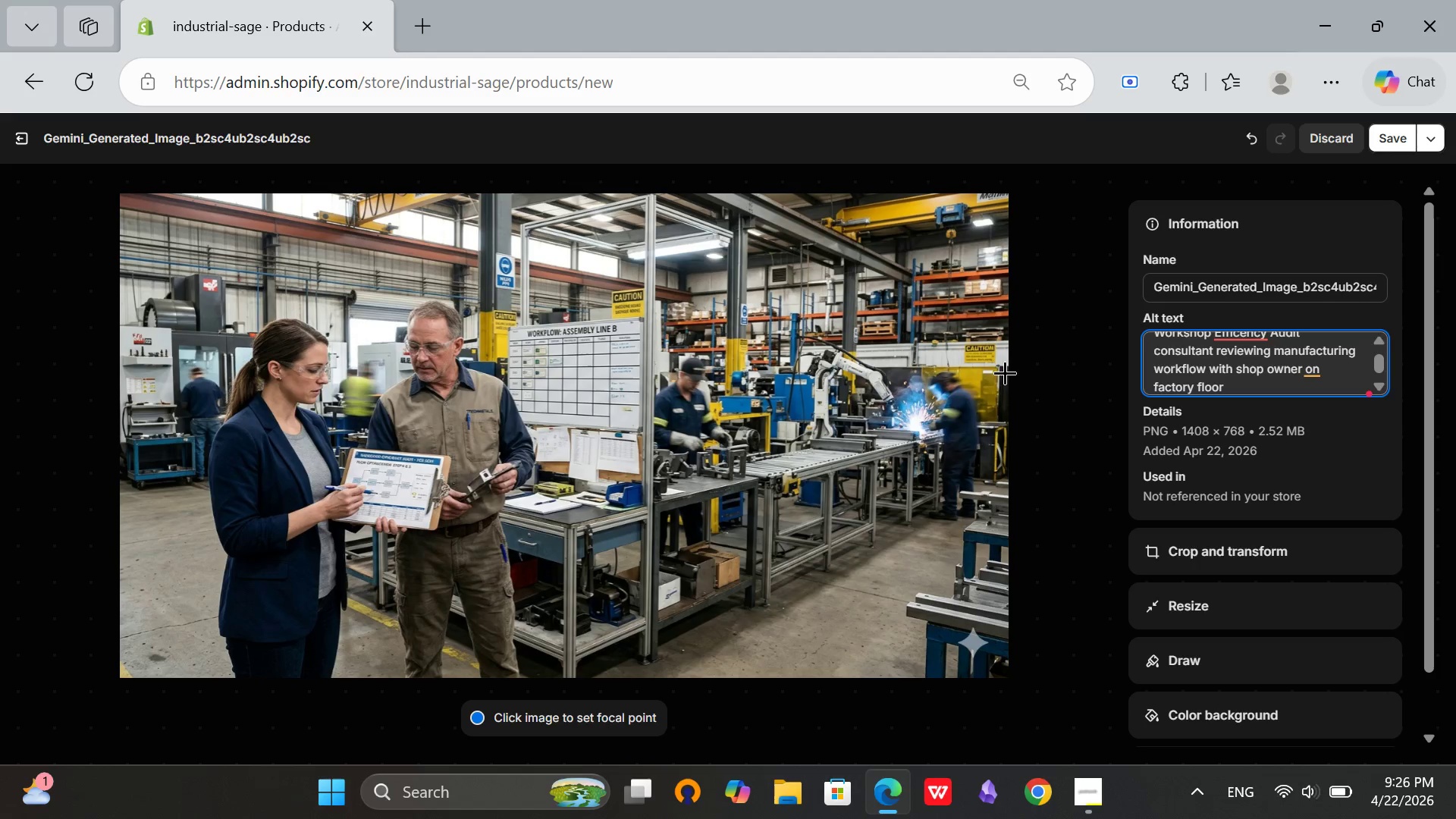 
scroll: coordinate [1201, 356], scroll_direction: up, amount: 3.0
 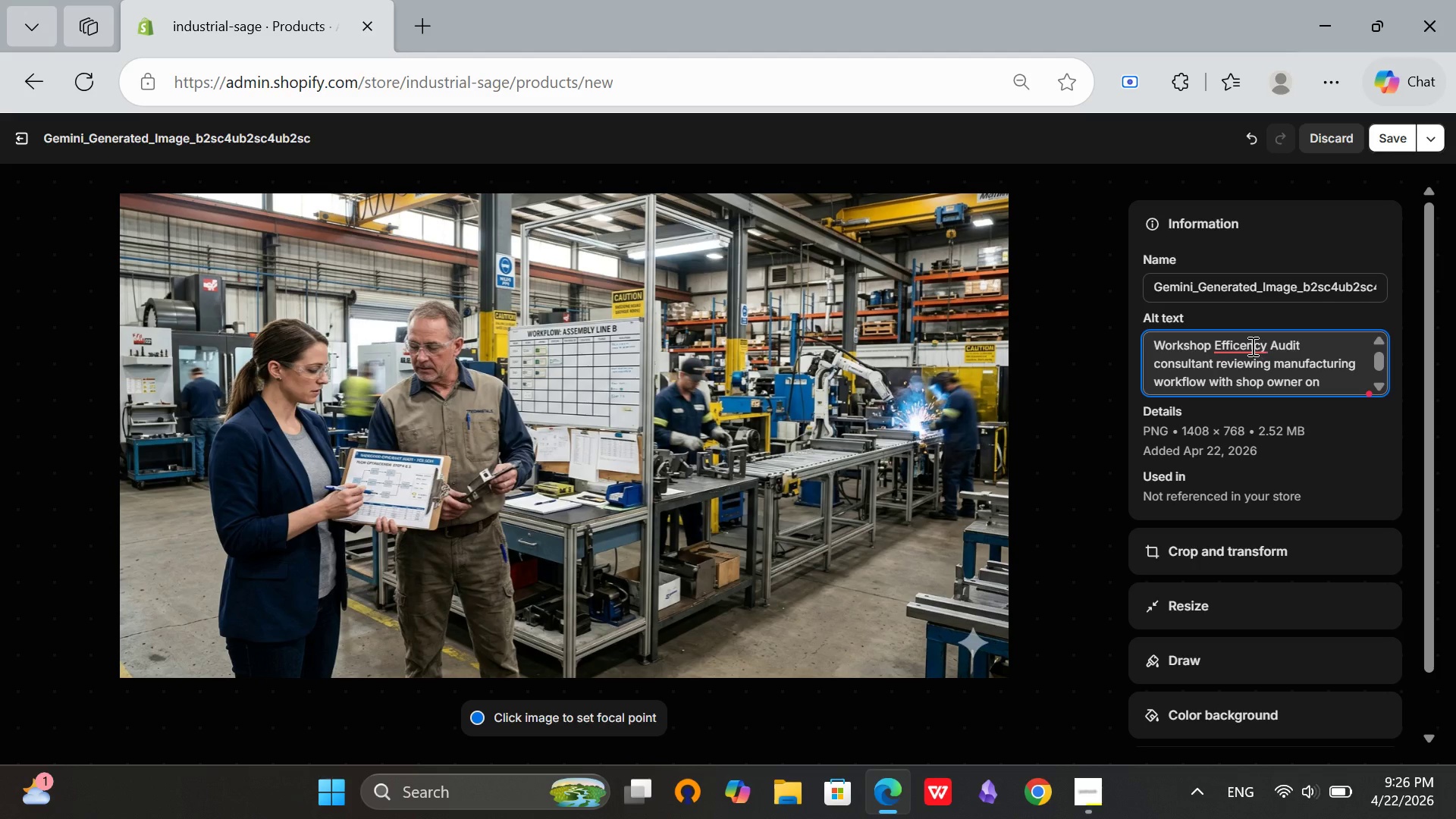 
left_click([1251, 346])
 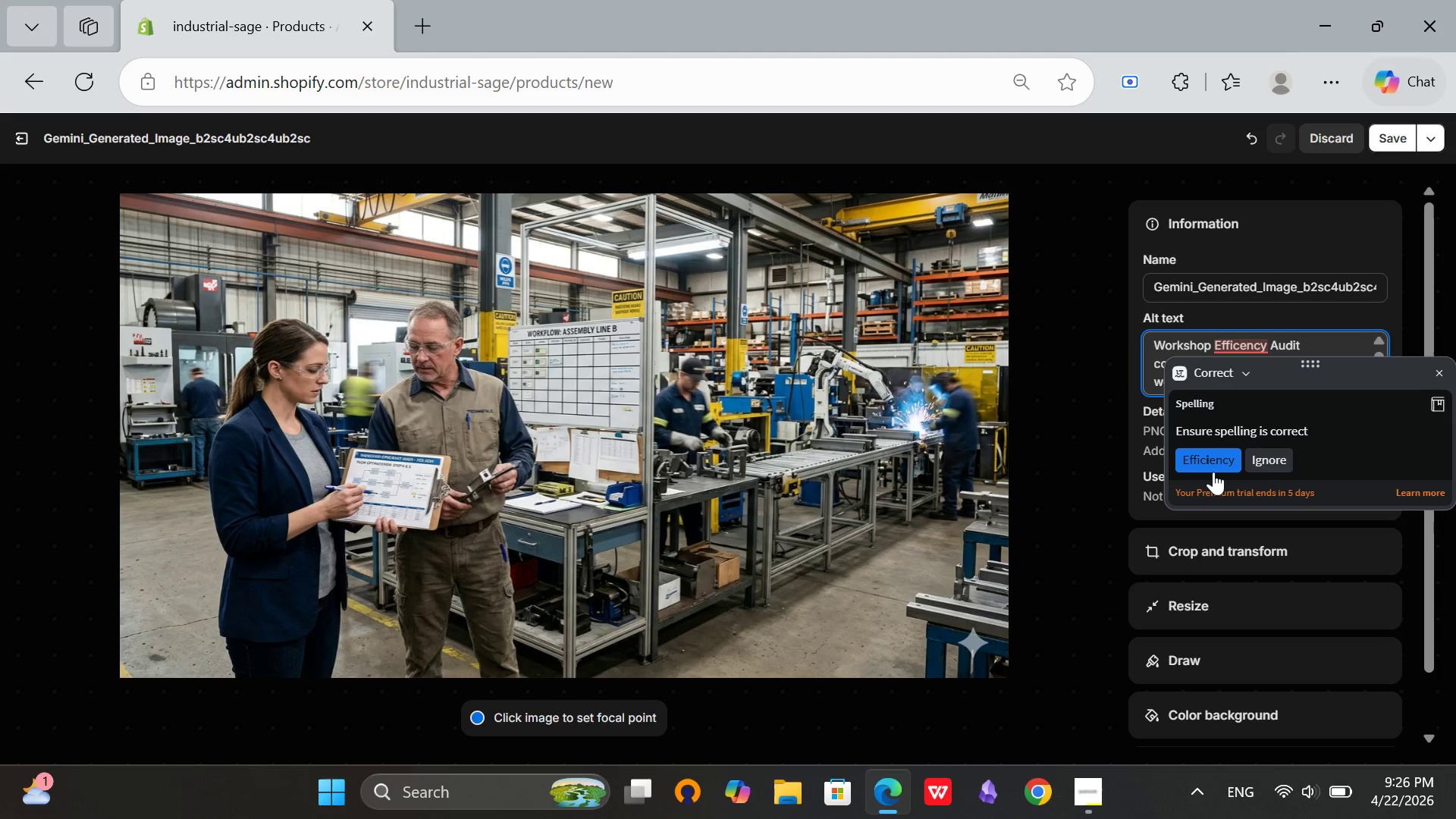 
left_click([1219, 465])
 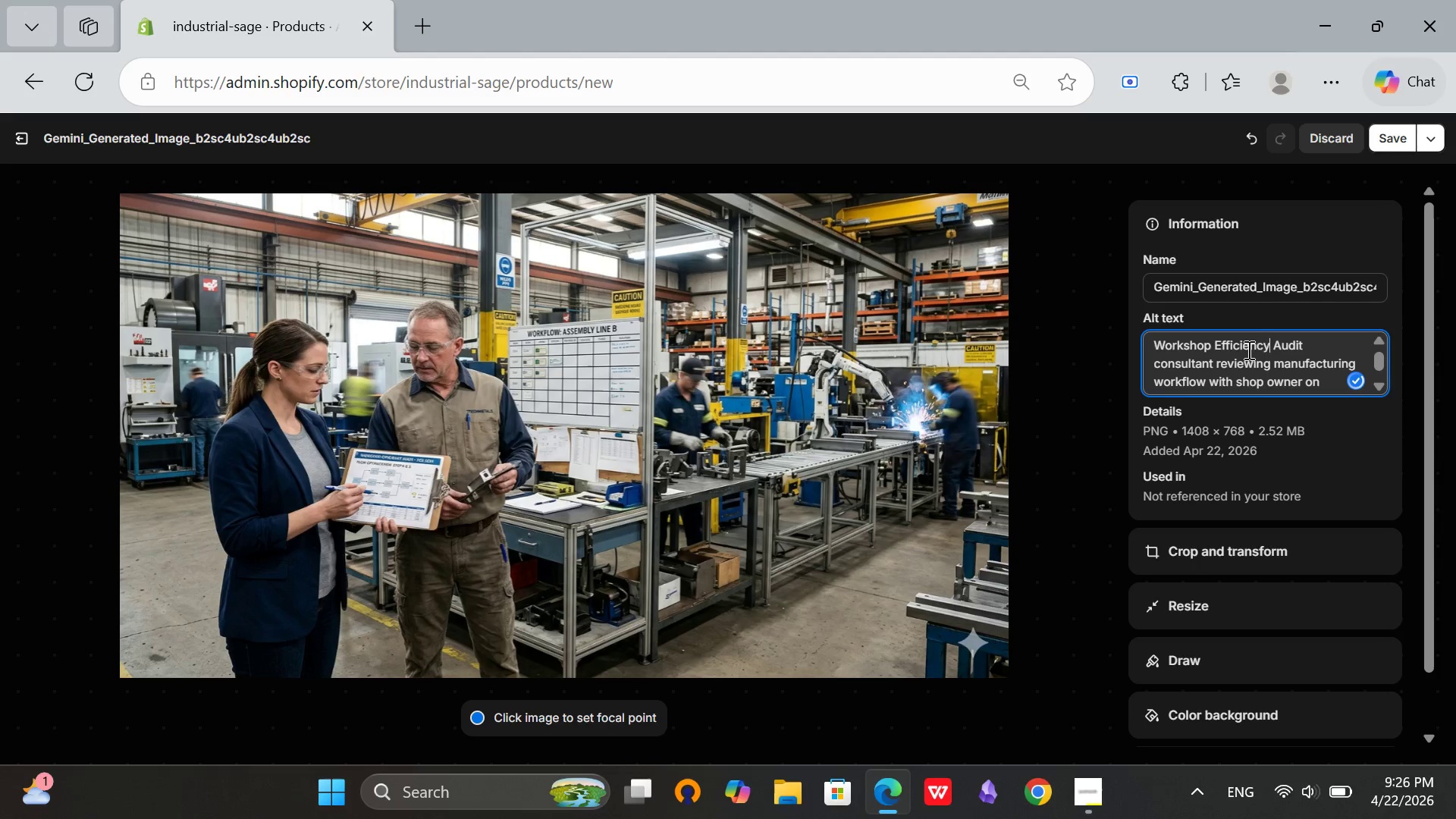 
scroll: coordinate [1276, 386], scroll_direction: down, amount: 3.0
 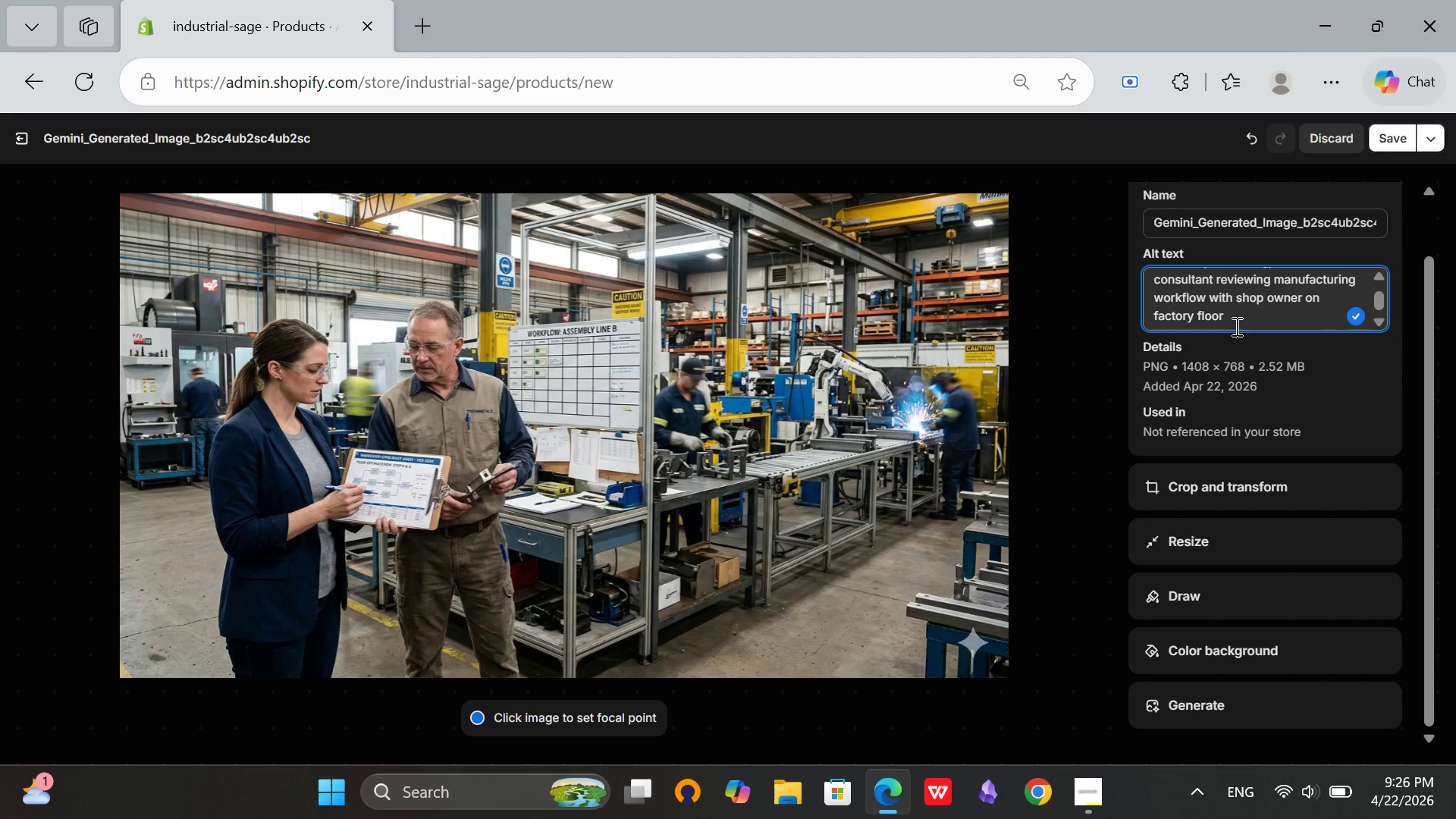 
left_click([1235, 323])
 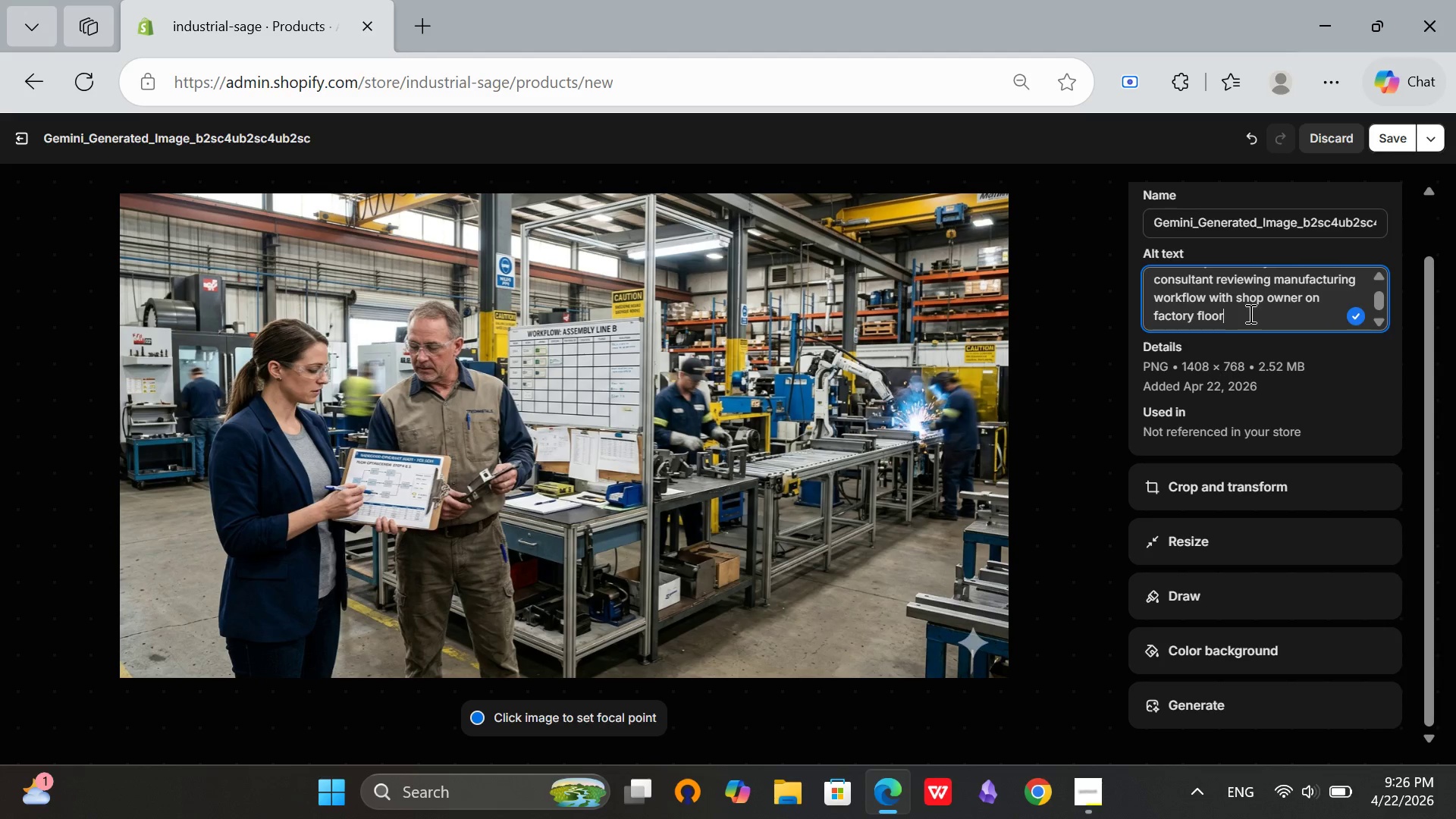 
scroll: coordinate [1250, 312], scroll_direction: up, amount: 3.0
 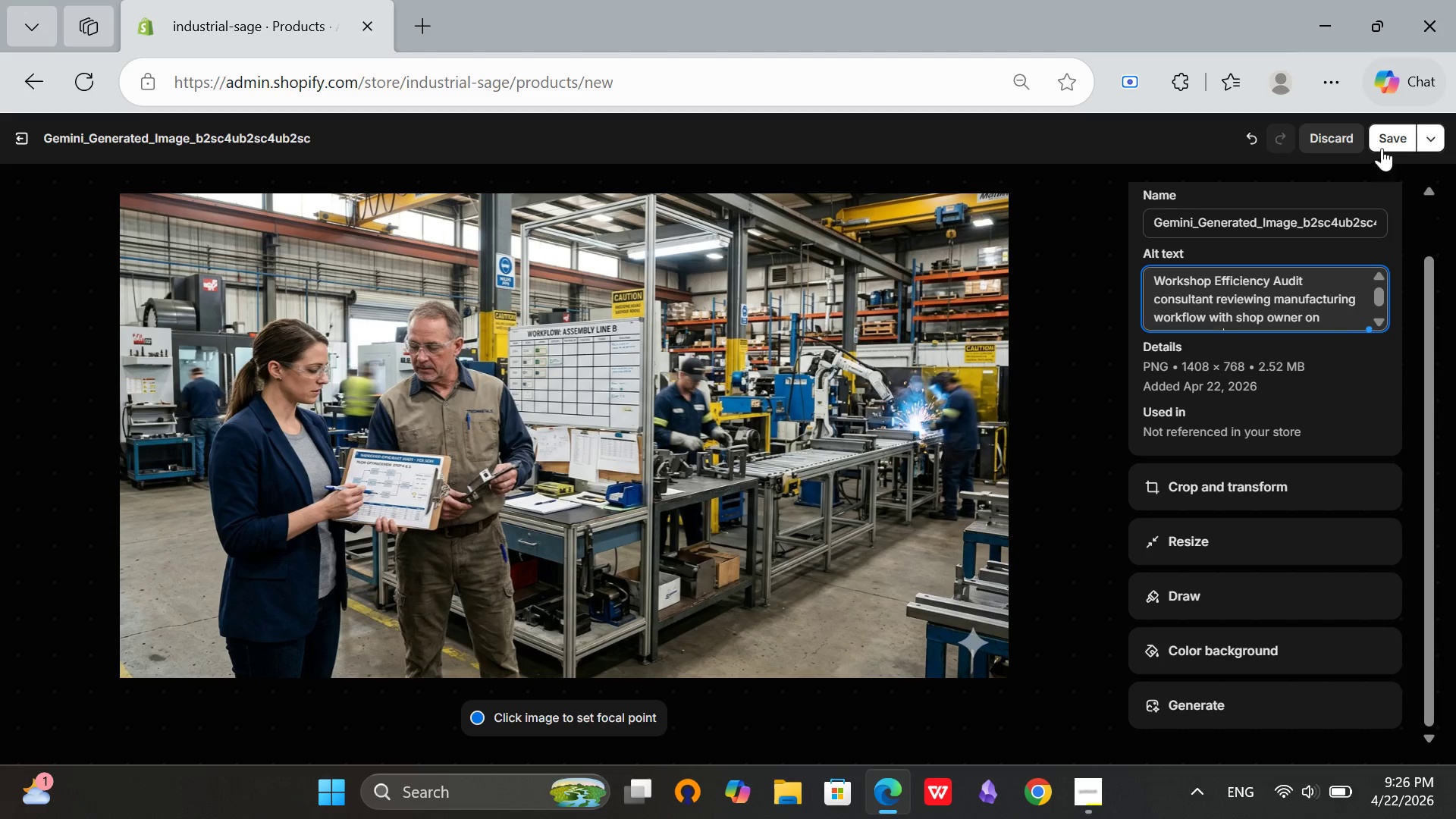 
left_click([1391, 135])
 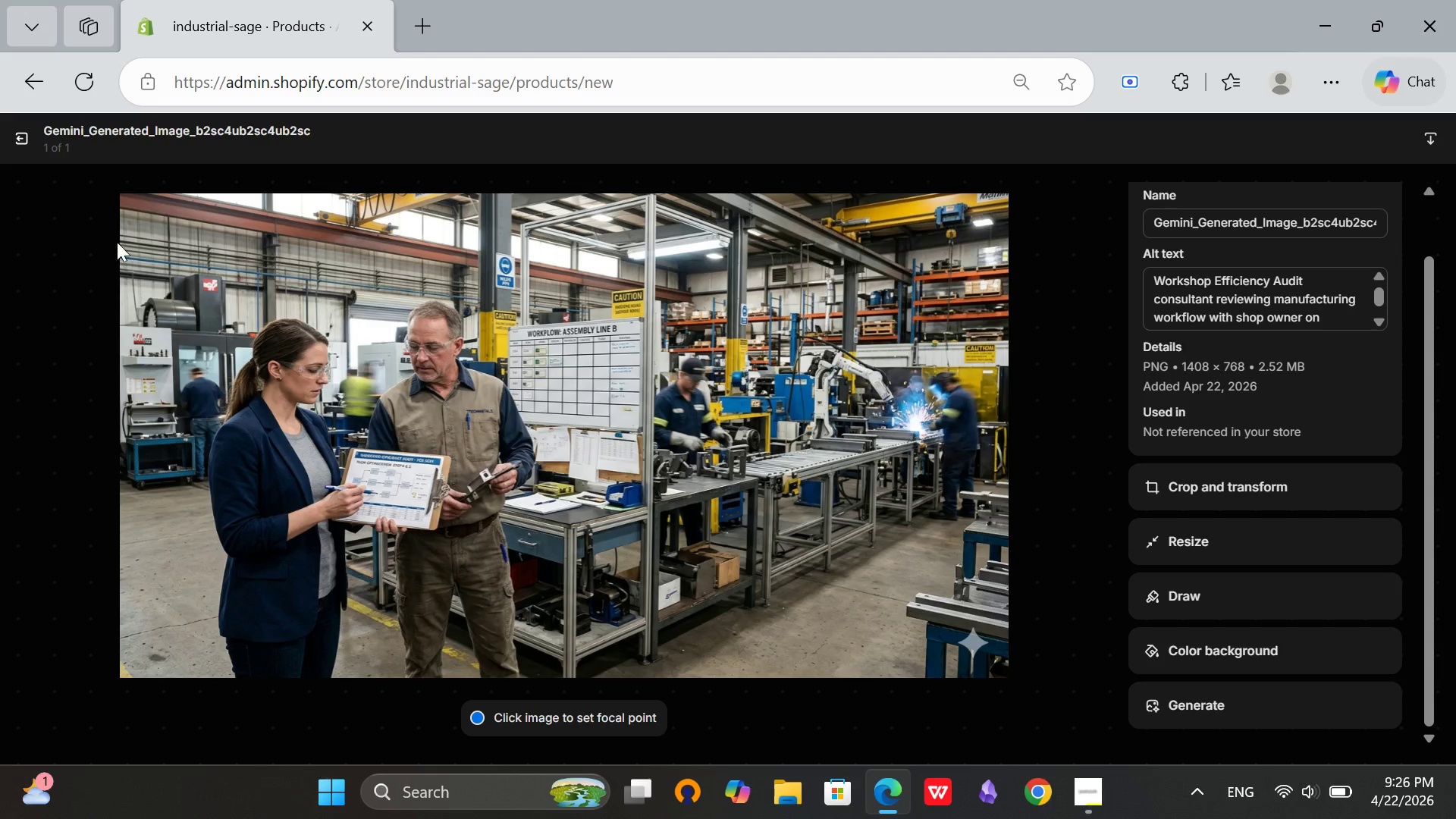 
wait(6.3)
 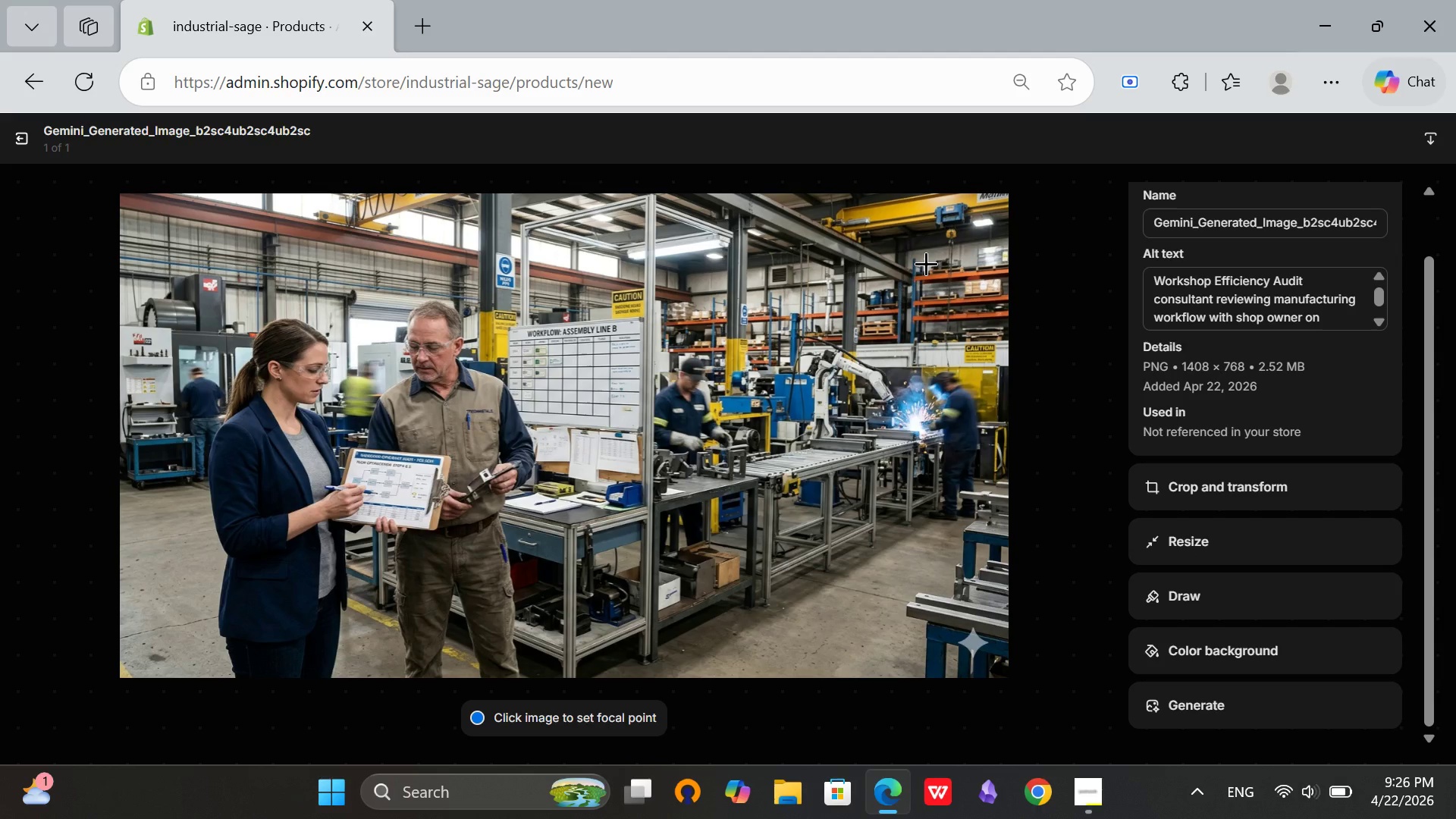 
left_click([14, 136])
 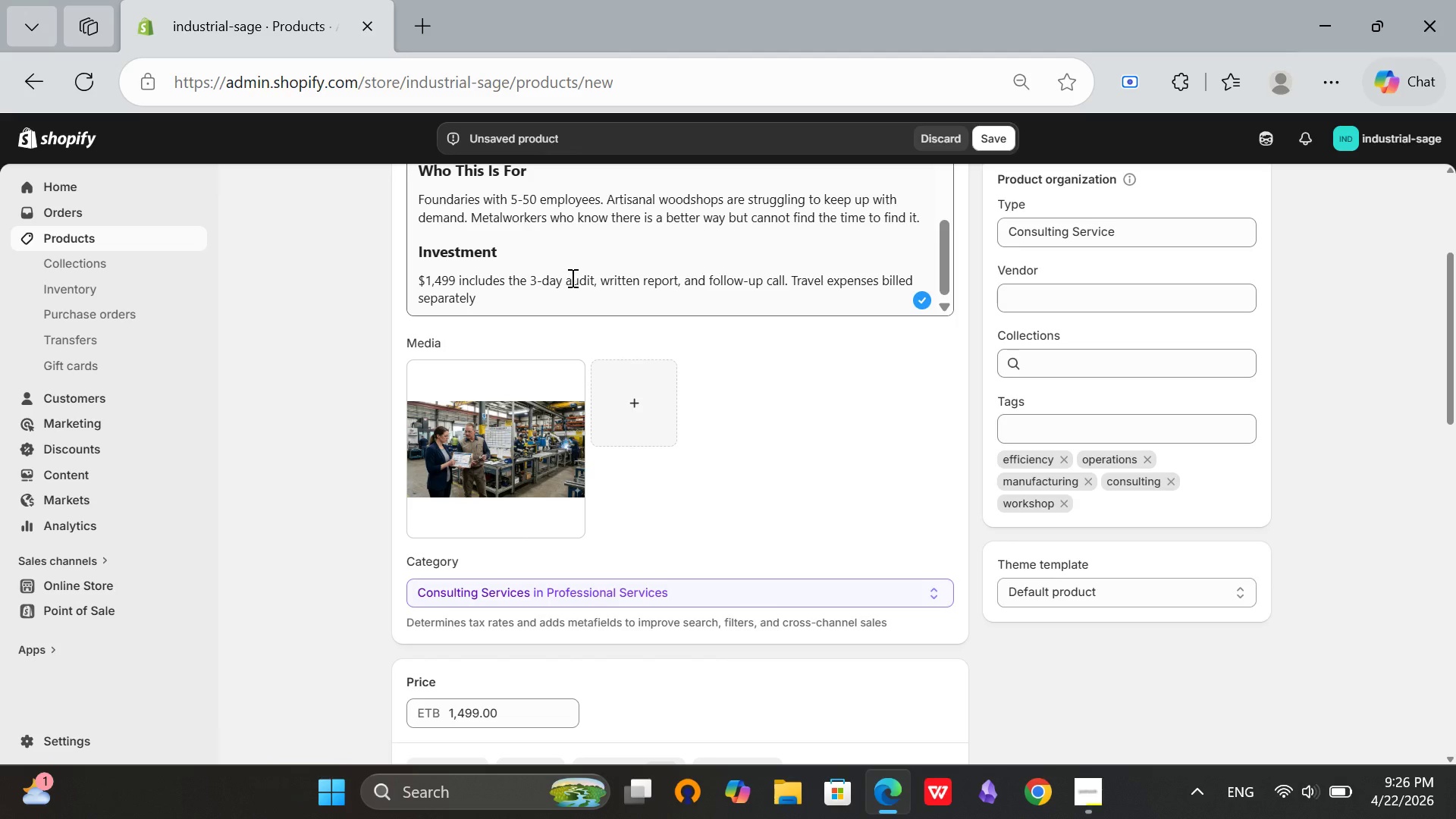 
scroll: coordinate [1239, 334], scroll_direction: up, amount: 13.0
 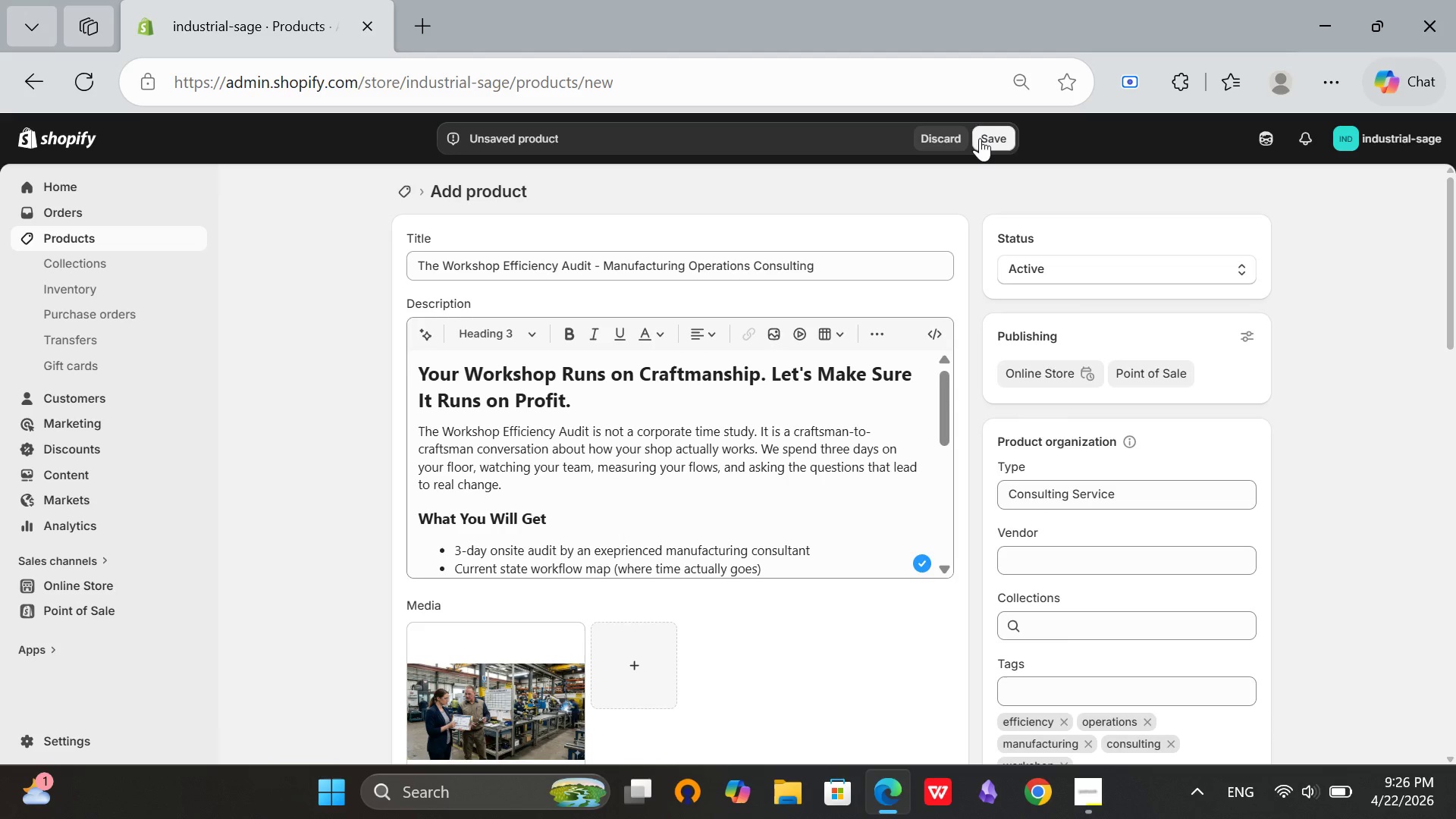 
left_click([981, 138])
 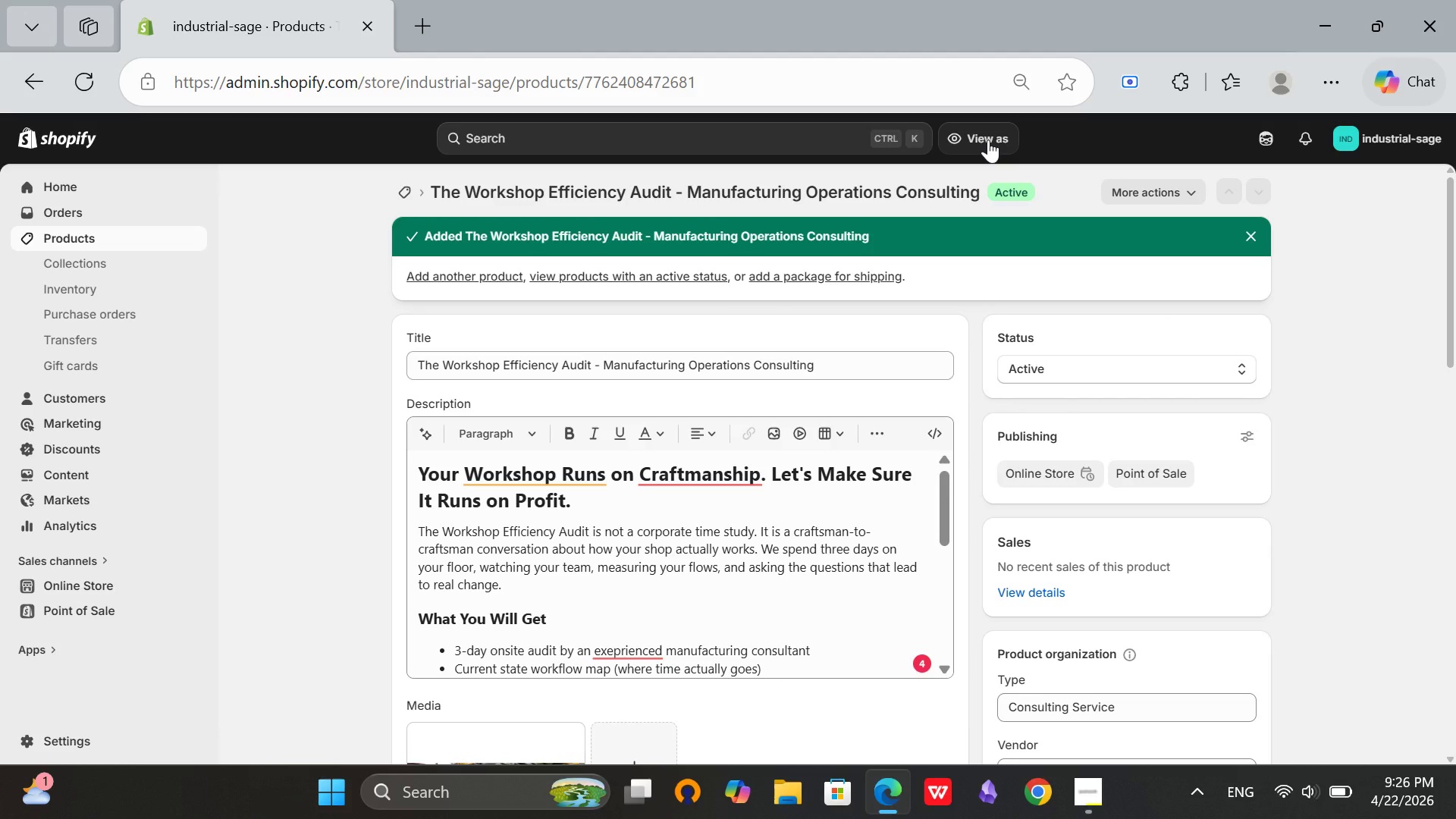 
wait(36.73)
 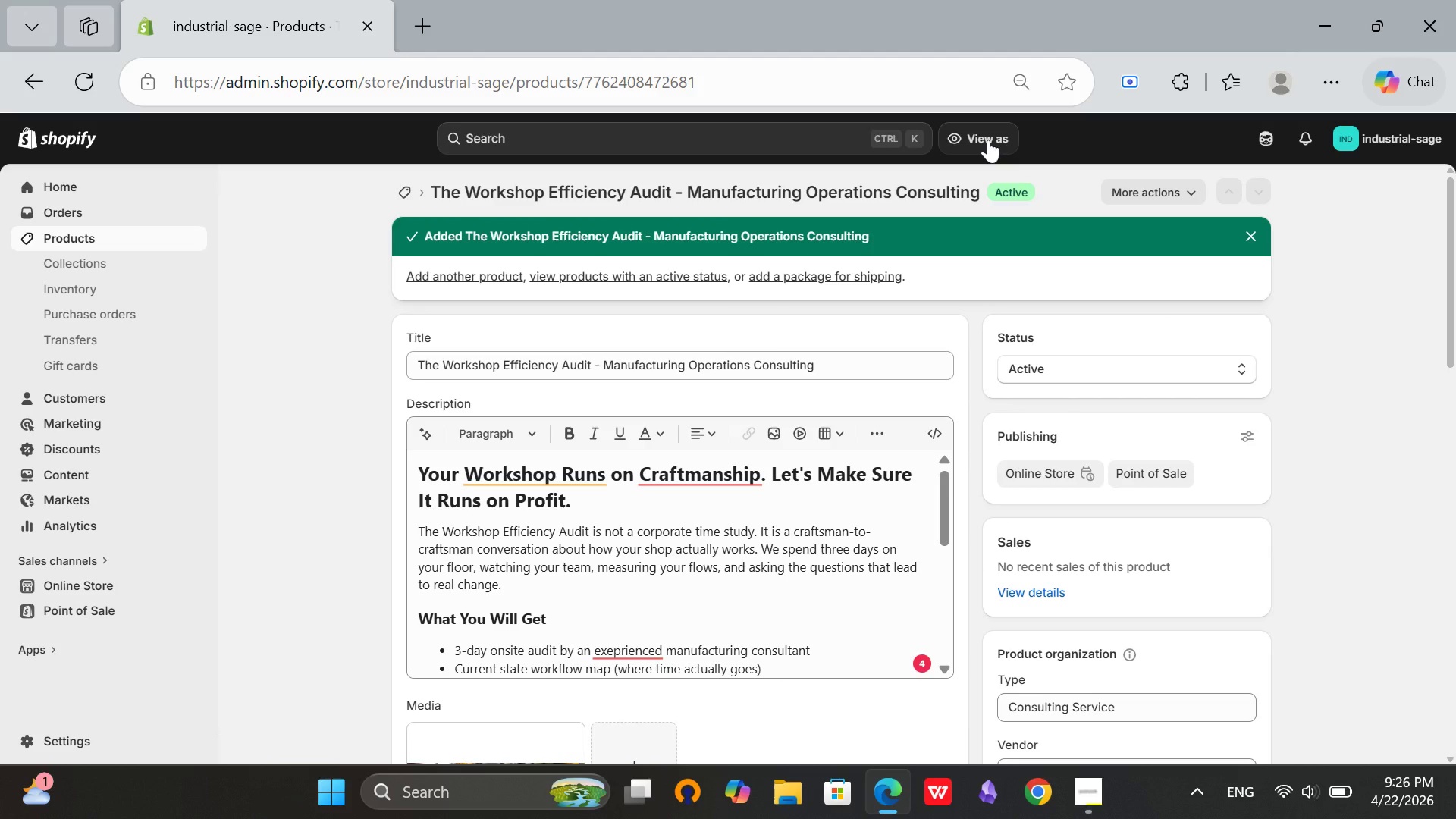 
left_click([410, 200])
 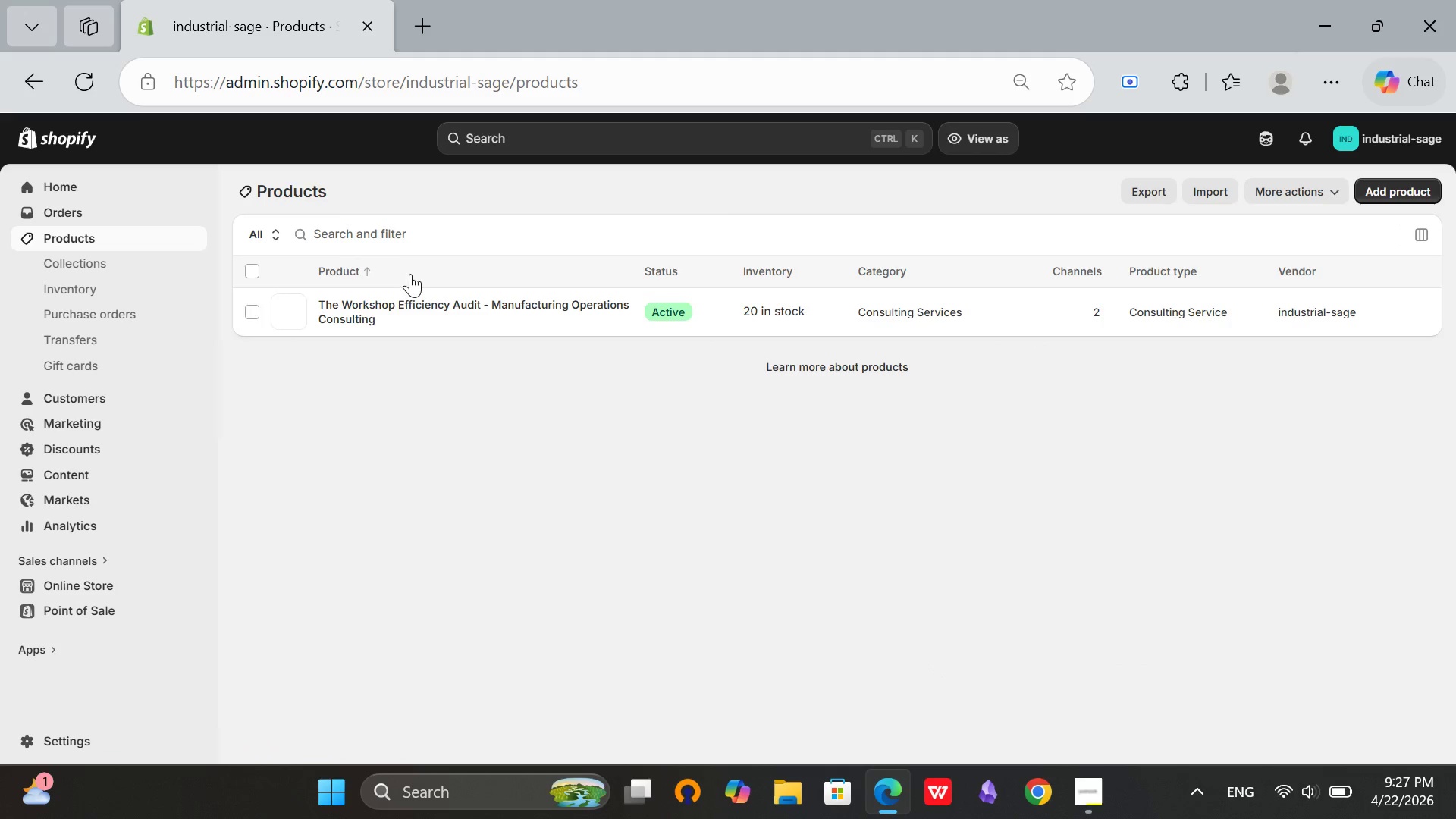 
wait(5.25)
 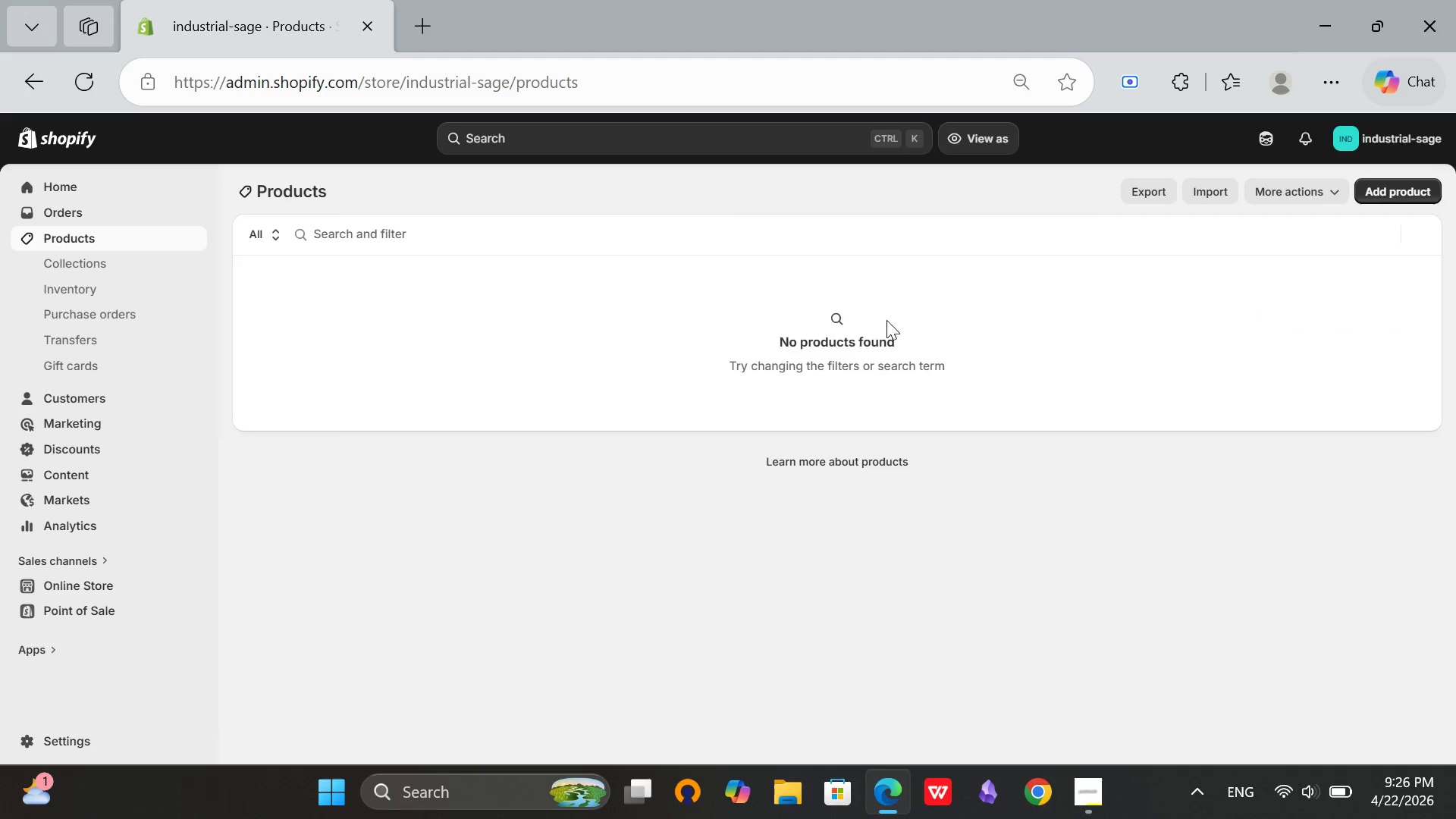 
left_click([1373, 190])
 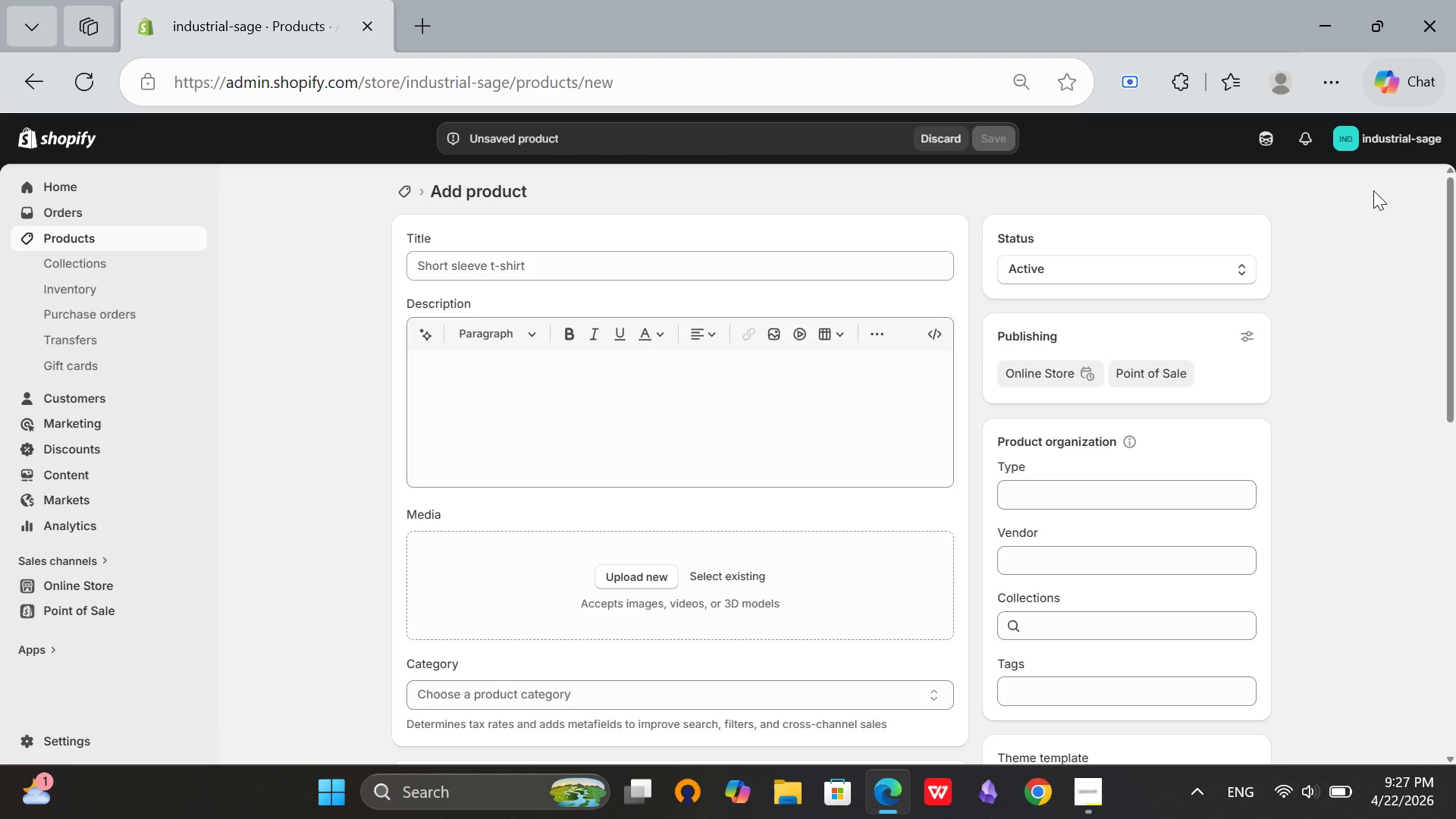 
left_click([765, 259])
 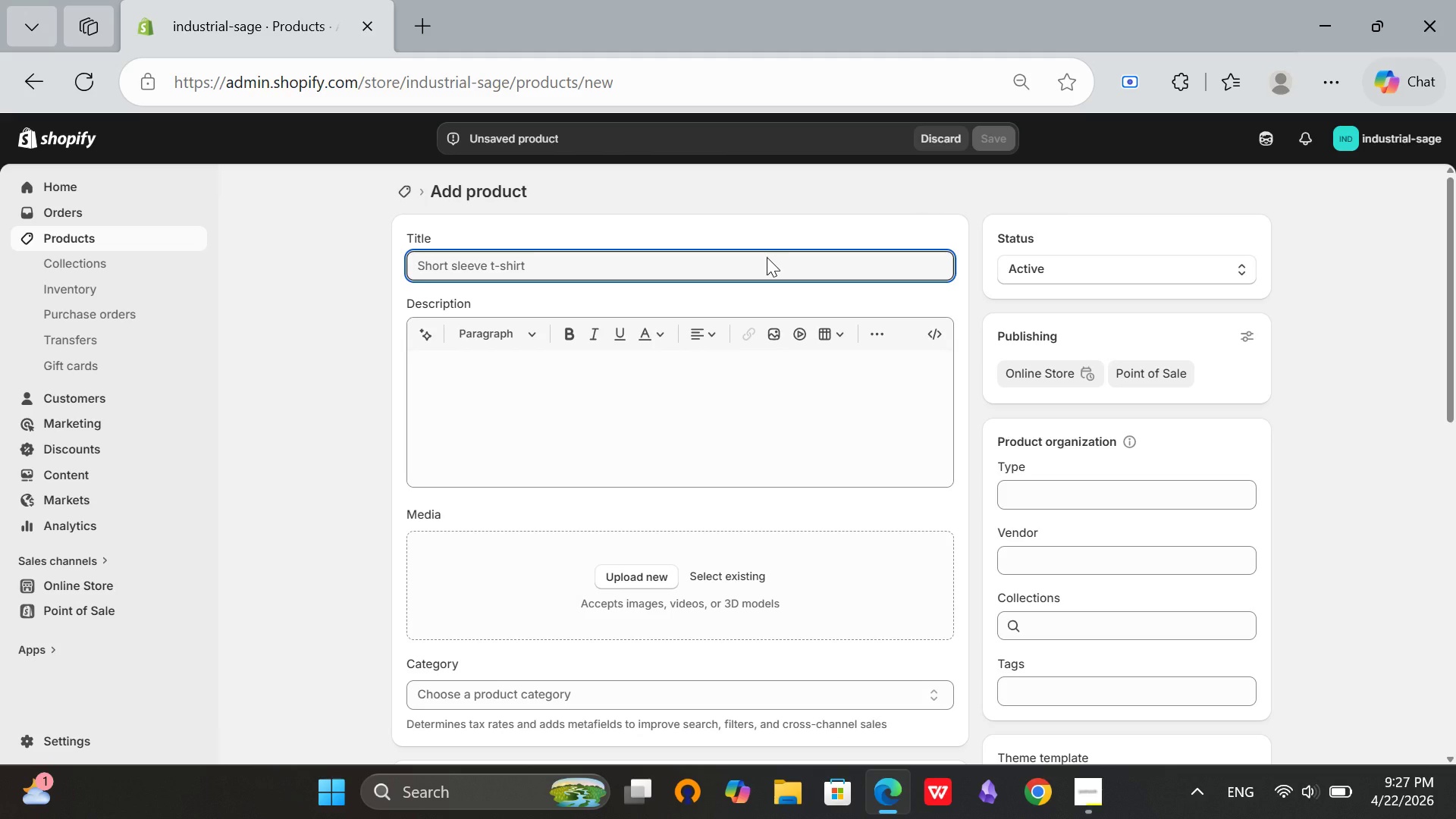 
type(Legacy Transition Strategy - Succession Planning for Manu)
 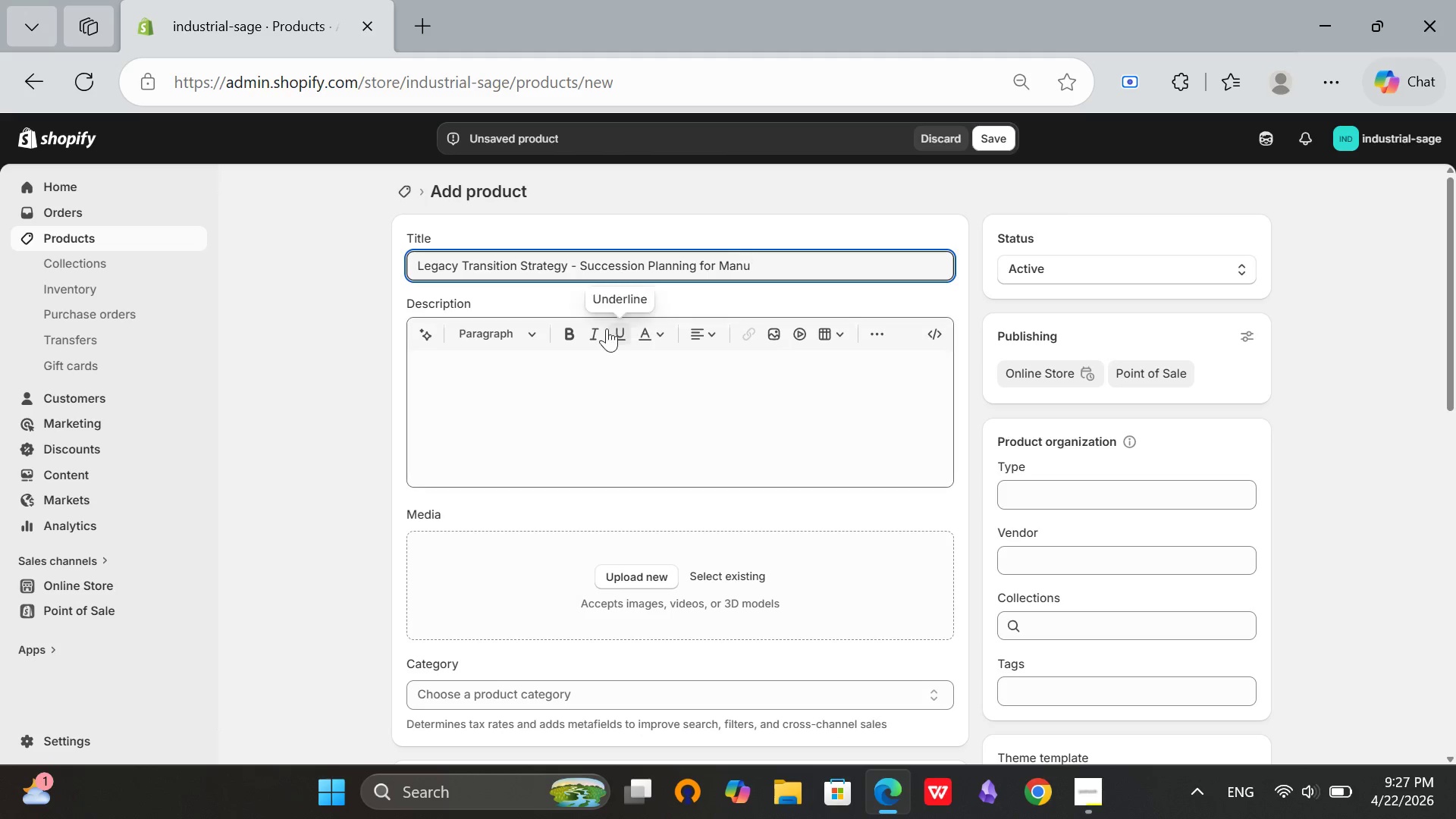 
type(facturng Businesses)
 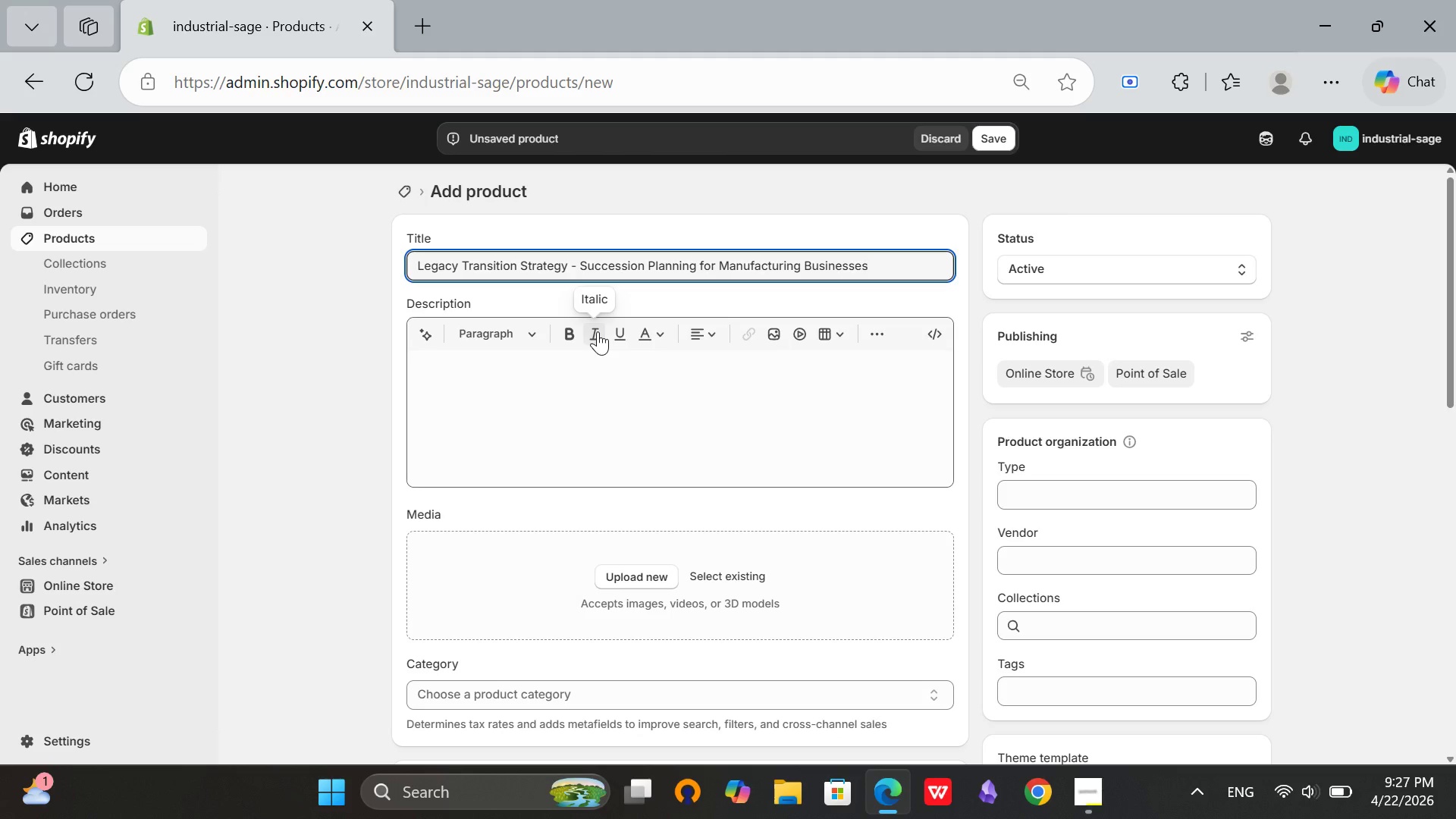 
left_click([1061, 500])
 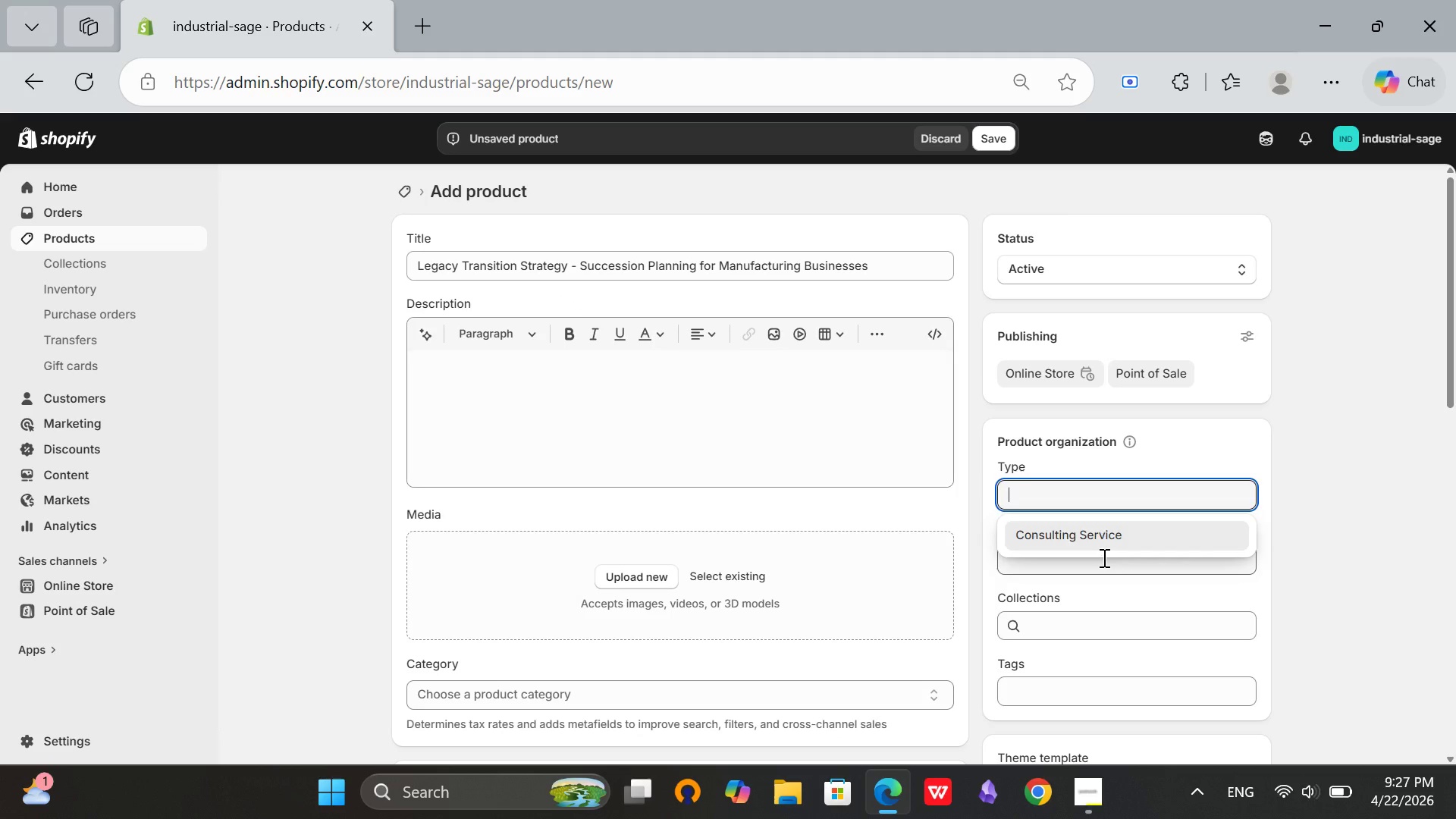 
double_click([1122, 541])
 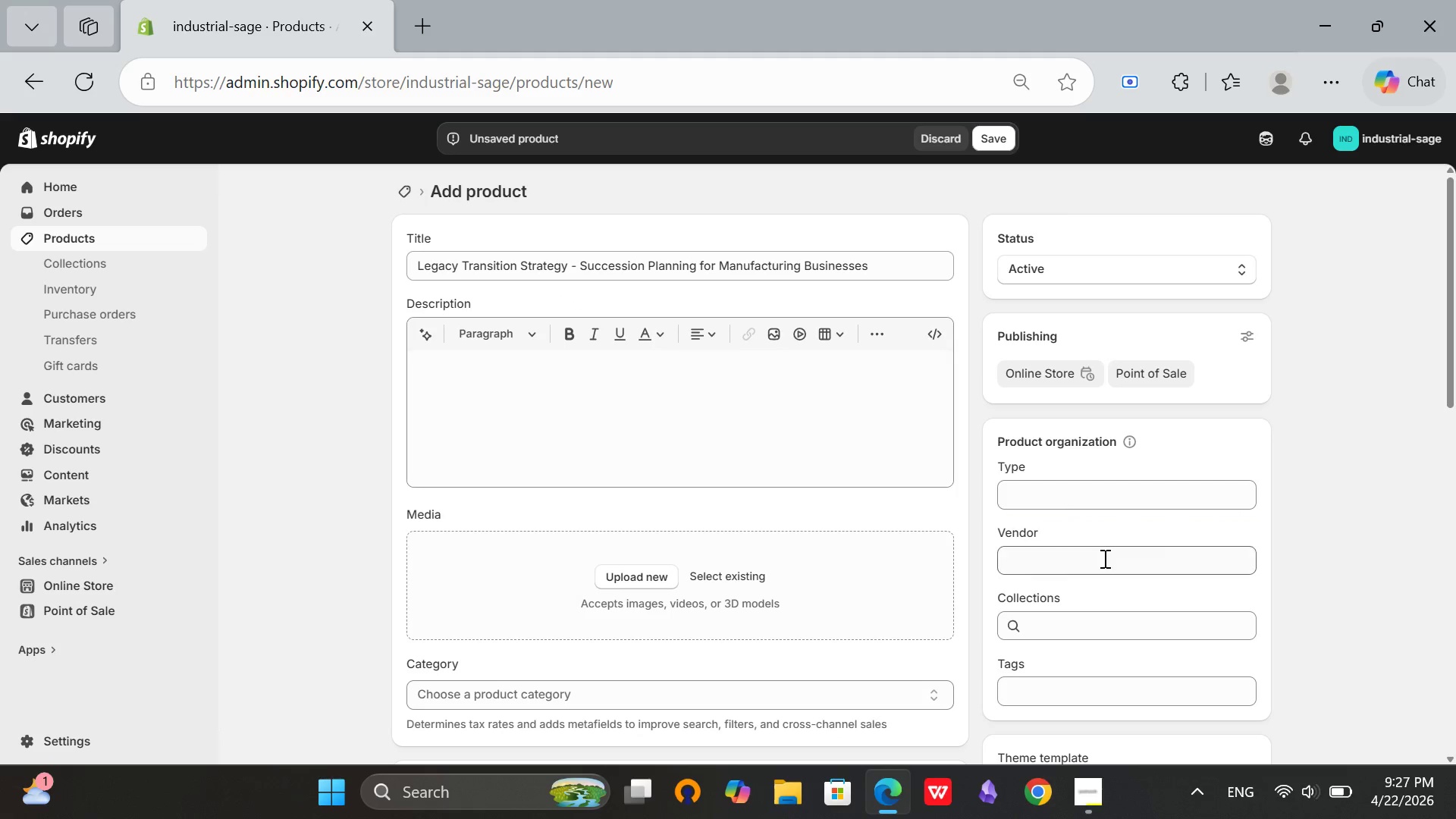 
double_click([1103, 558])
 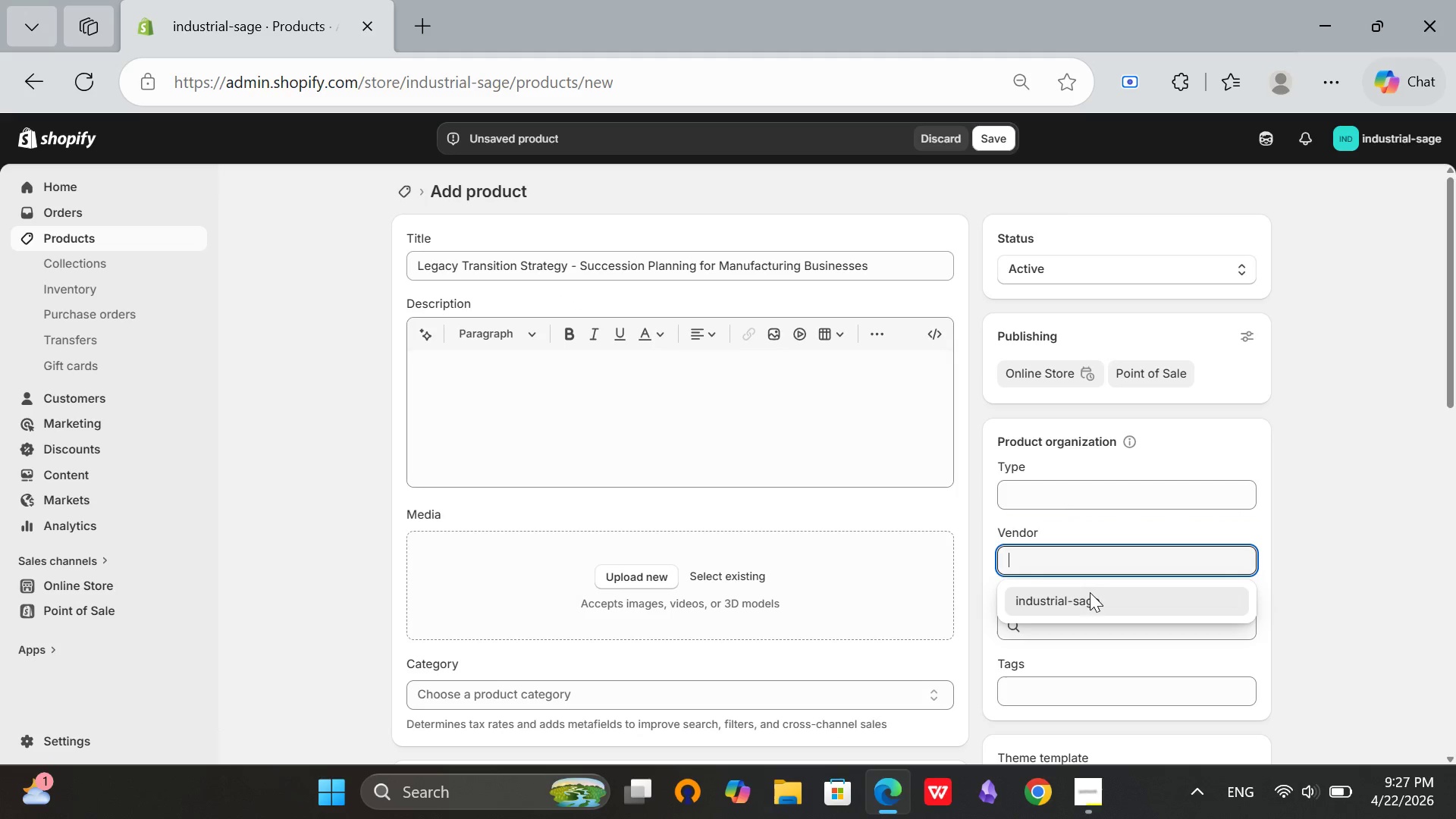 
left_click([1090, 592])
 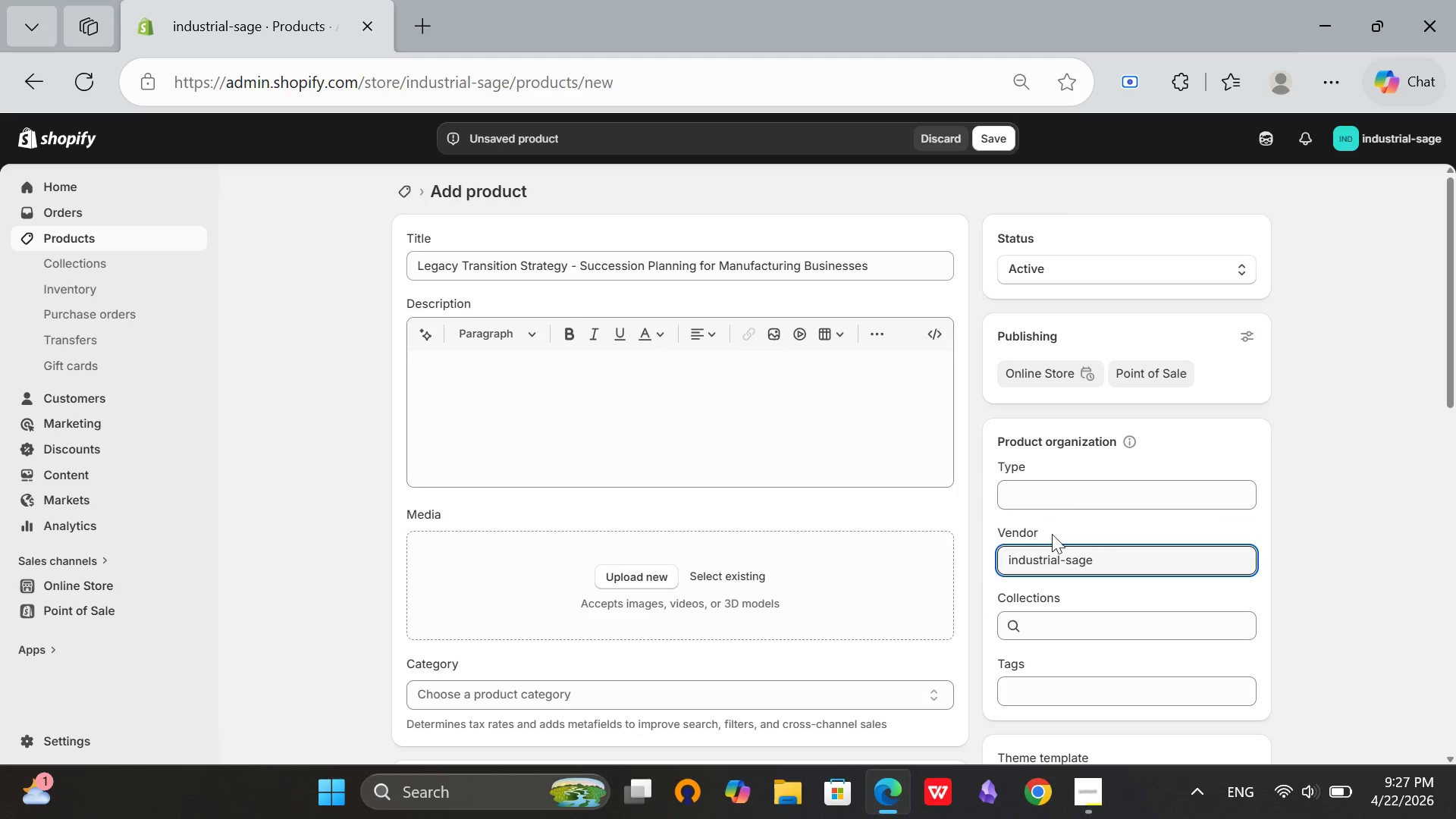 
left_click([1076, 490])
 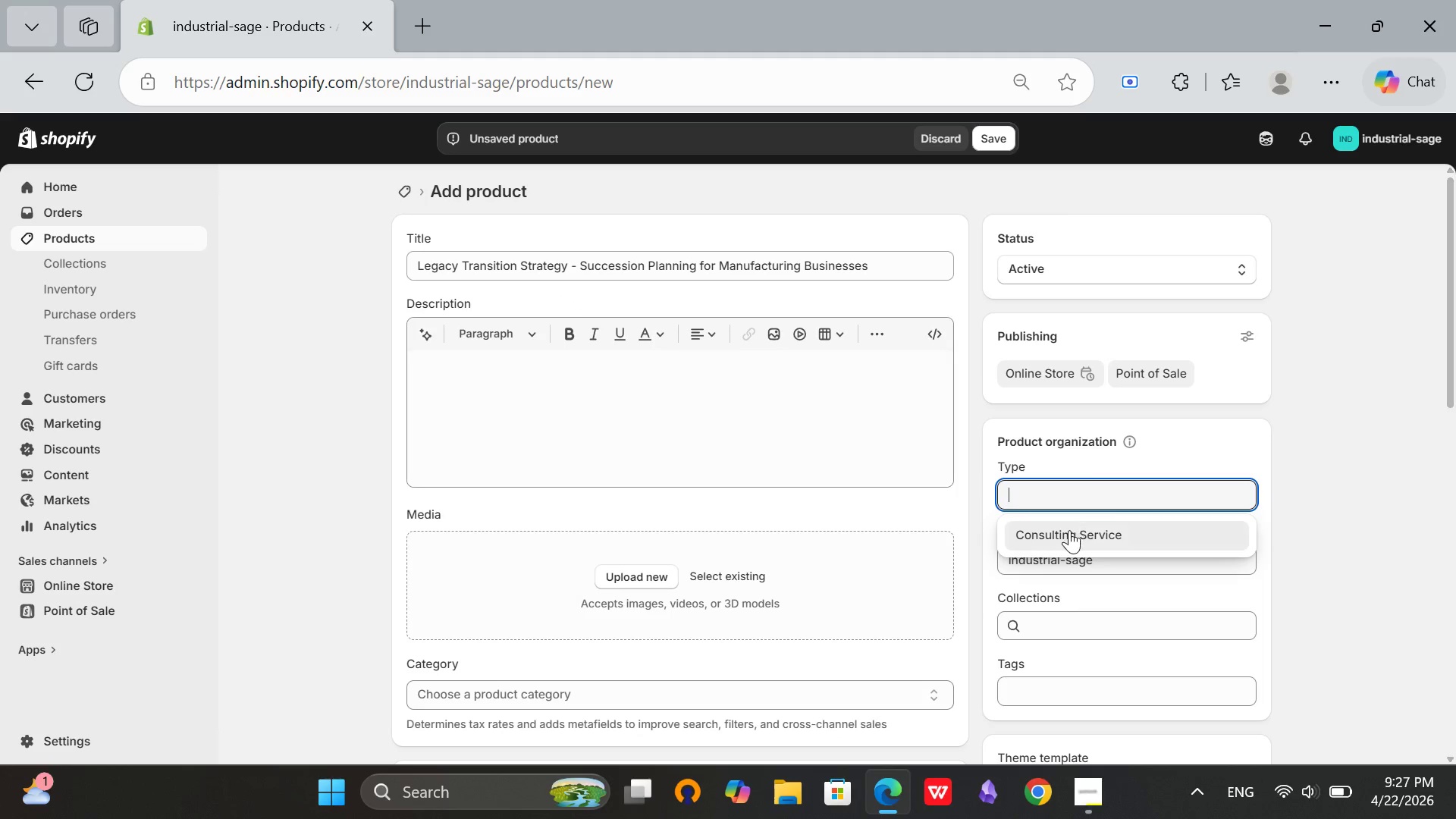 
left_click([1069, 530])
 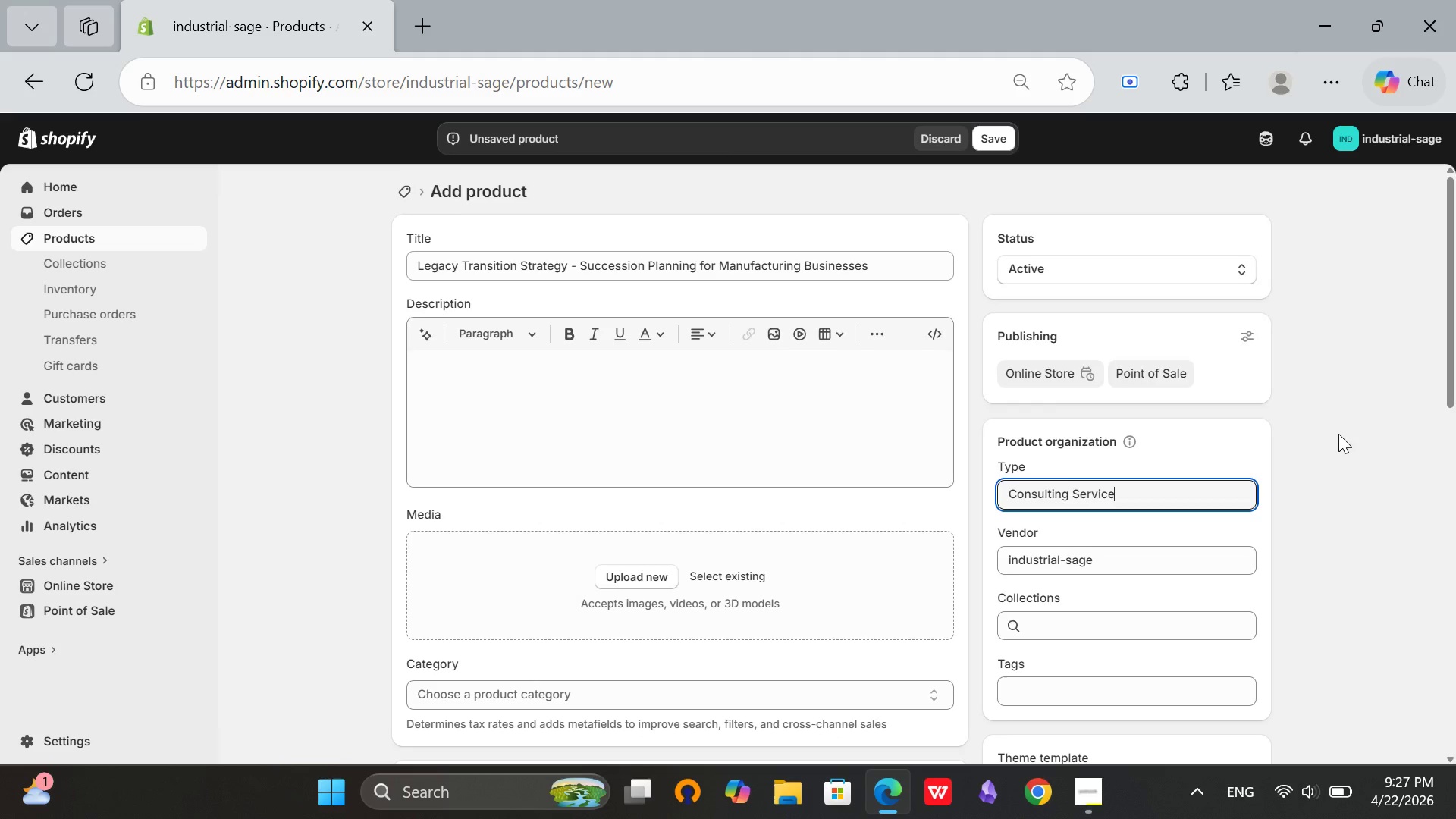 
scroll: coordinate [1340, 434], scroll_direction: down, amount: 2.0
 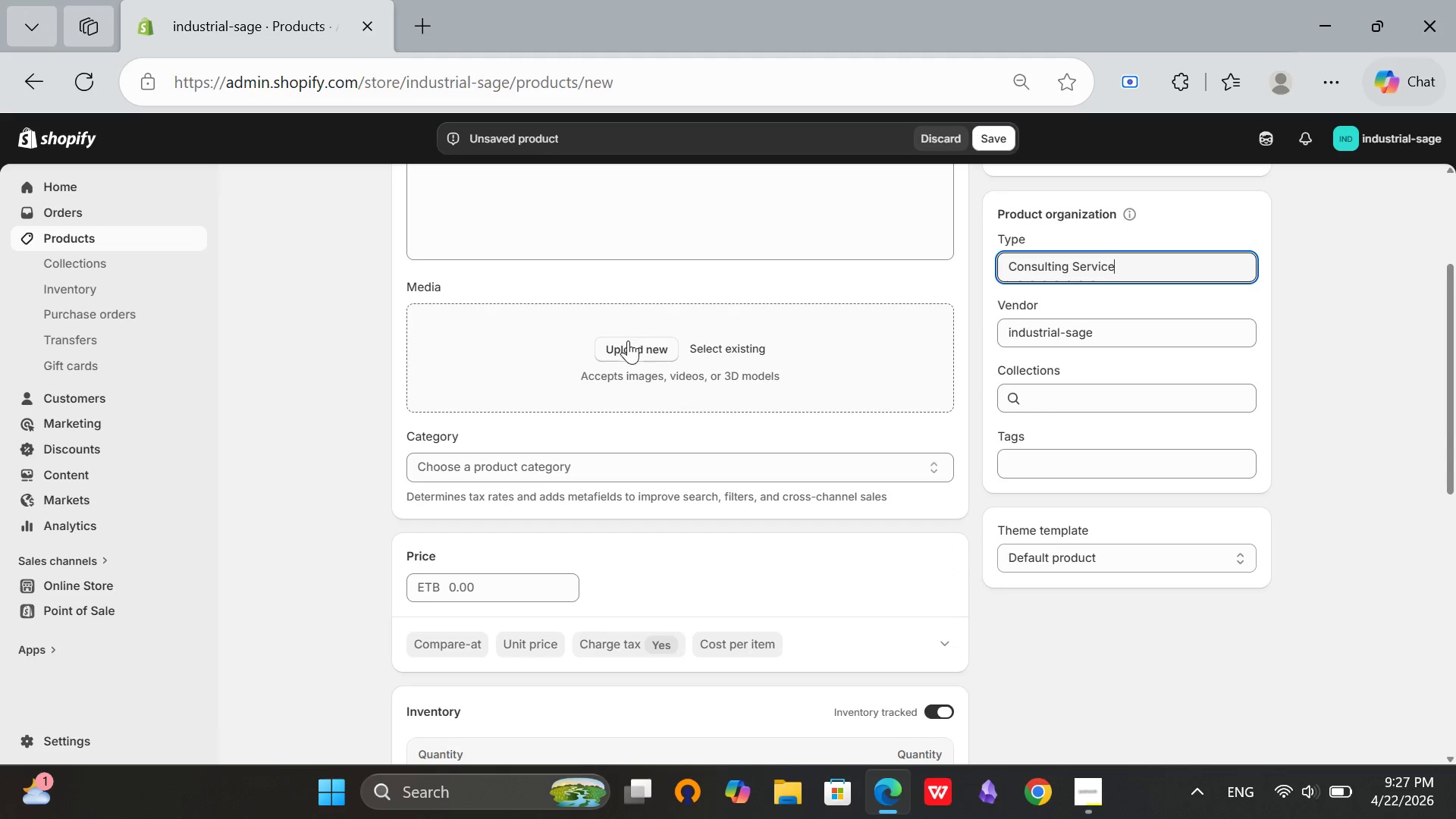 
left_click([623, 353])
 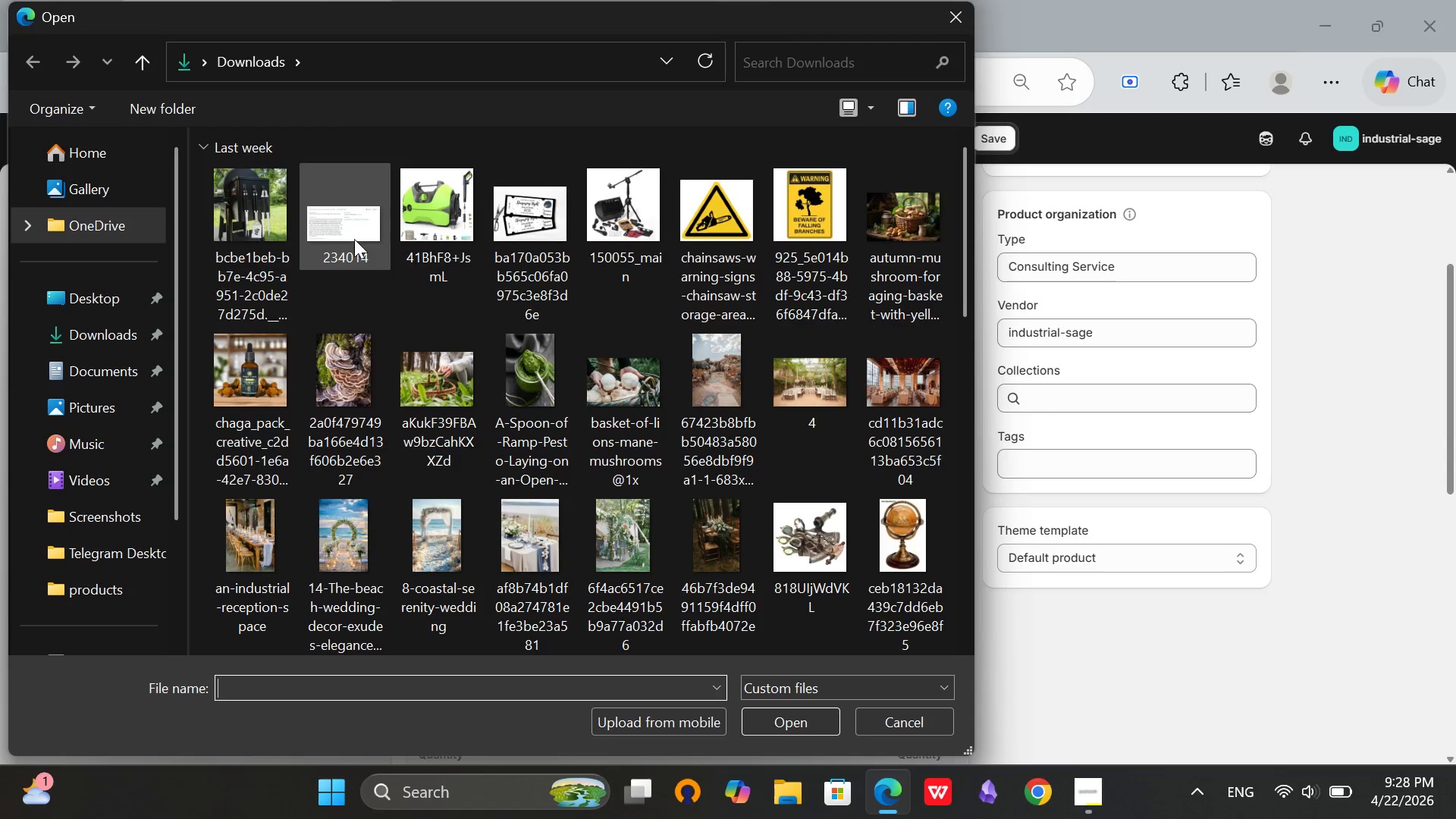 
left_click([356, 249])
 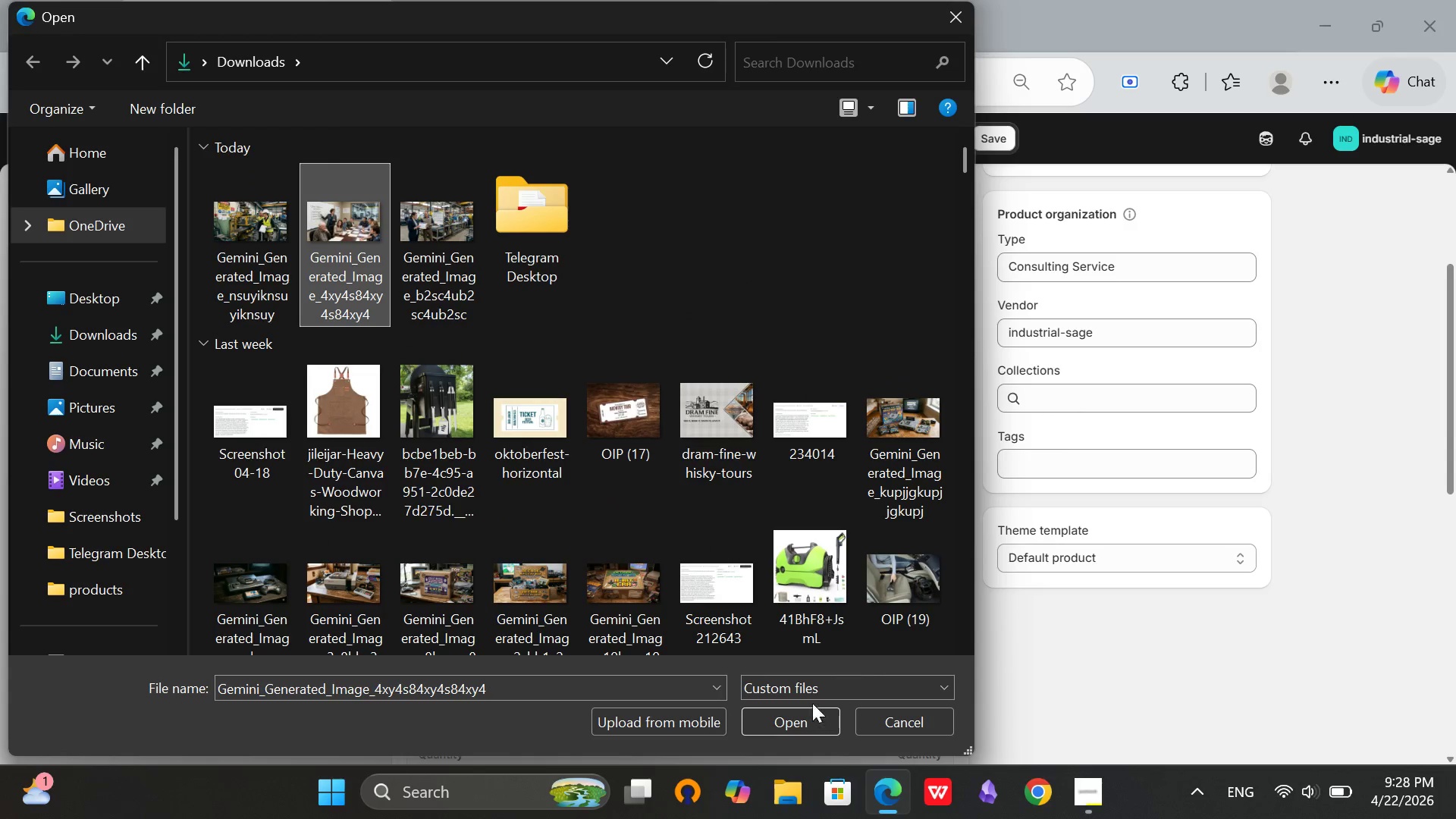 
left_click([807, 716])
 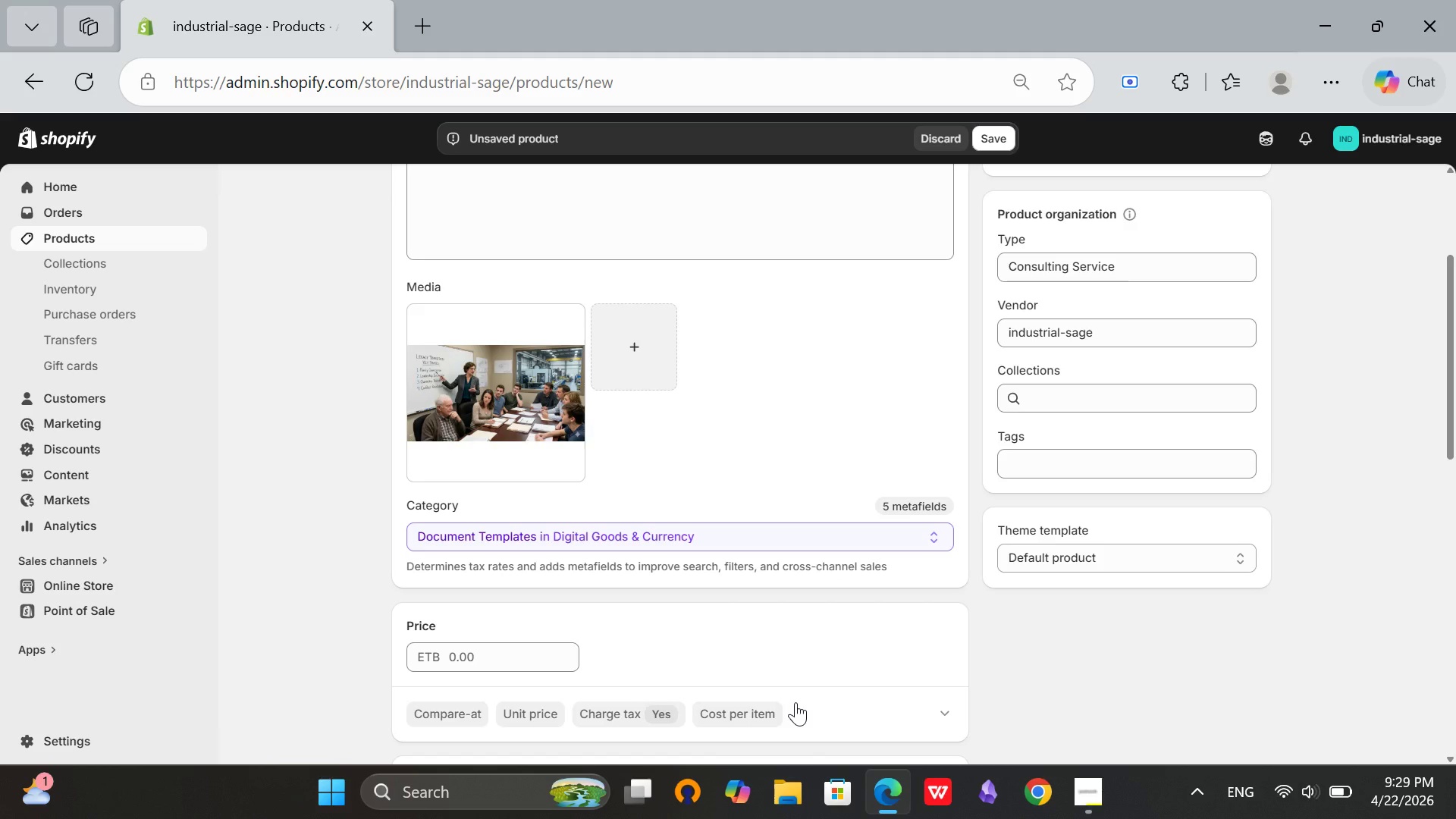 
wait(86.77)
 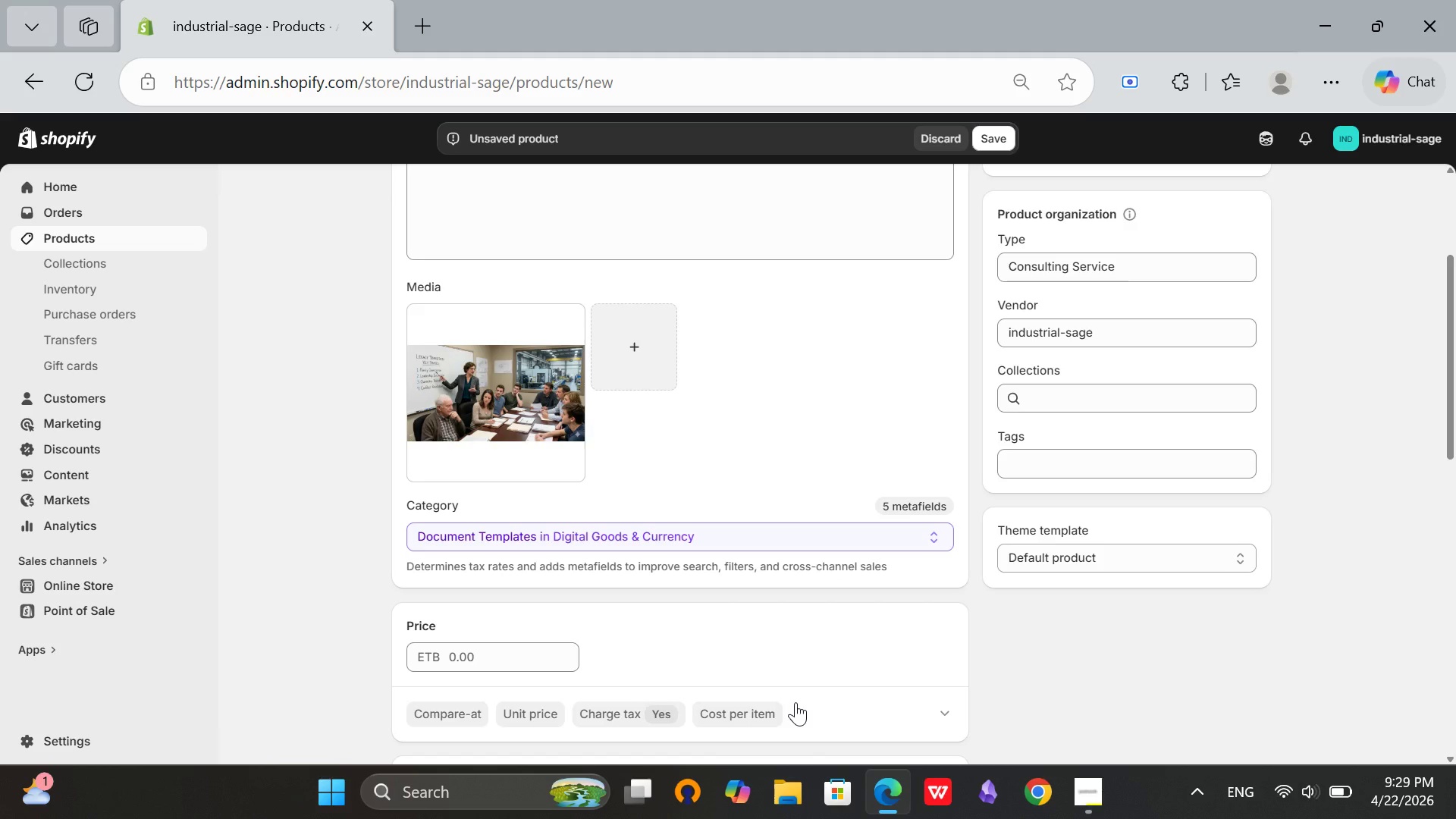 
left_click([1093, 452])
 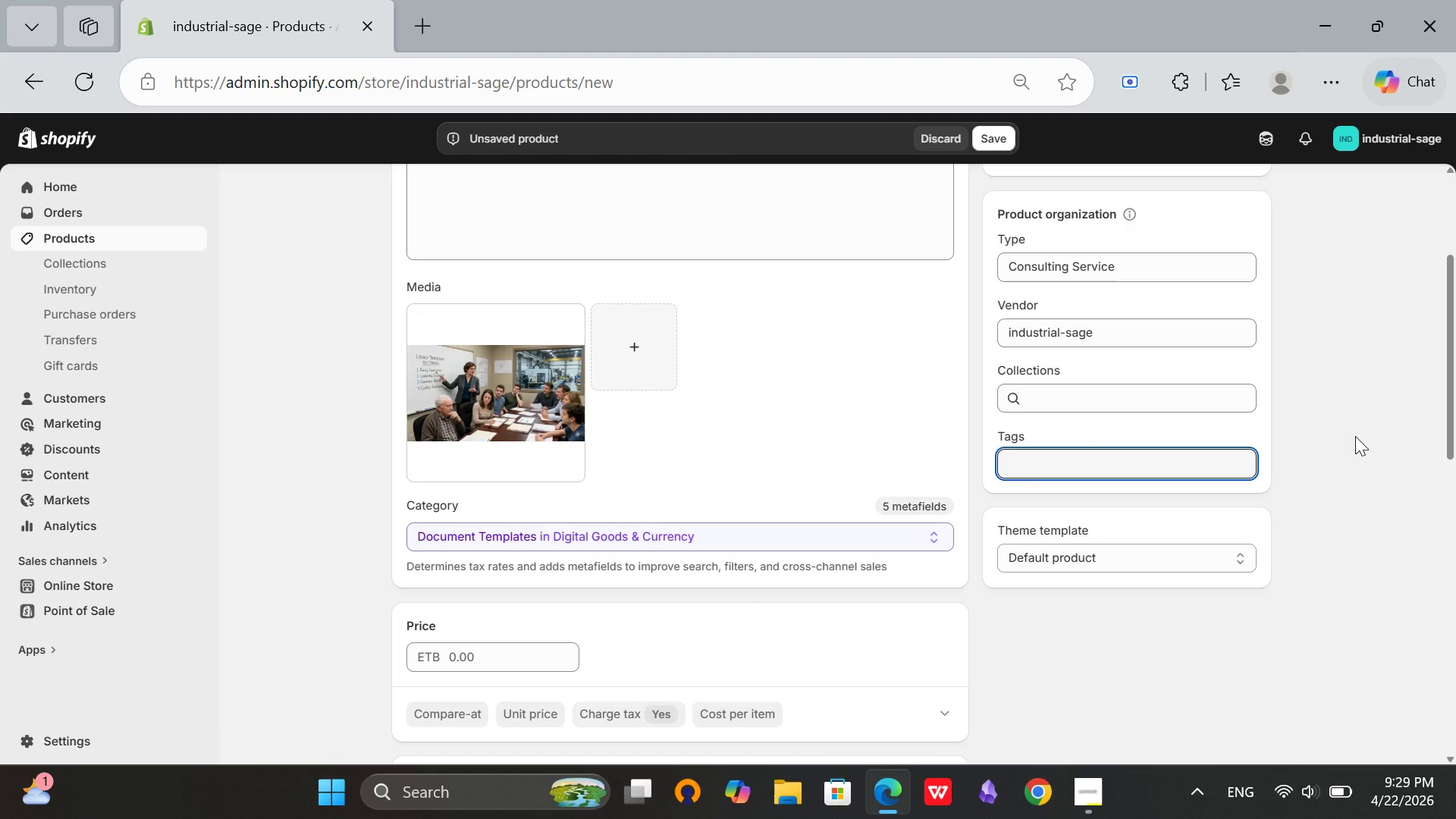 
type(succession)
 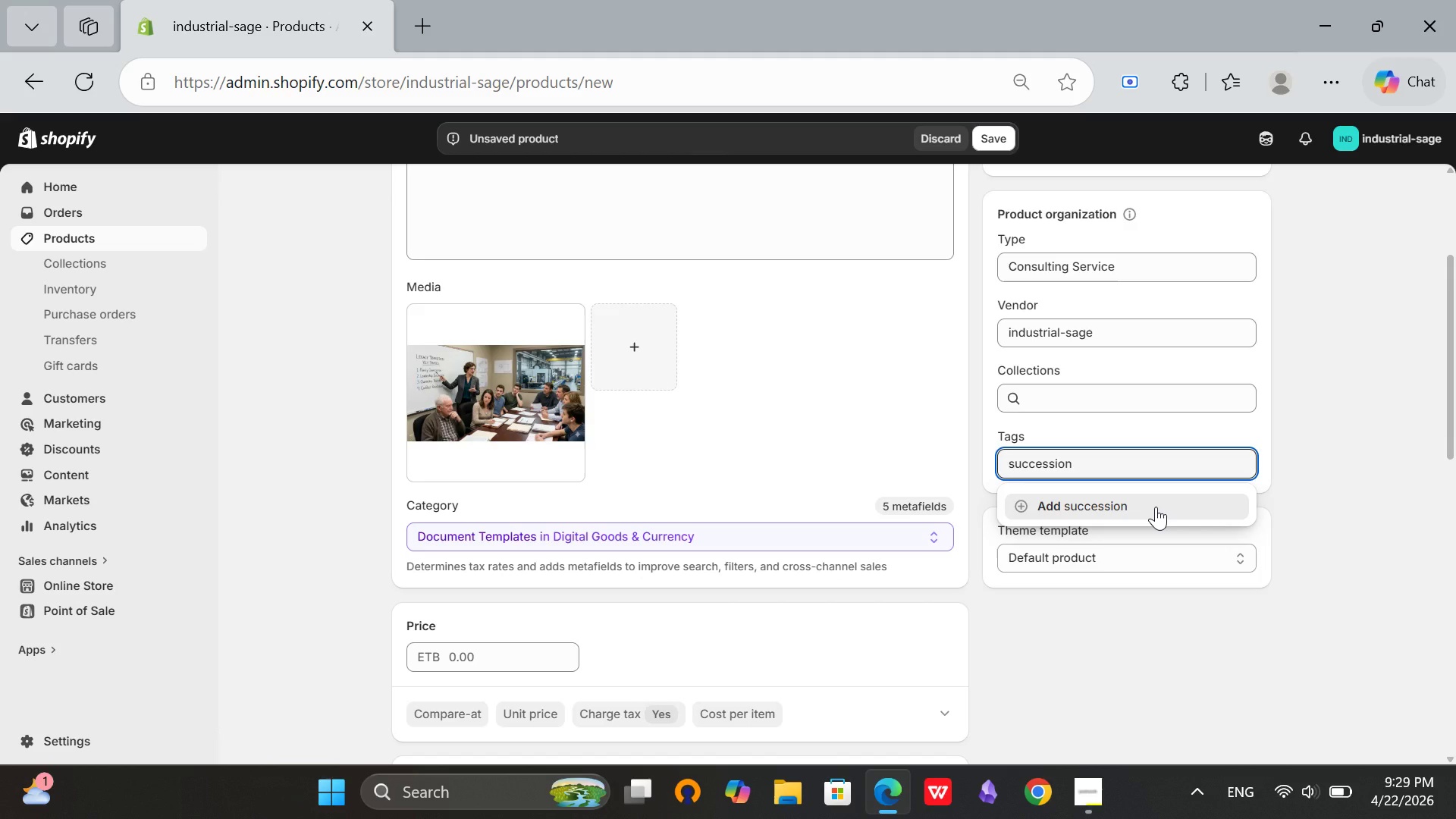 
left_click([1156, 507])
 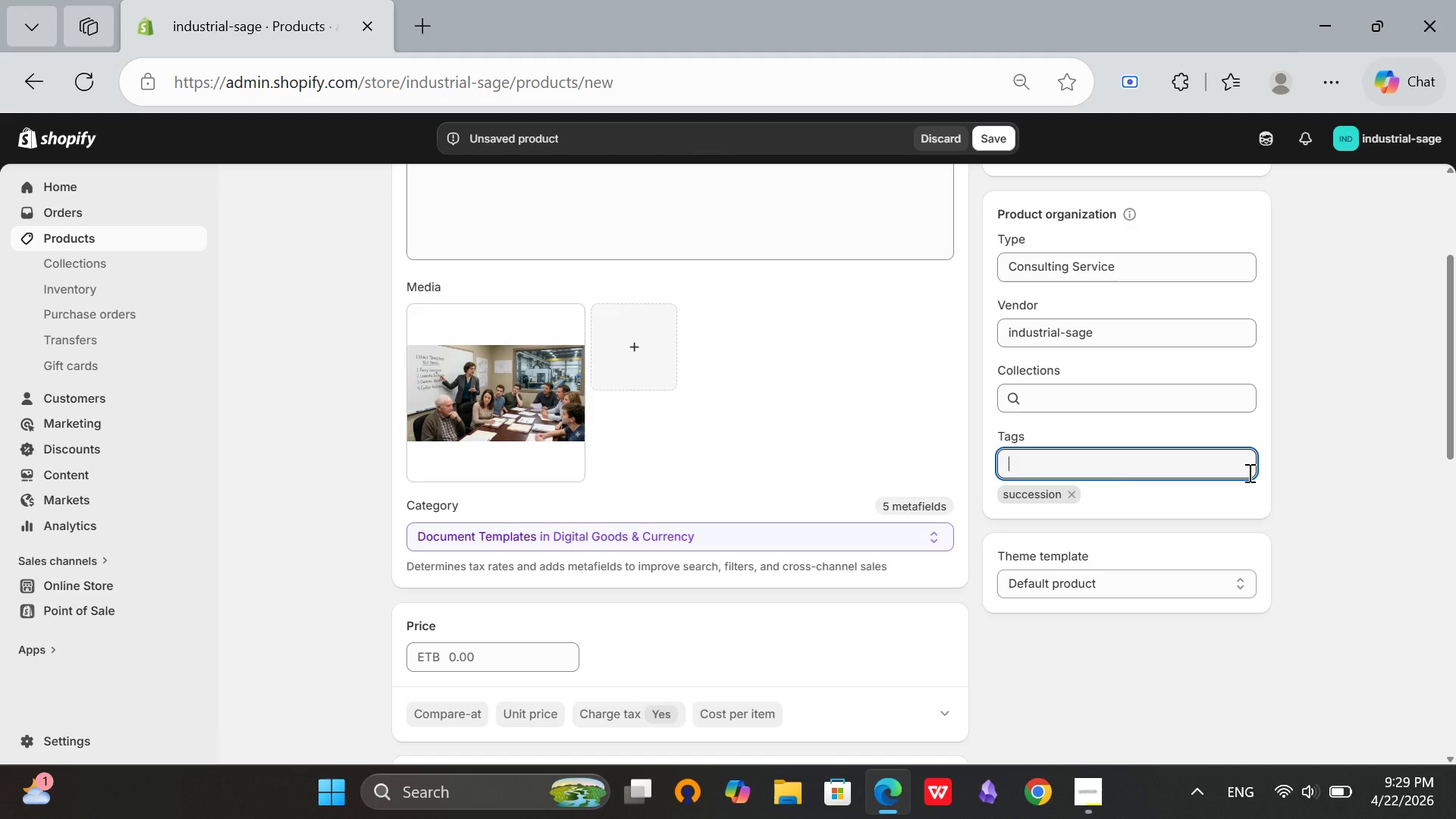 
type(legacy)
 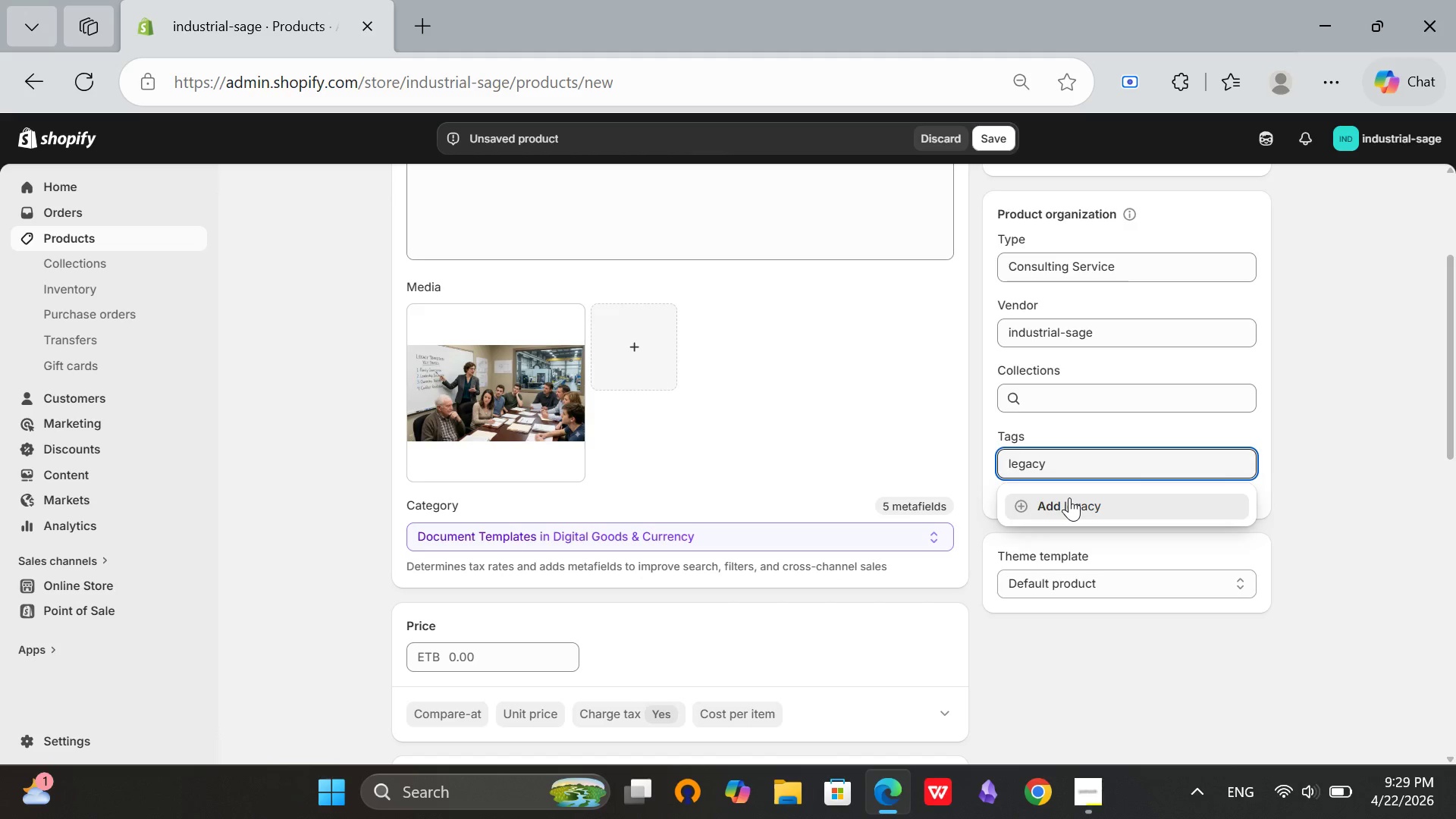 
left_click([1069, 497])
 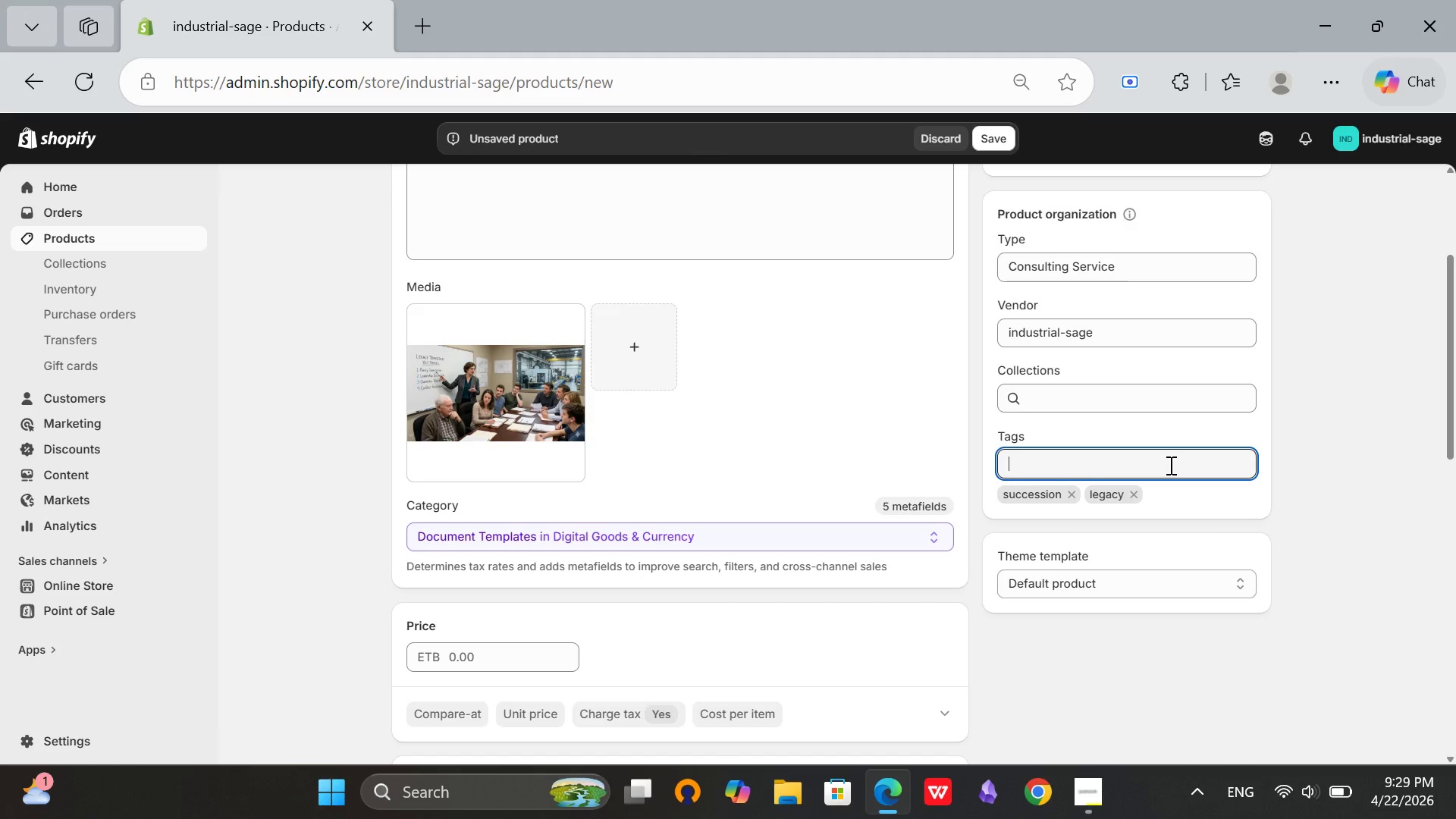 
type(transition)
 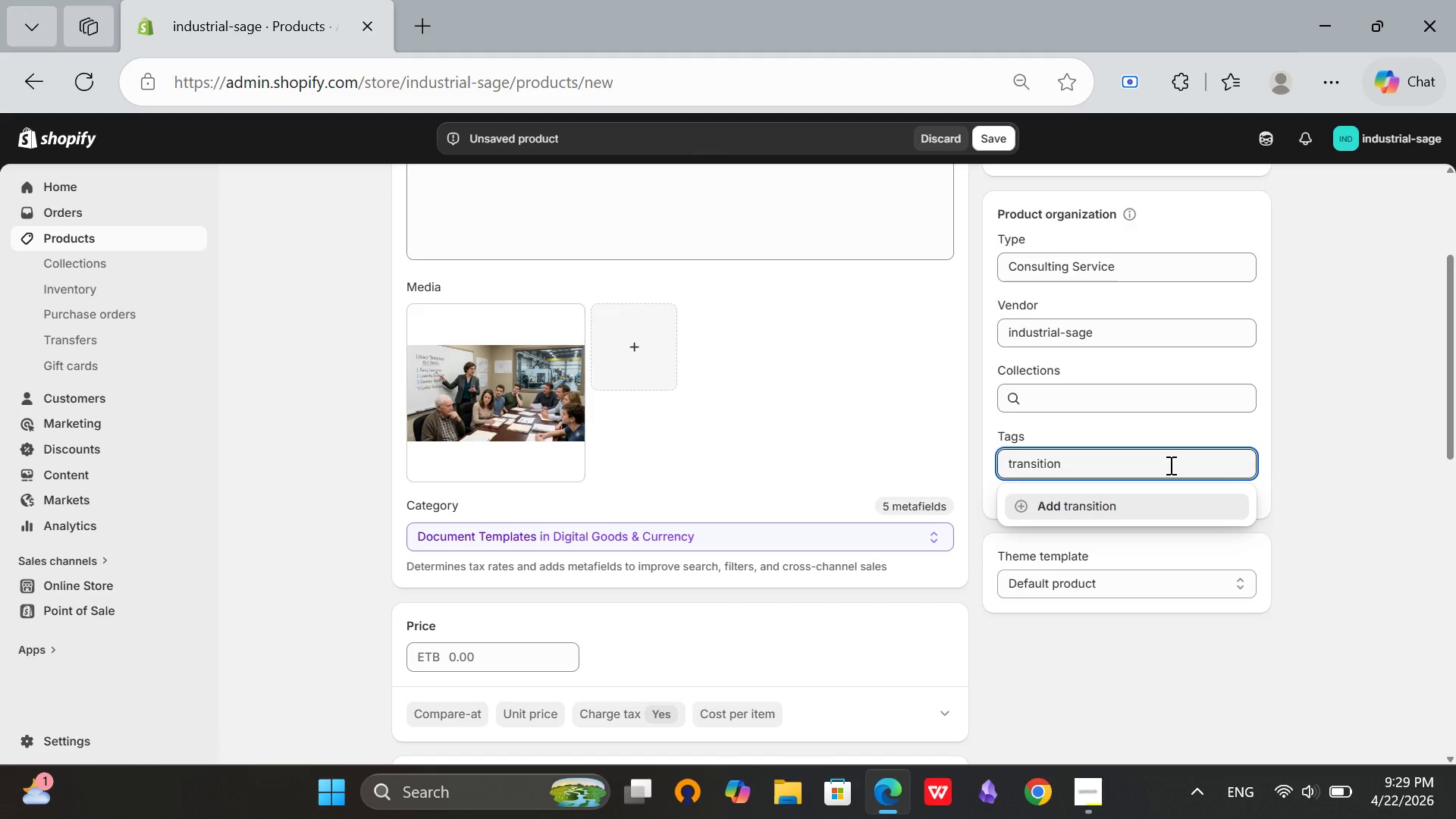 
left_click([1108, 520])
 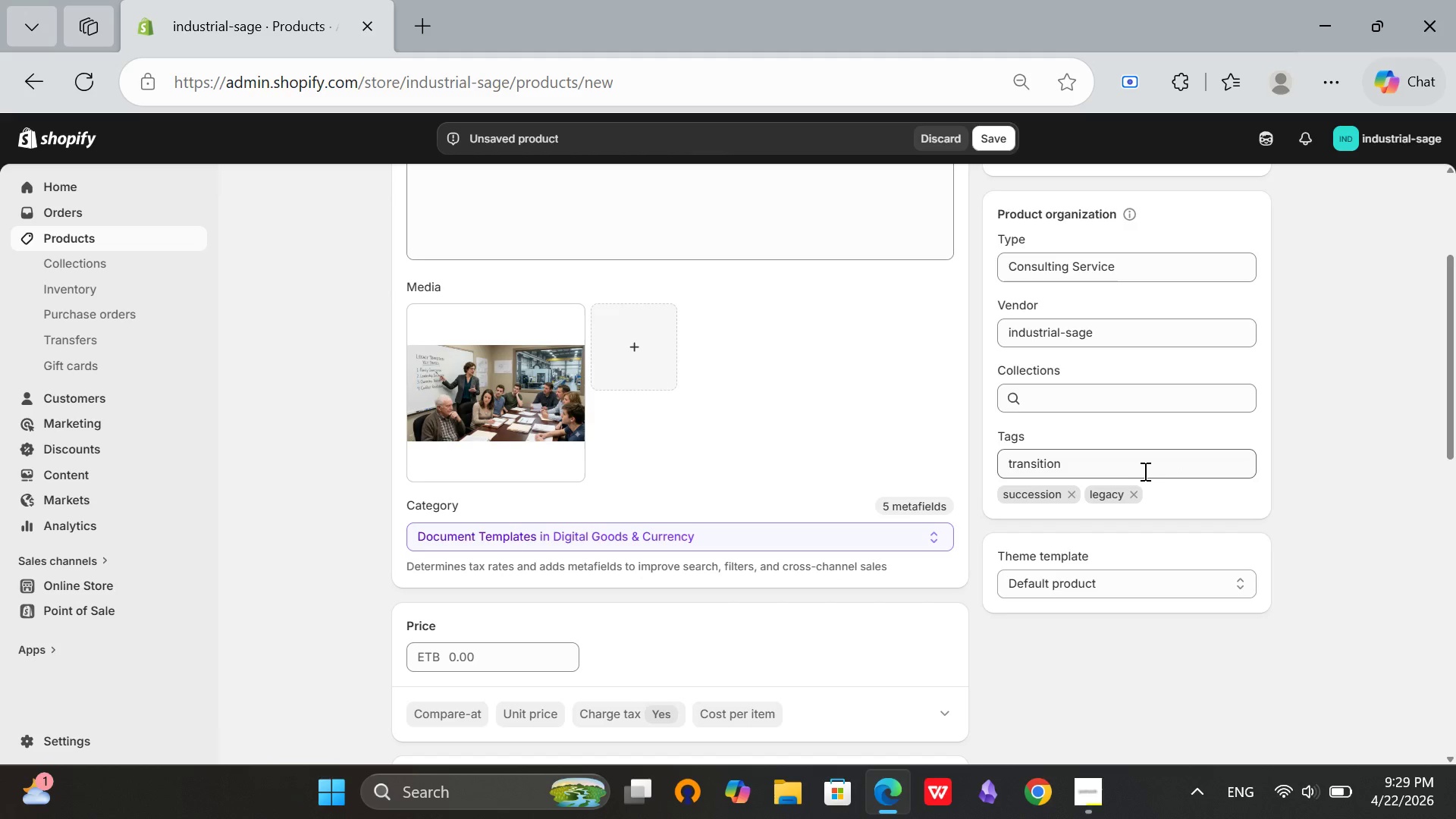 
left_click([1131, 470])
 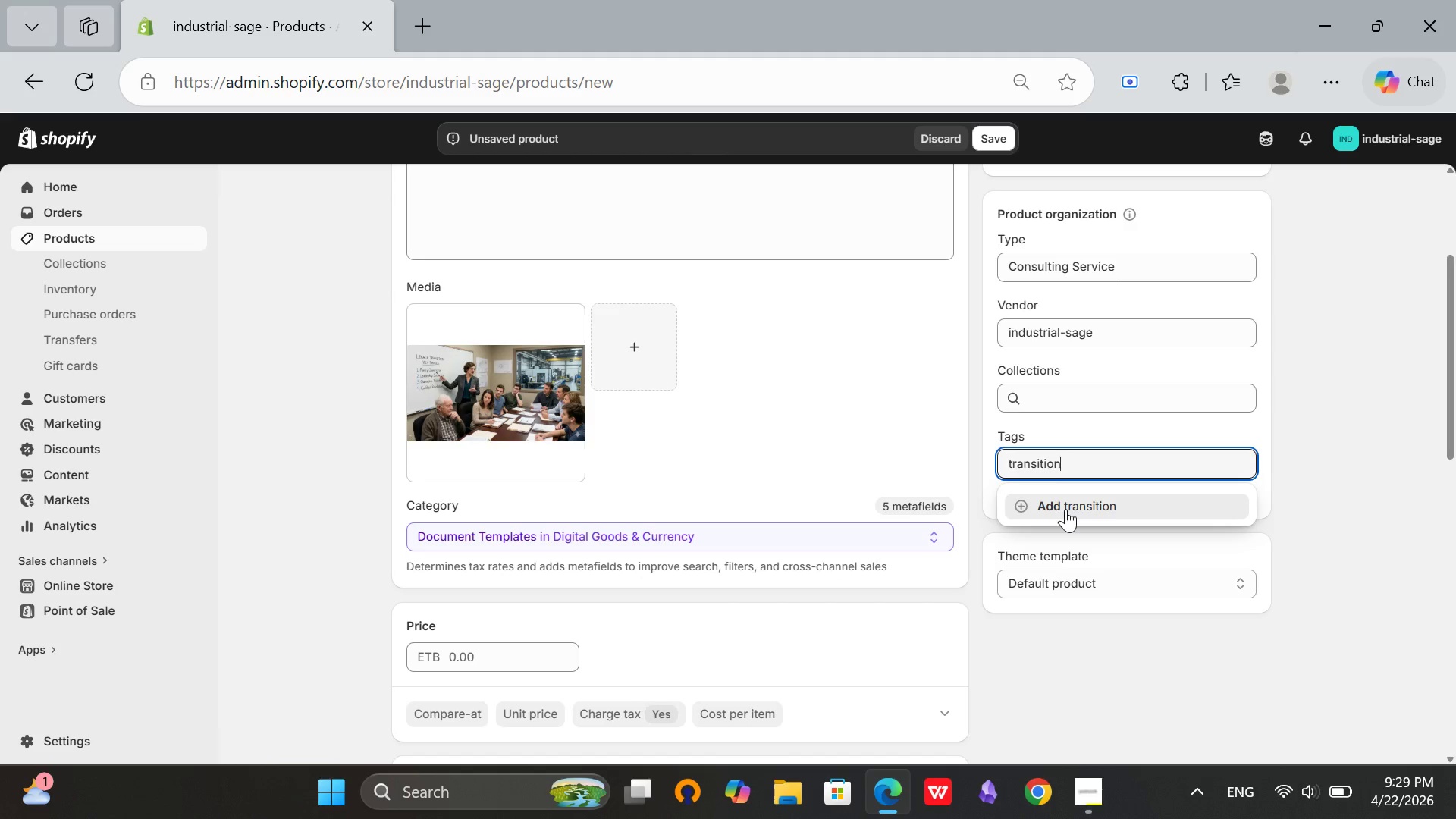 
left_click([1065, 509])
 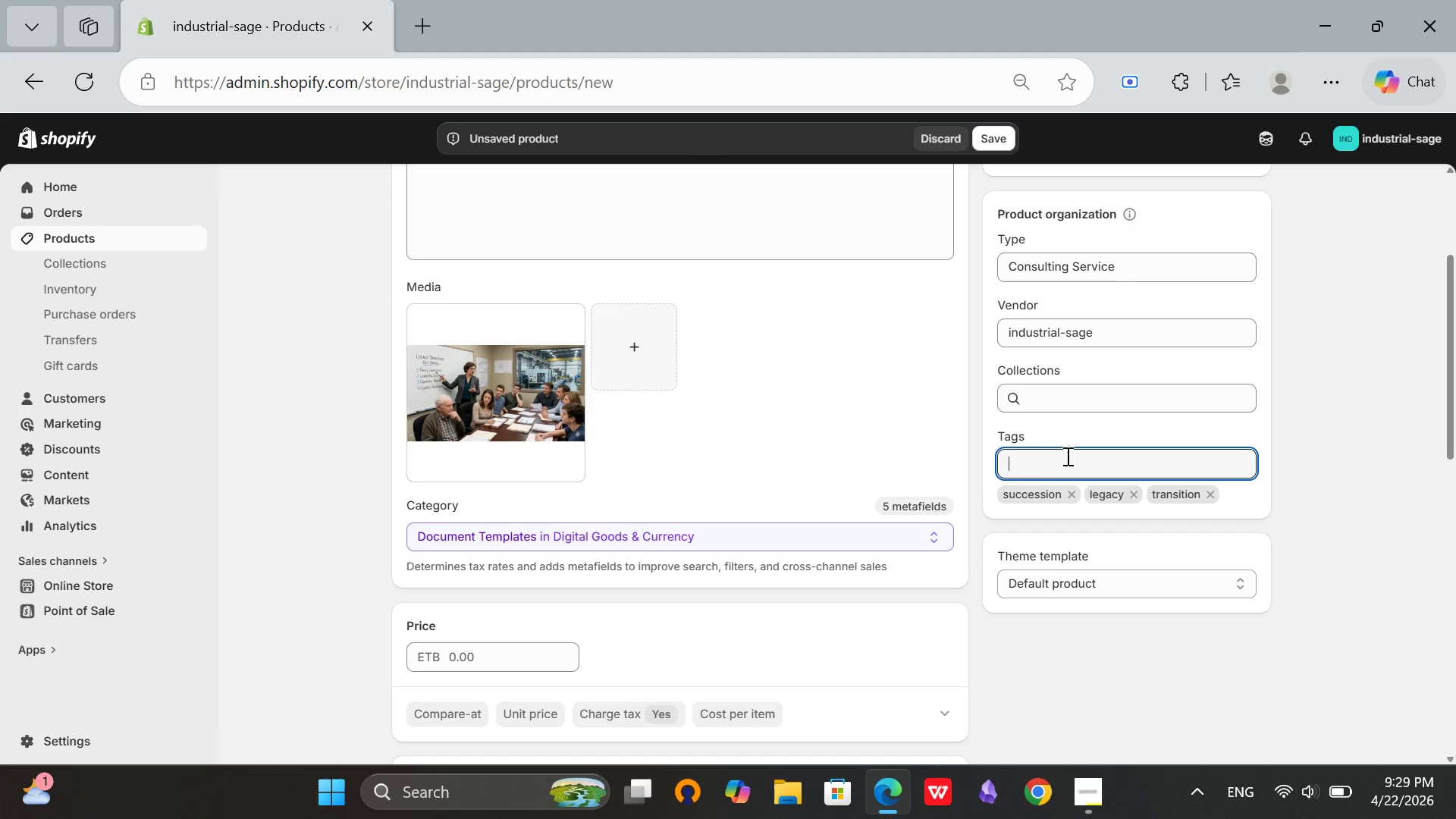 
left_click([1066, 456])
 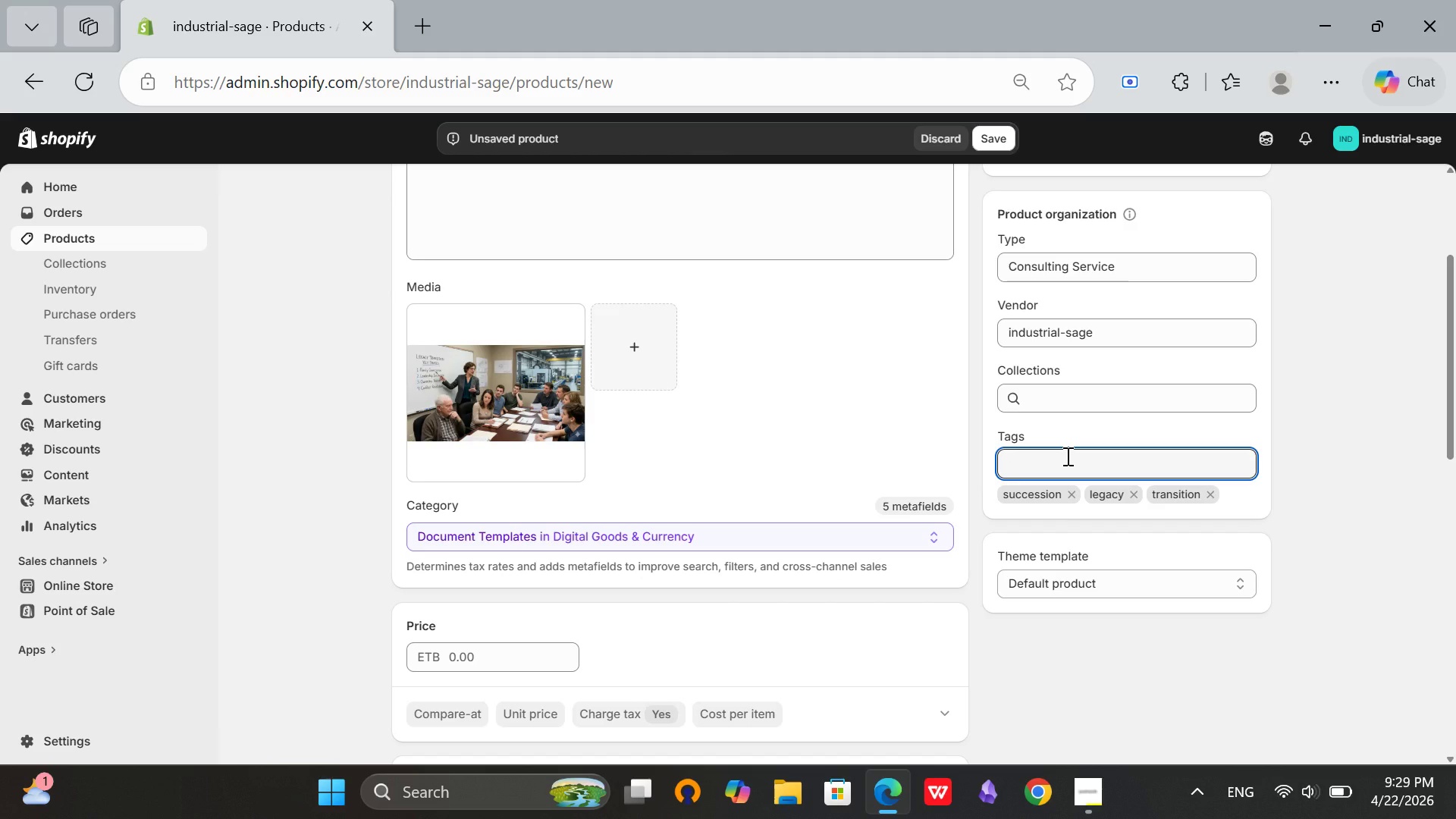 
type(manufacturing)
 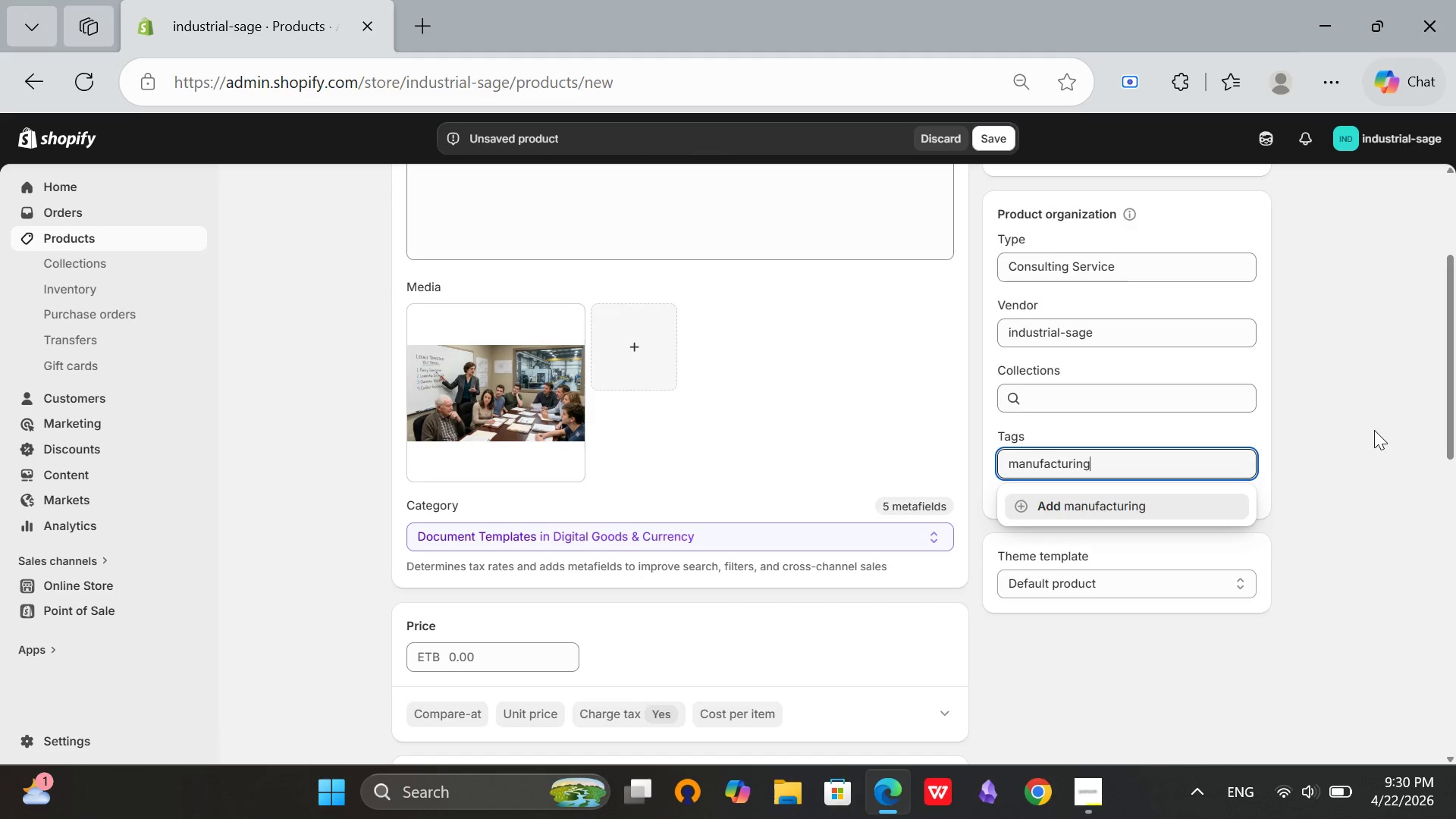 
left_click([1103, 506])
 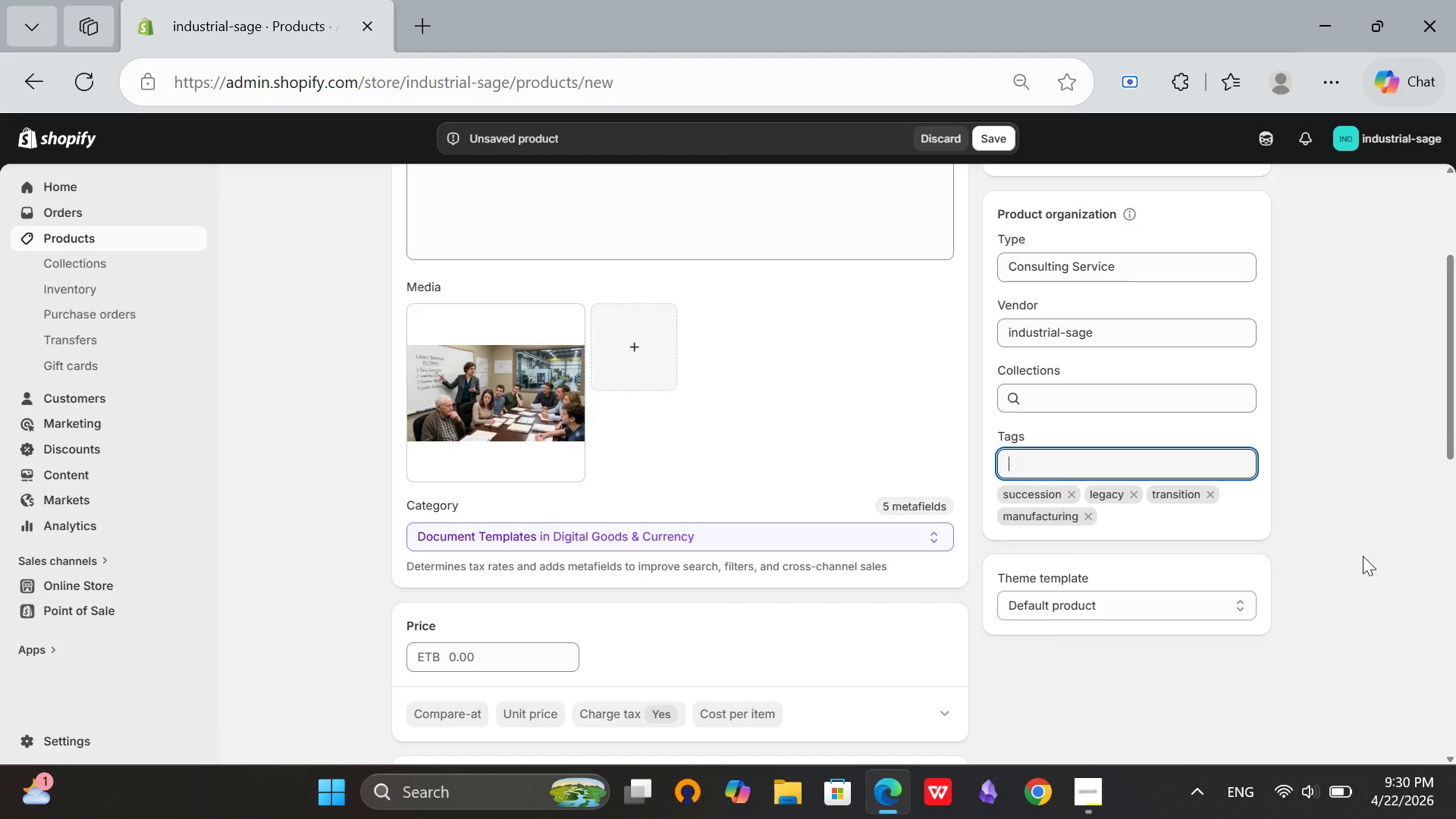 
type(consulting)
 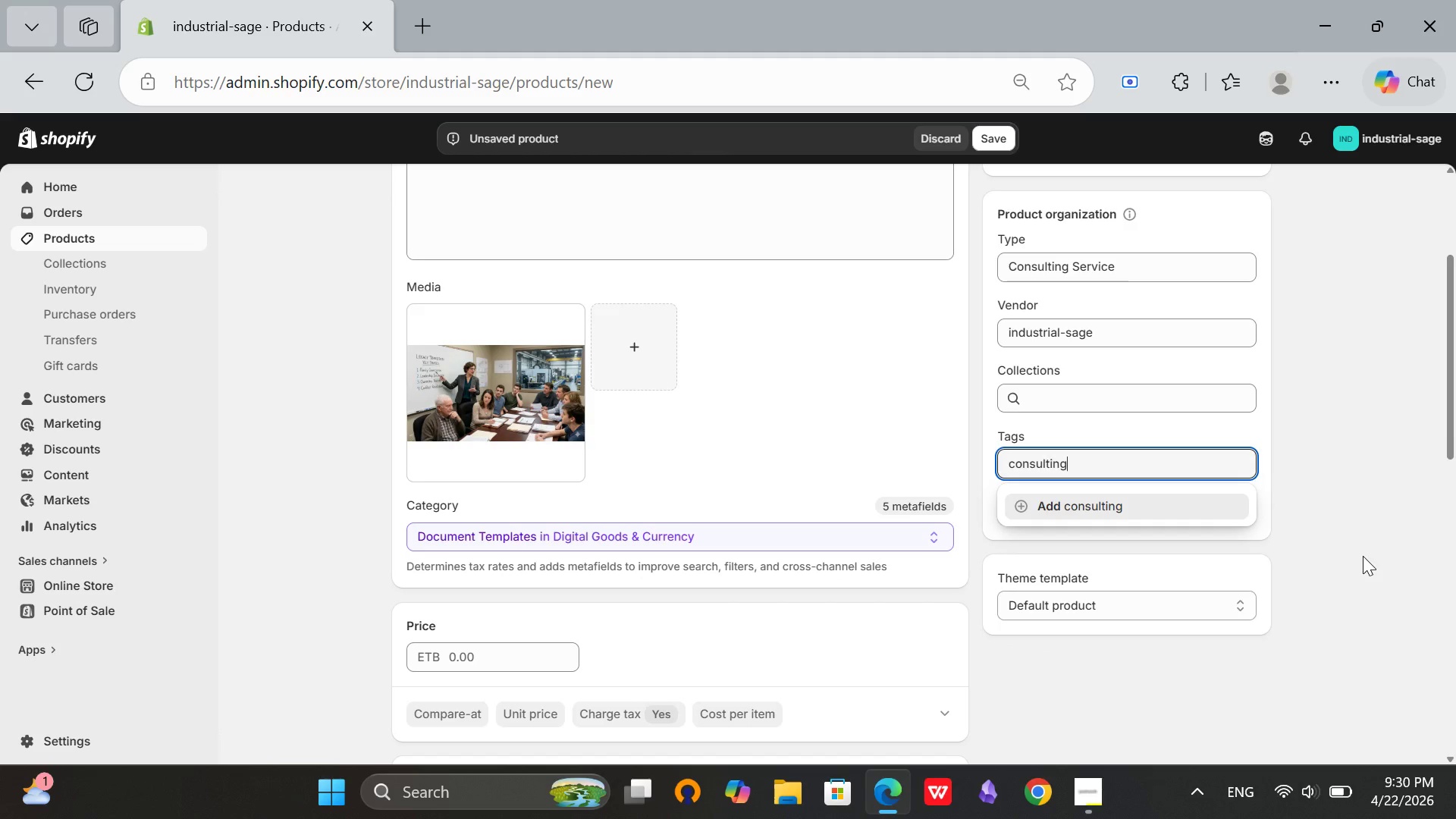 
left_click([1157, 504])
 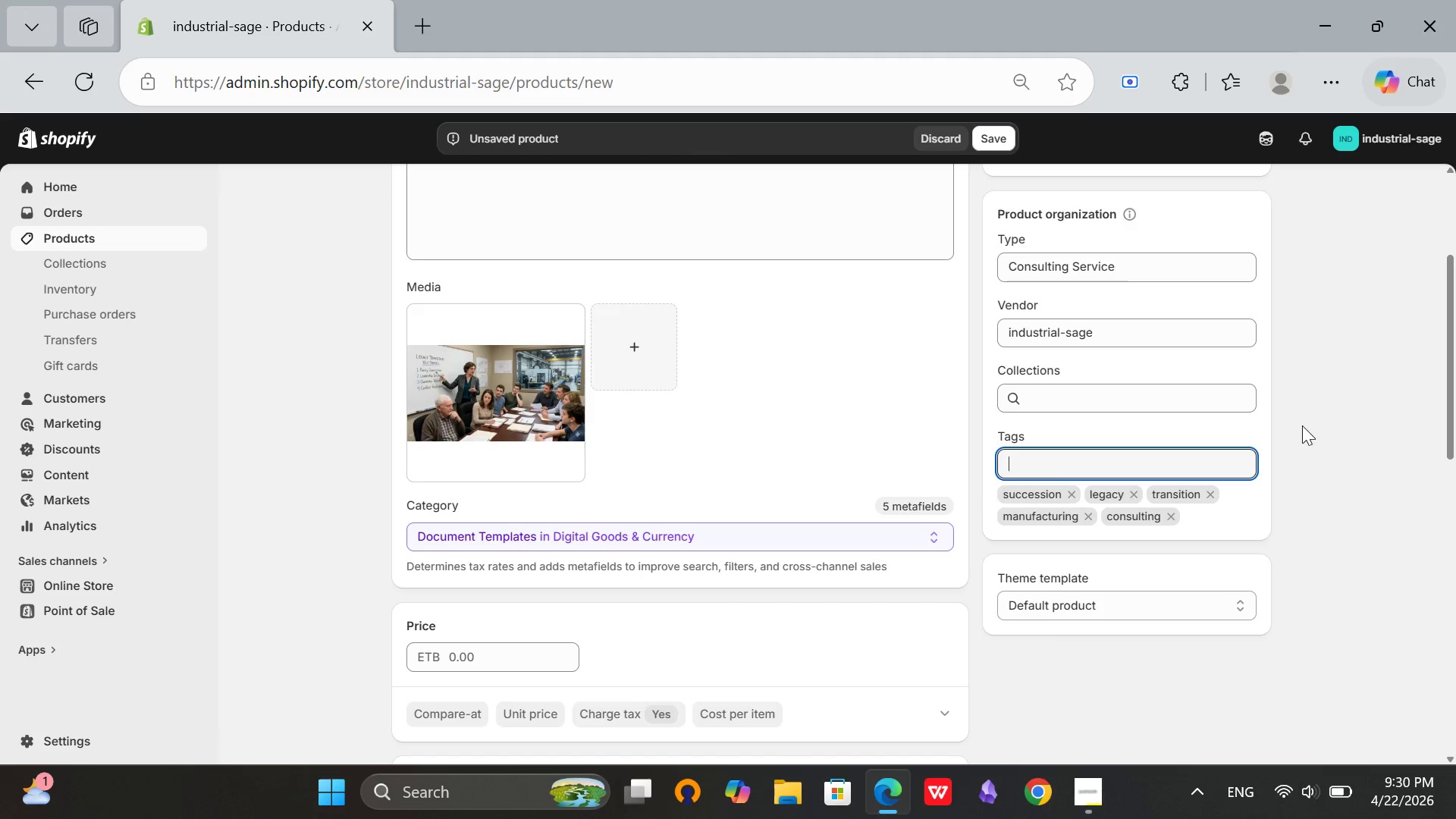 
wait(5.11)
 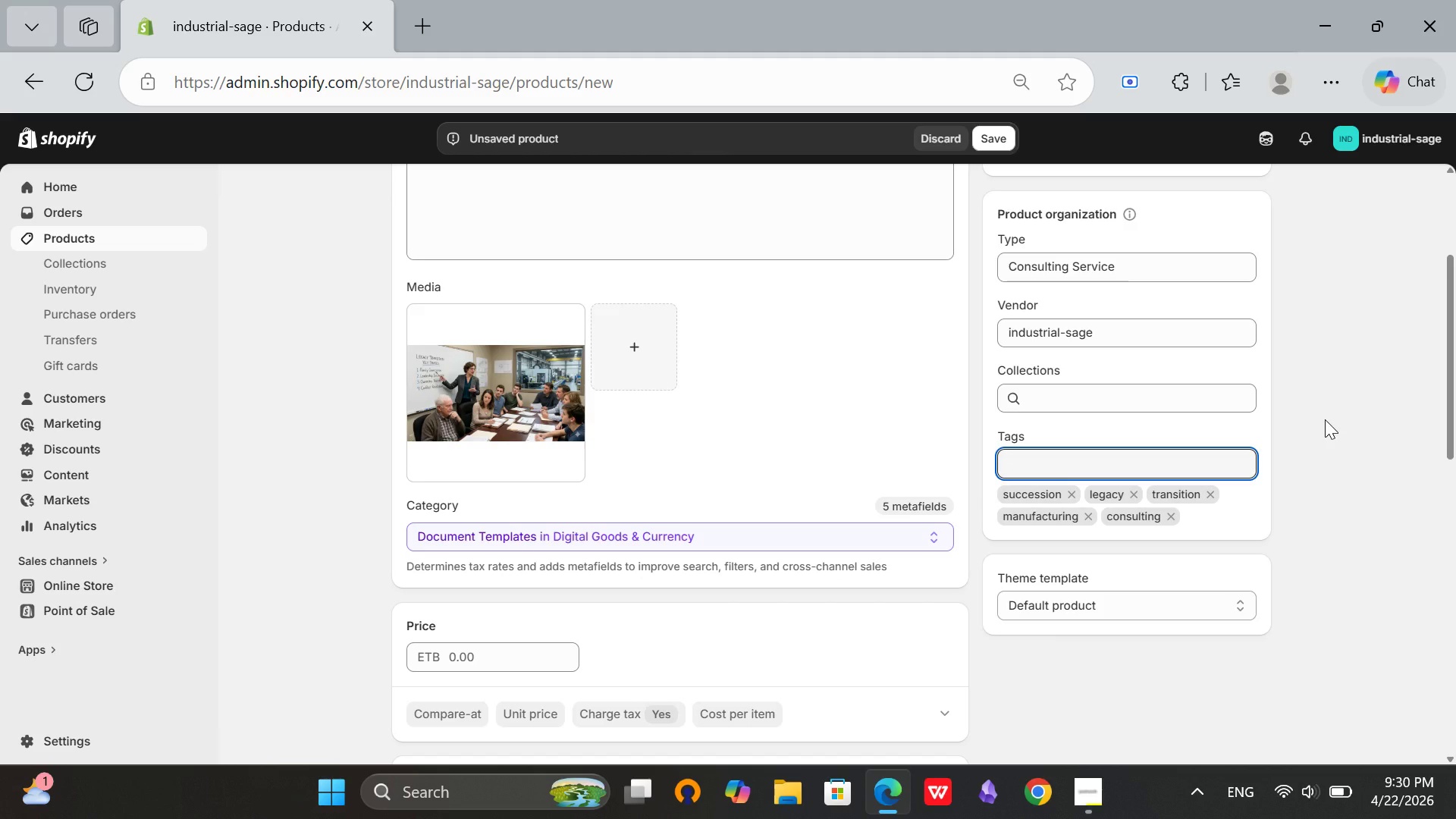 
scroll: coordinate [1302, 425], scroll_direction: up, amount: 1.0
 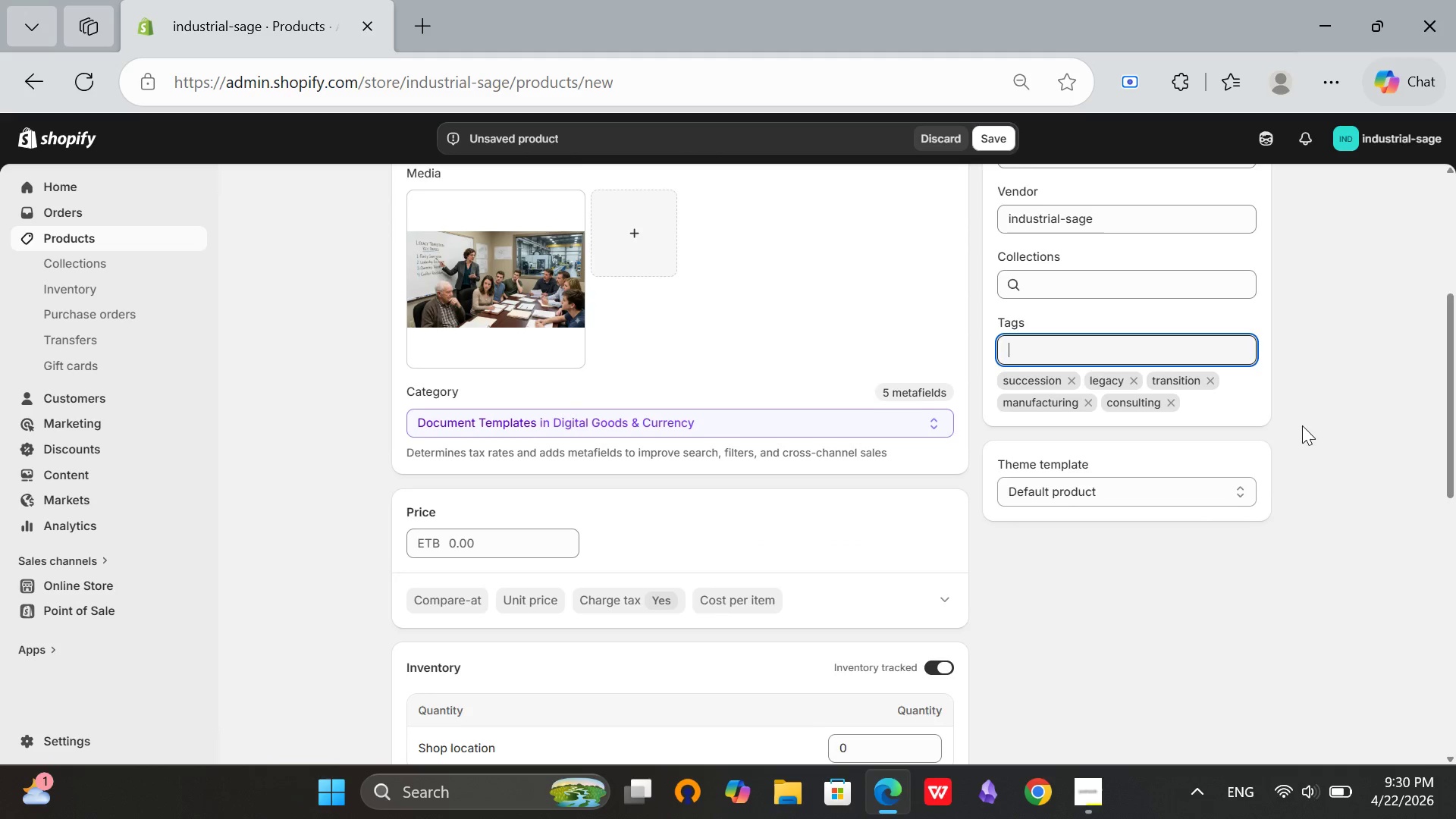 
scroll: coordinate [1302, 425], scroll_direction: down, amount: 1.0
 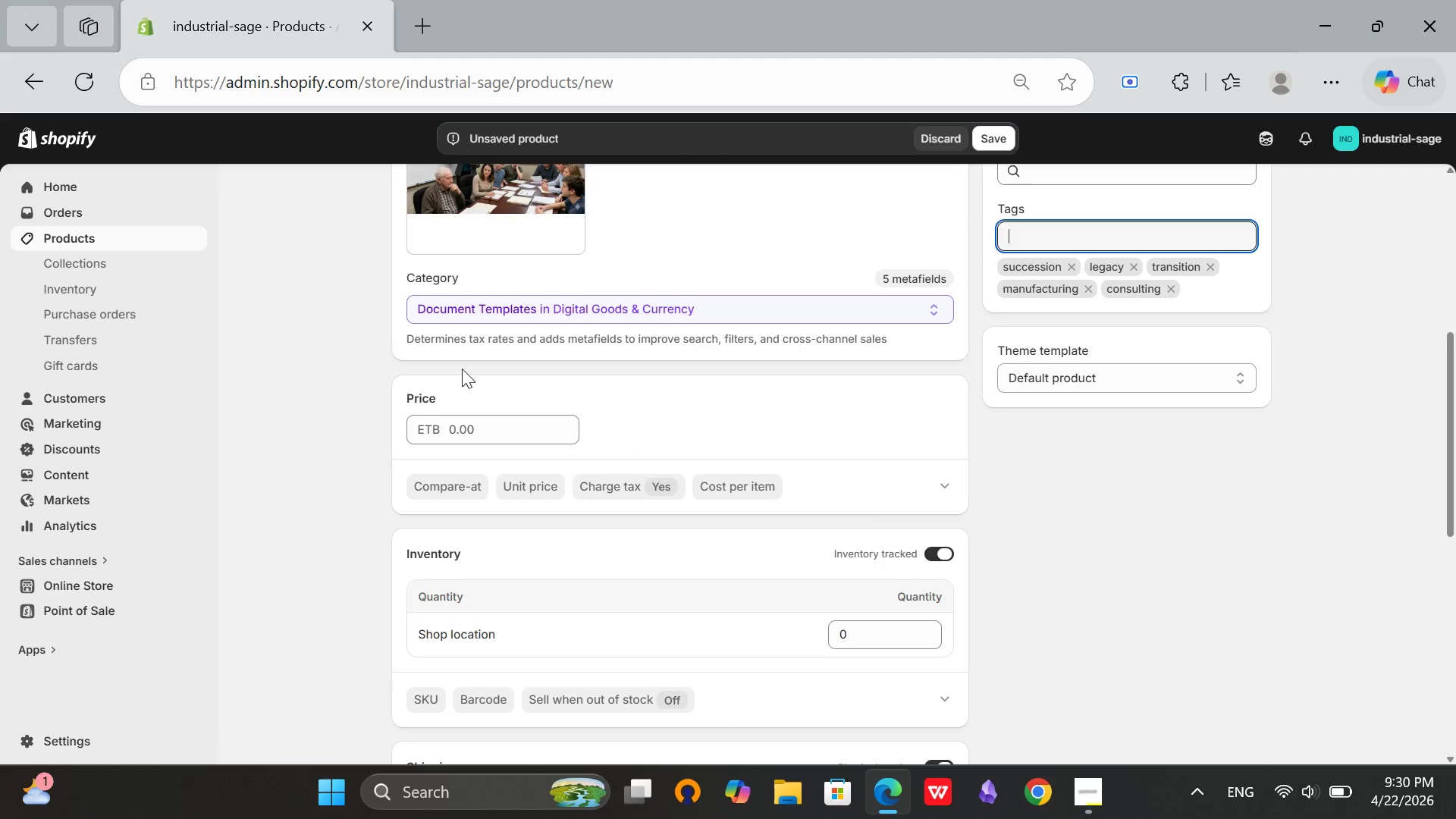 
left_click([452, 428])
 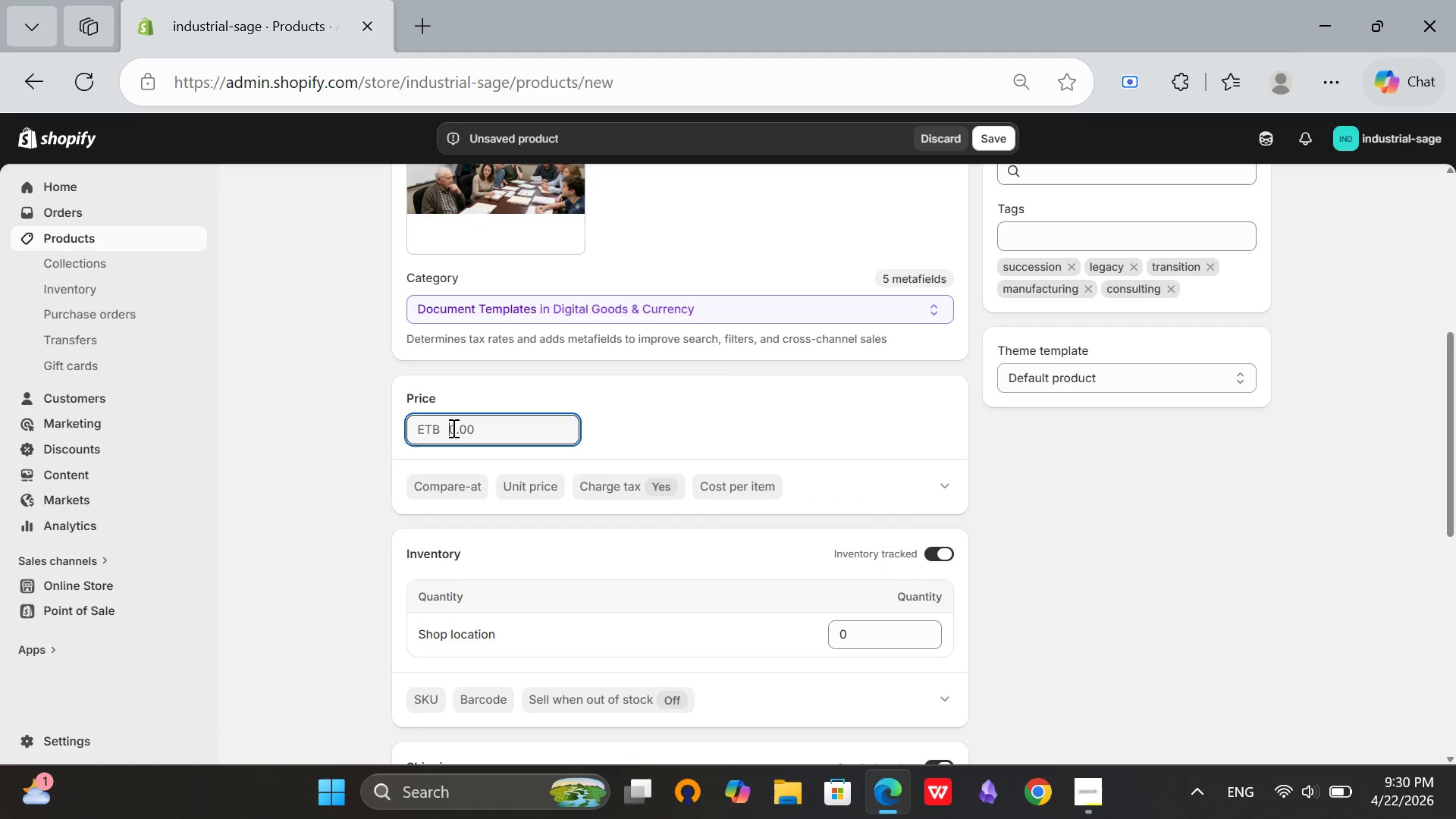 
type(2499)
 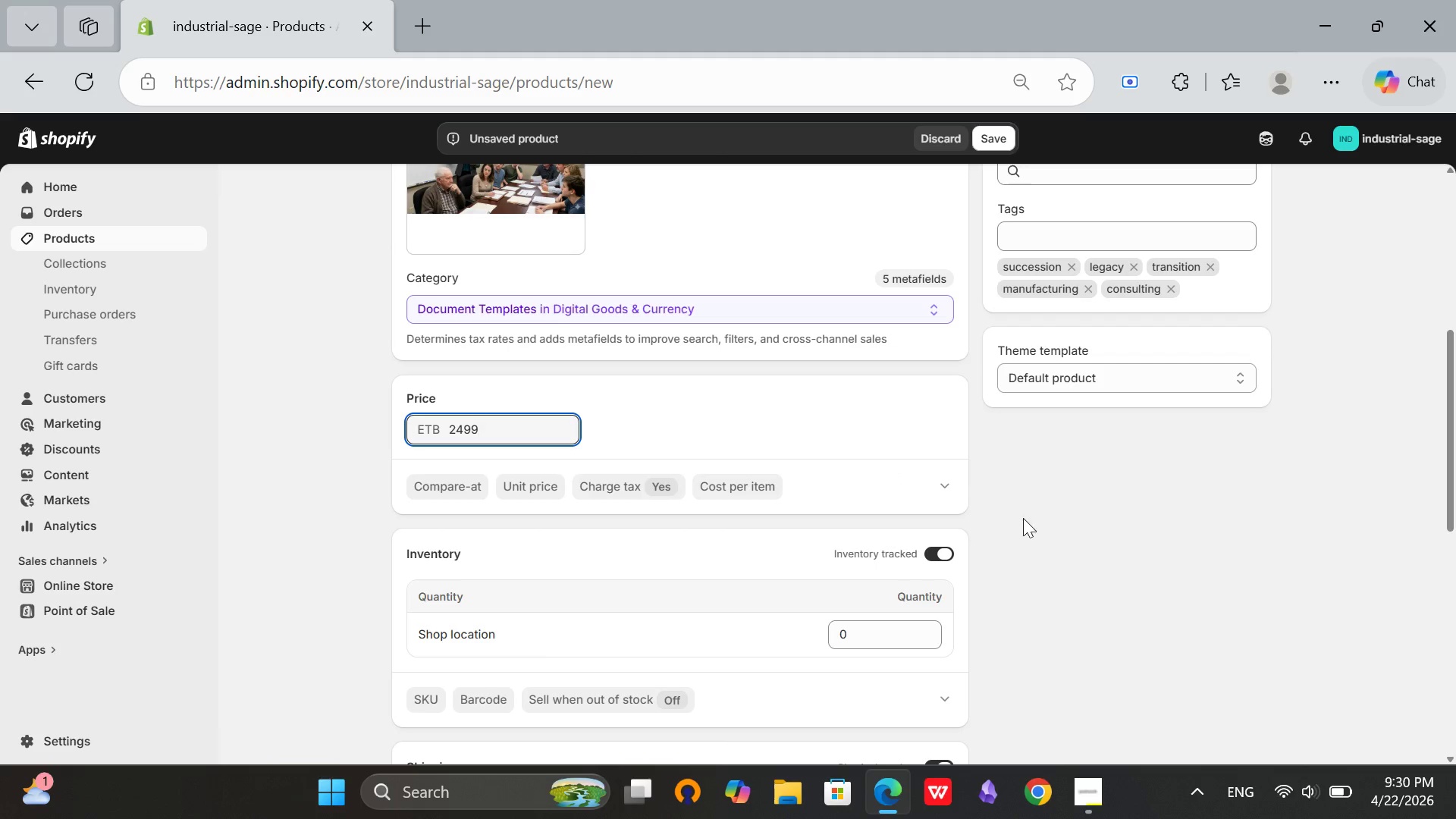 
left_click([1050, 513])
 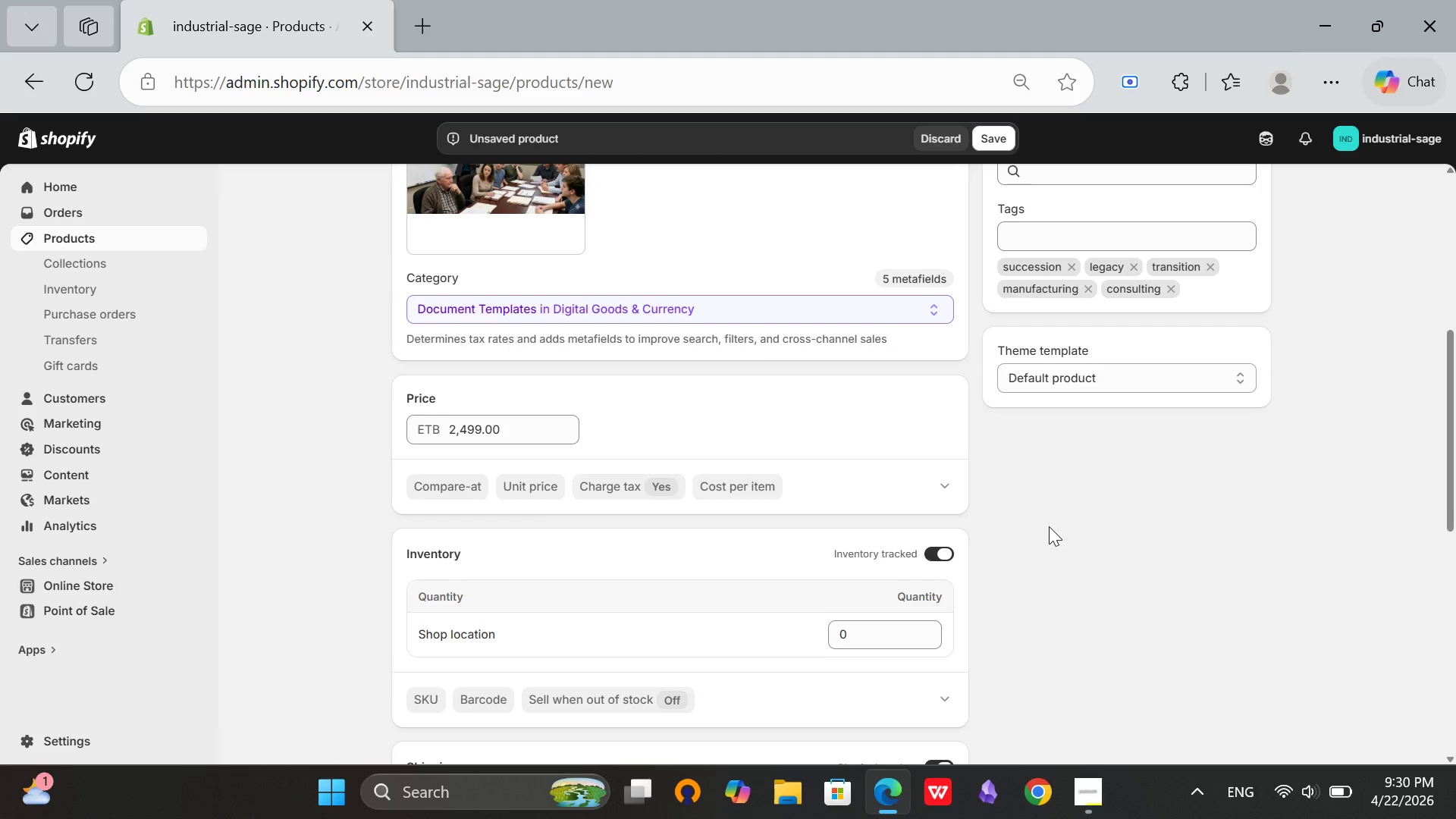 
scroll: coordinate [1049, 526], scroll_direction: down, amount: 2.0
 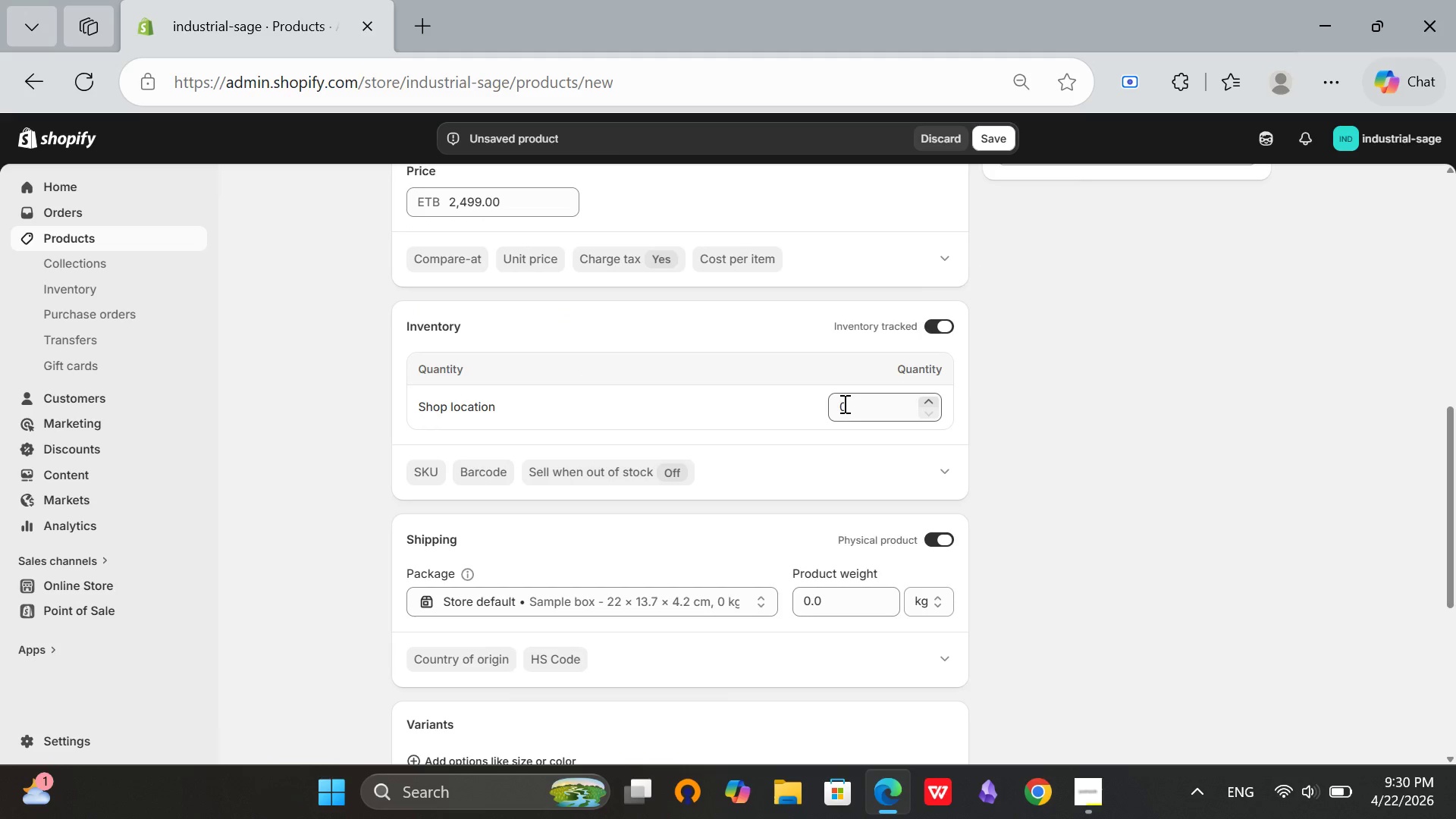 
left_click([843, 403])
 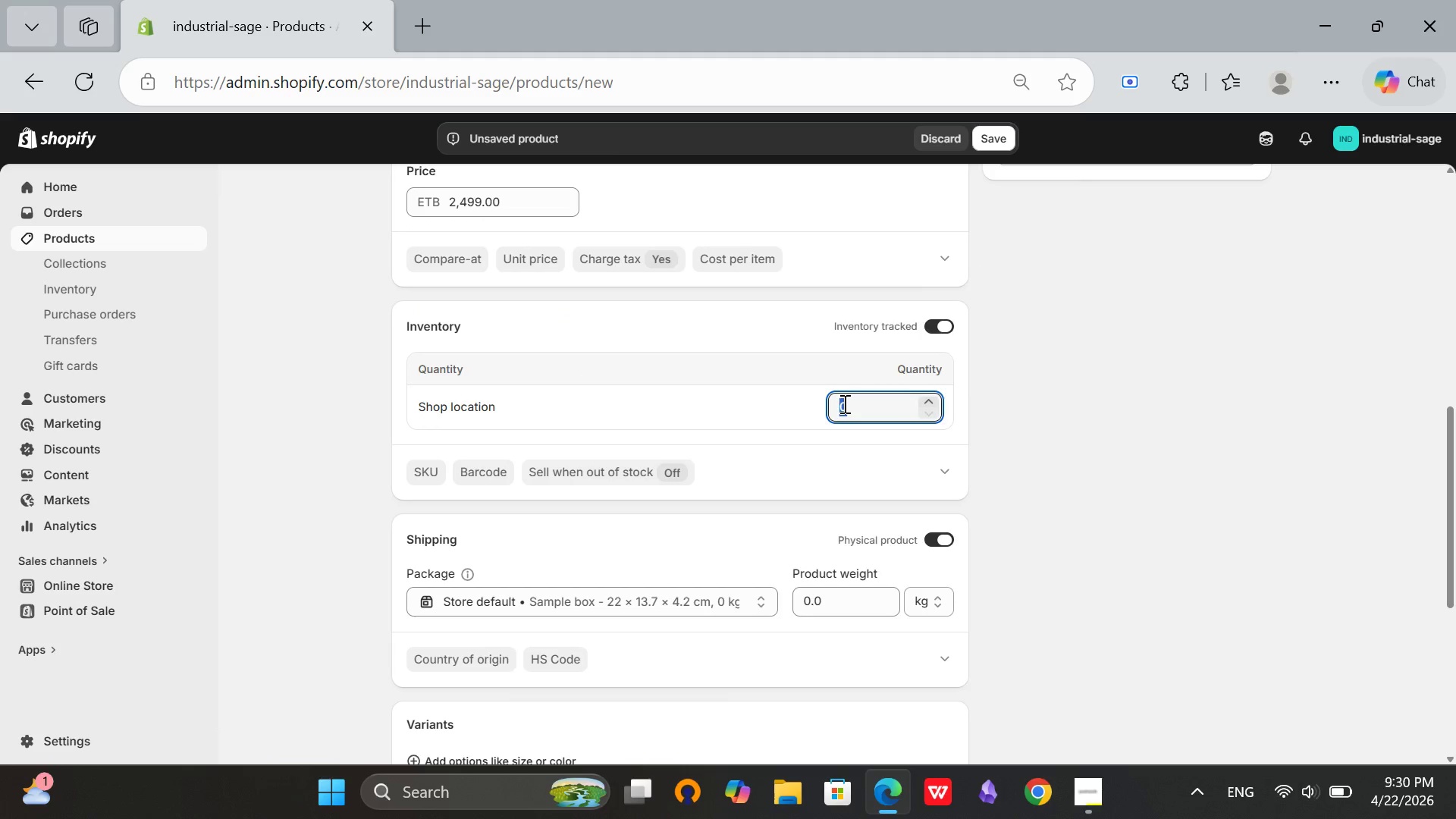 
type(20)
 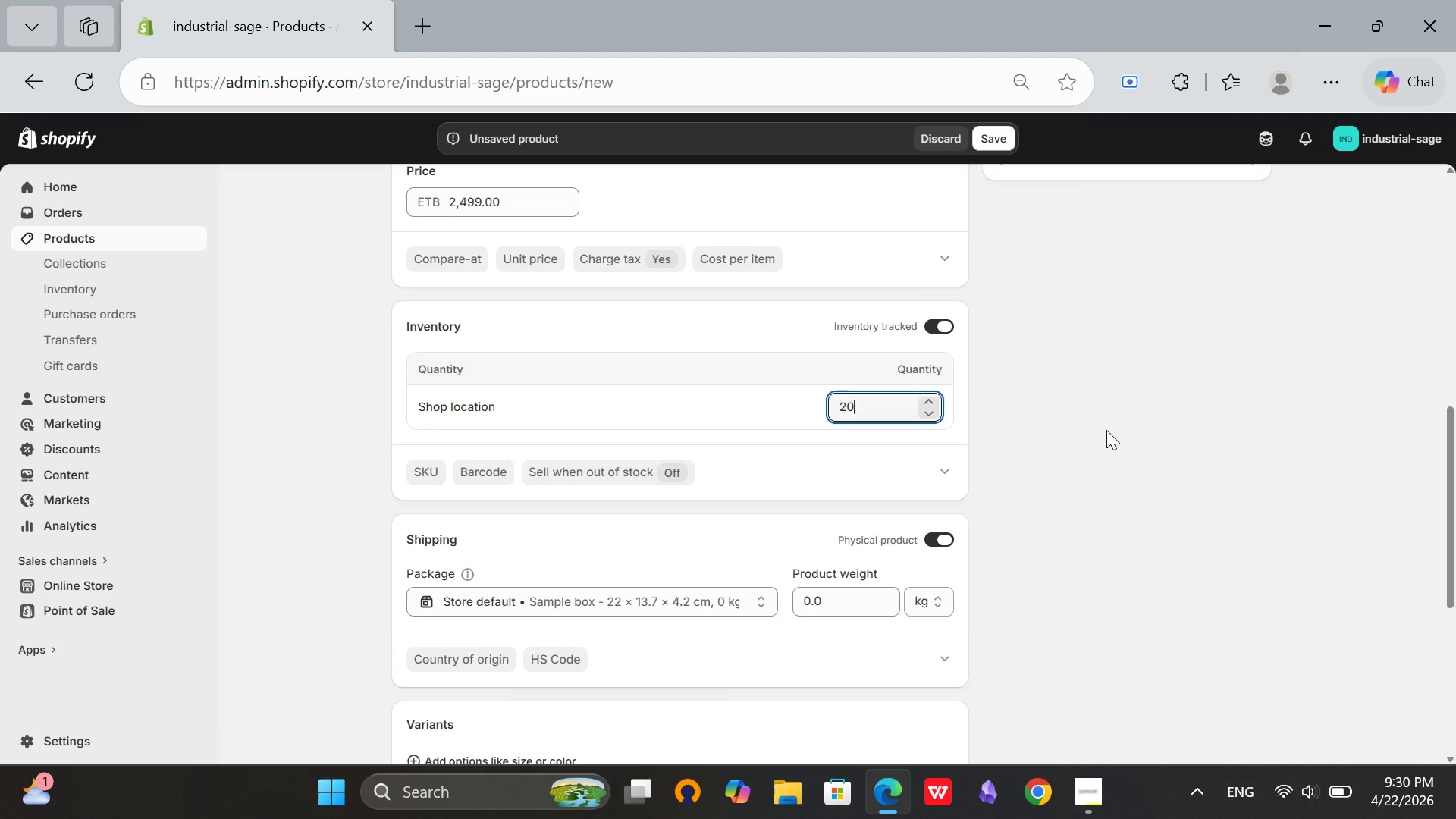 
left_click([1106, 430])
 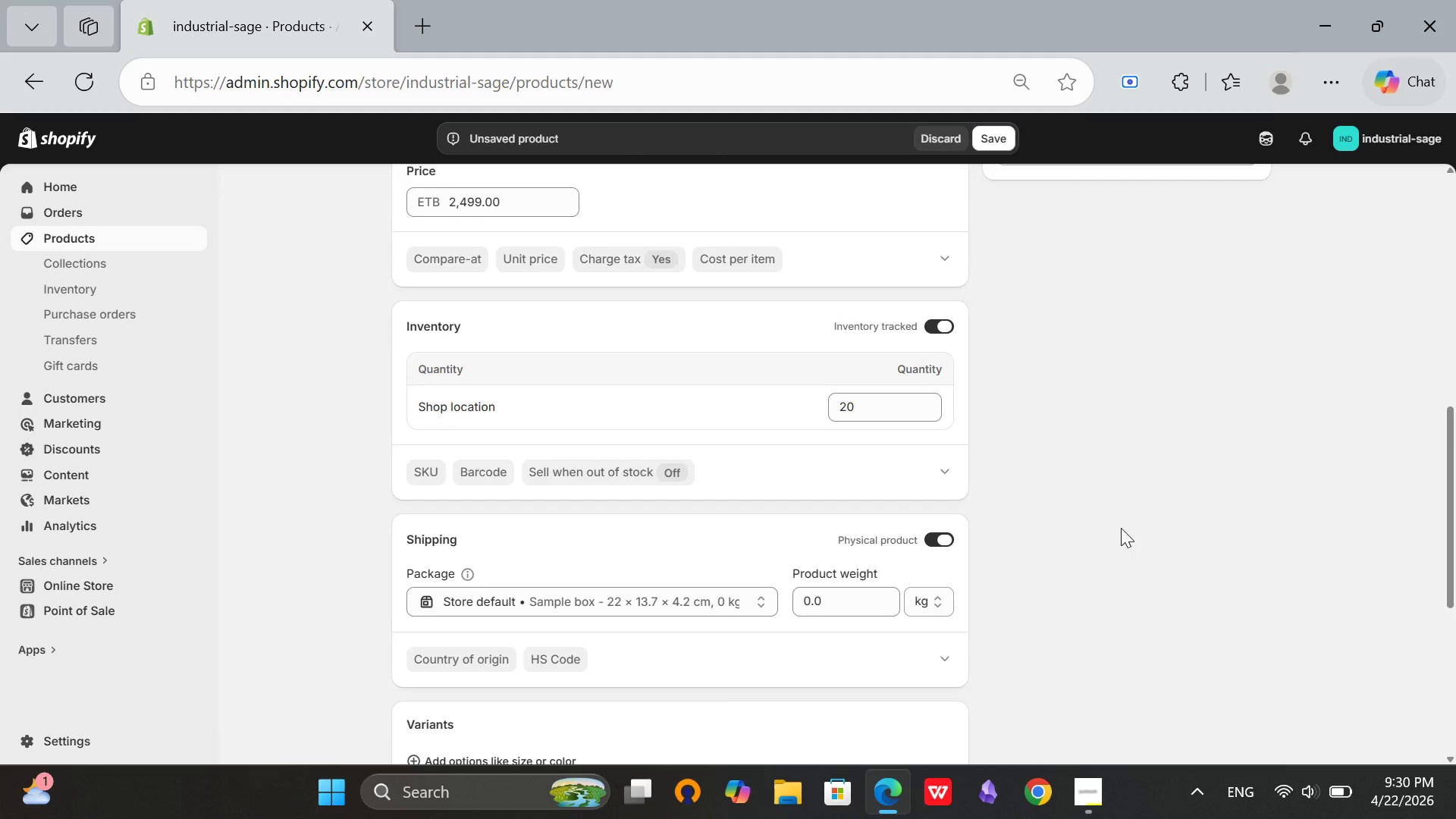 
scroll: coordinate [1121, 528], scroll_direction: down, amount: 4.0
 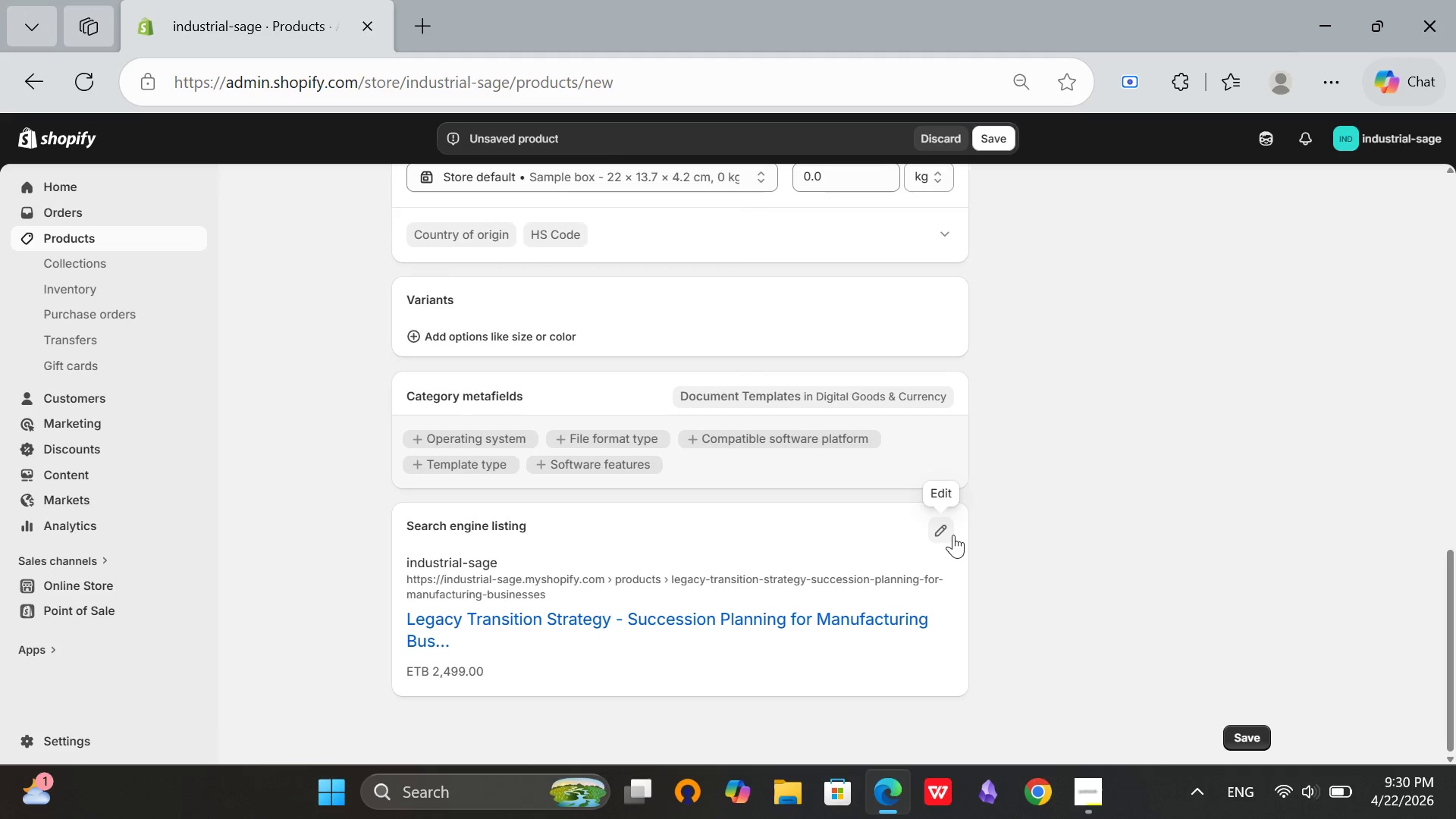 
left_click([943, 535])
 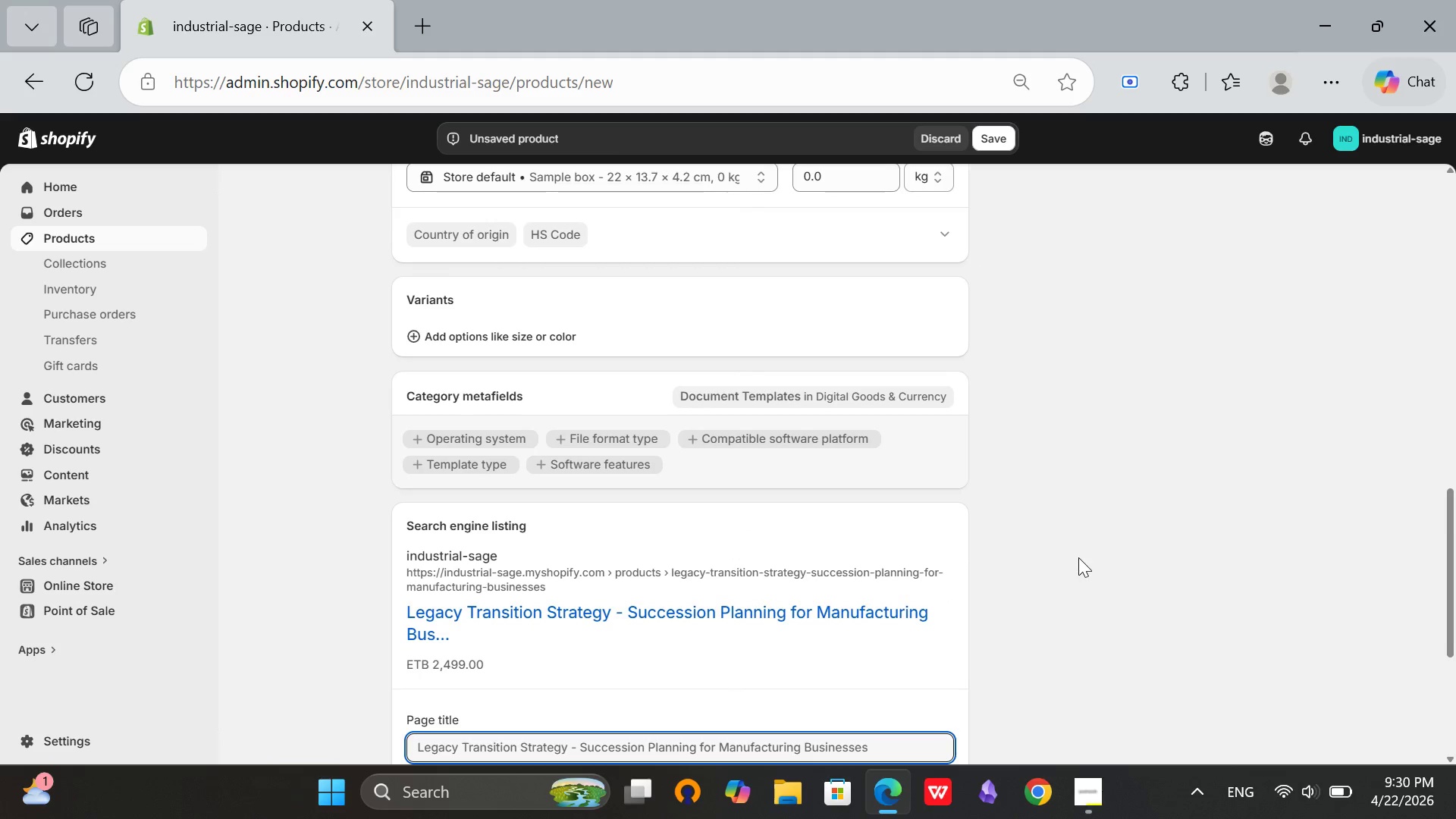 
scroll: coordinate [1078, 557], scroll_direction: down, amount: 2.0
 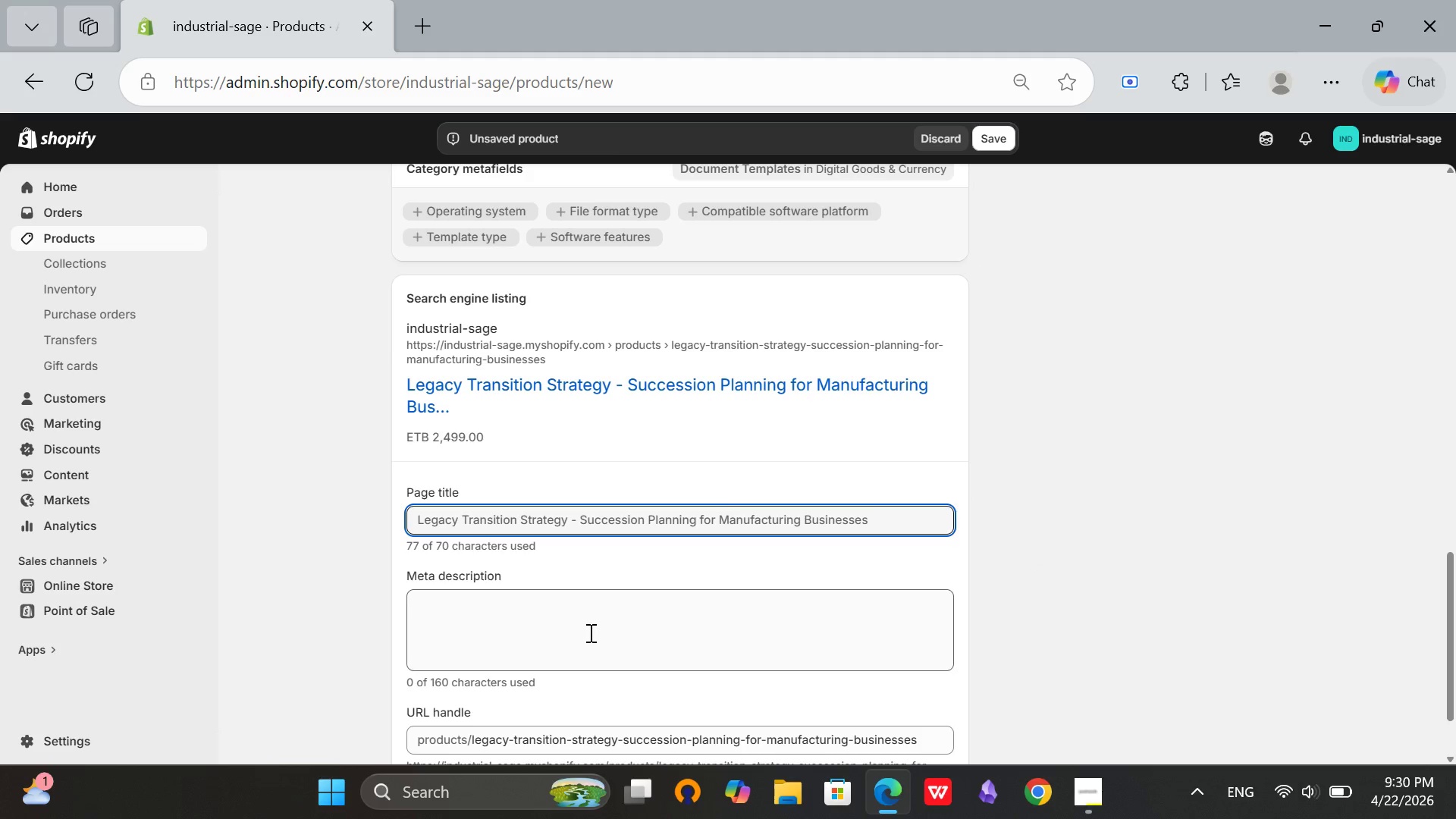 
left_click([589, 632])
 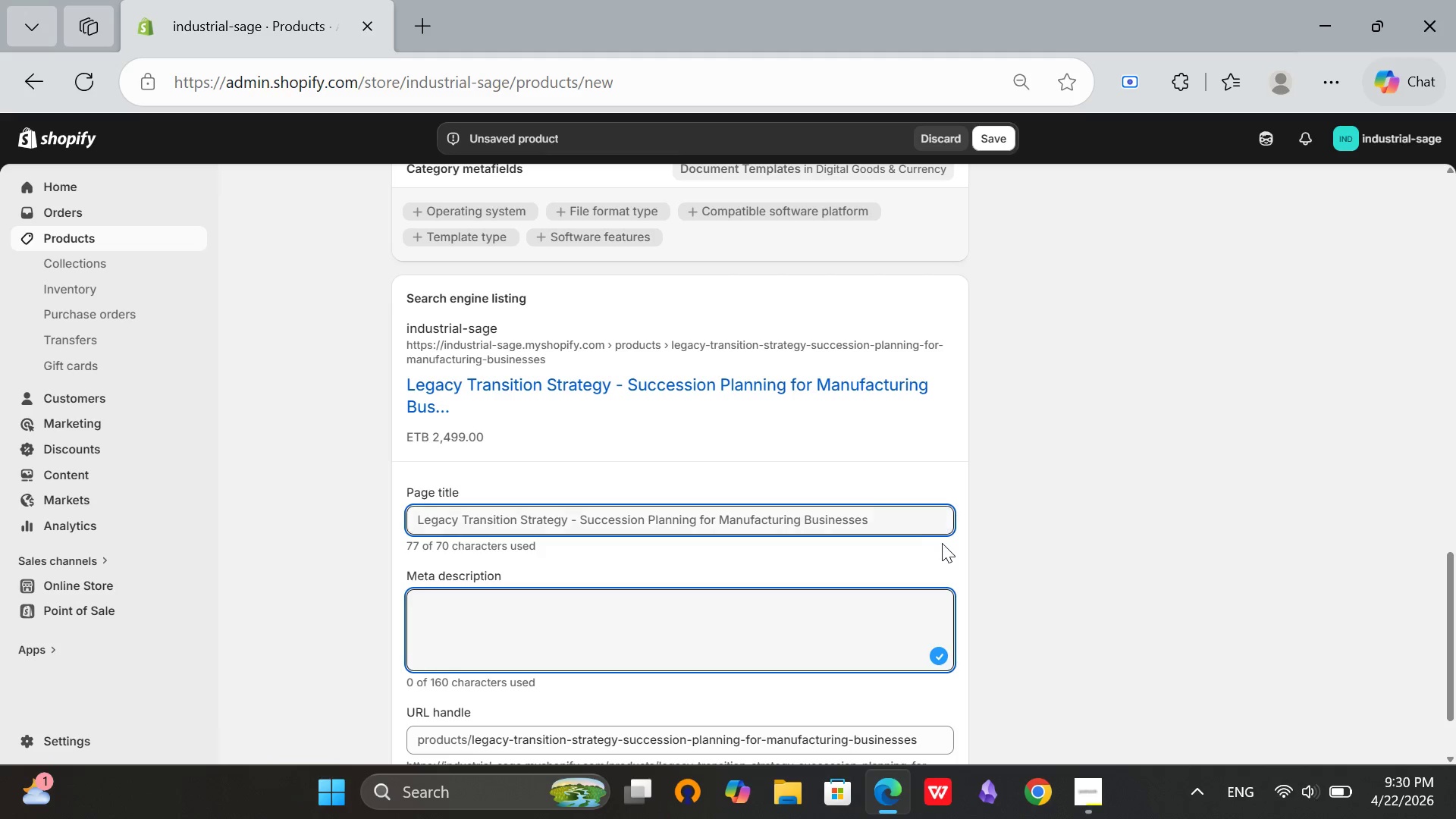 
left_click([940, 519])
 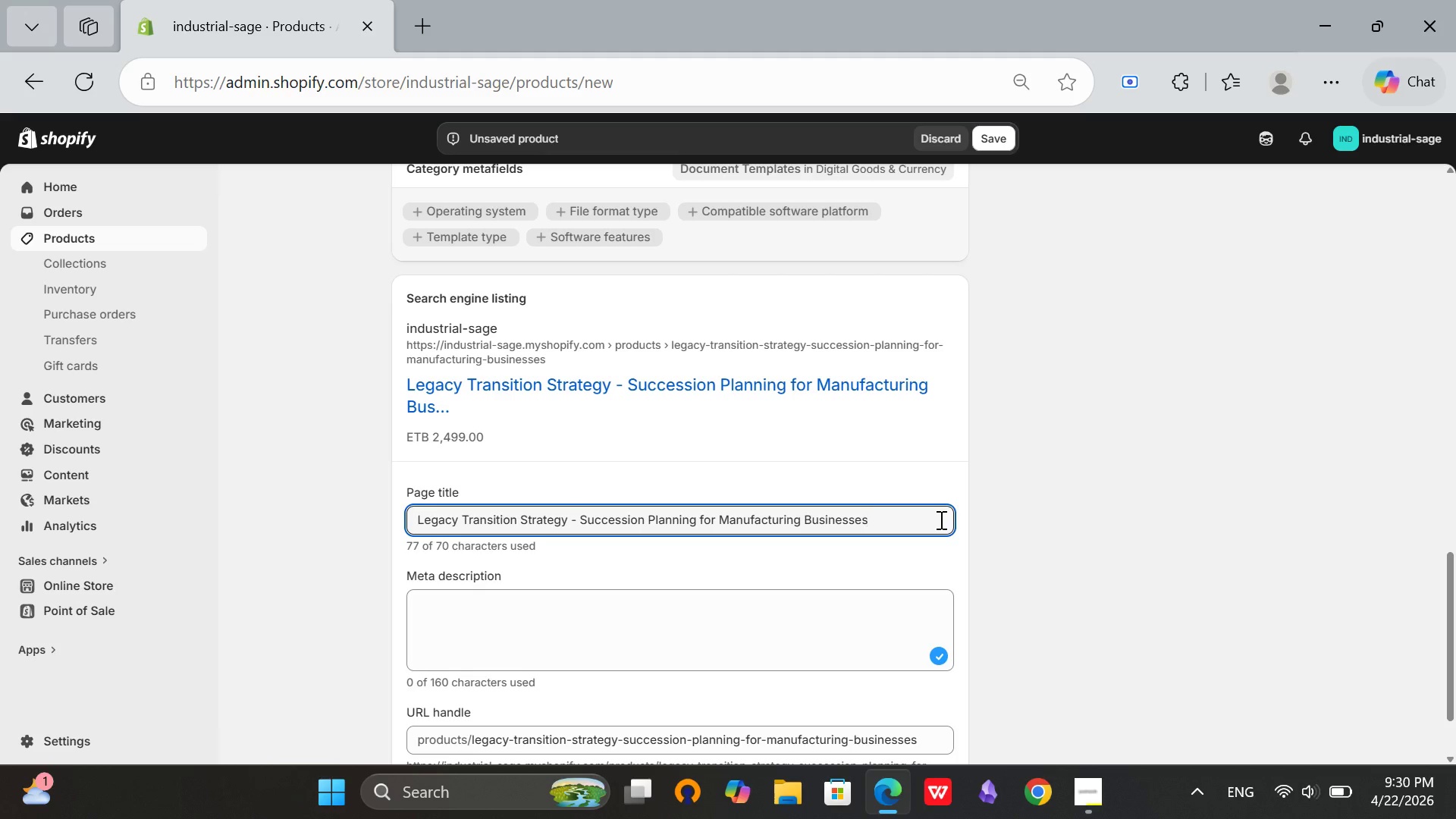 
key(Backspace)
 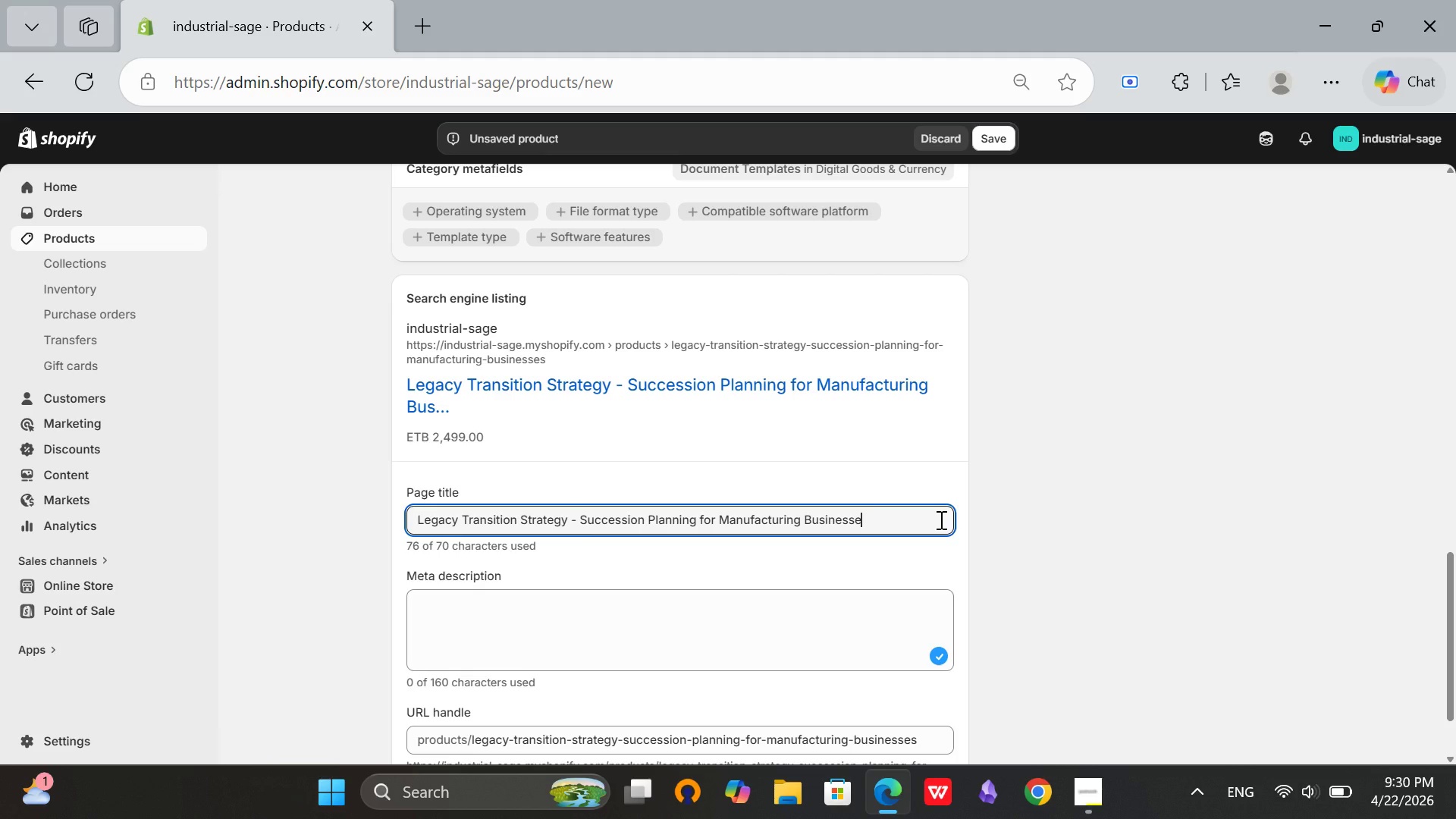 
key(S)
 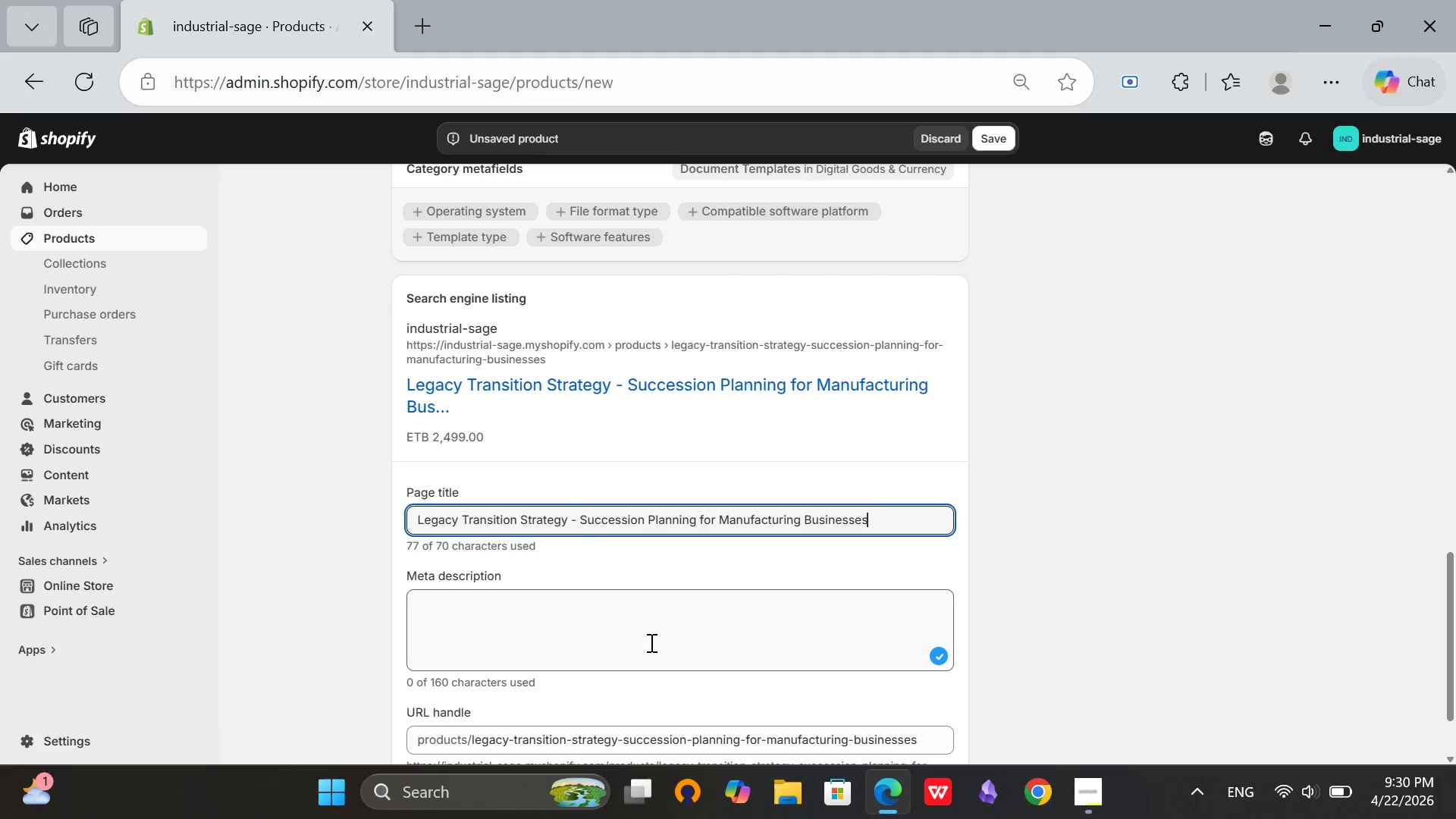 
left_click([650, 642])
 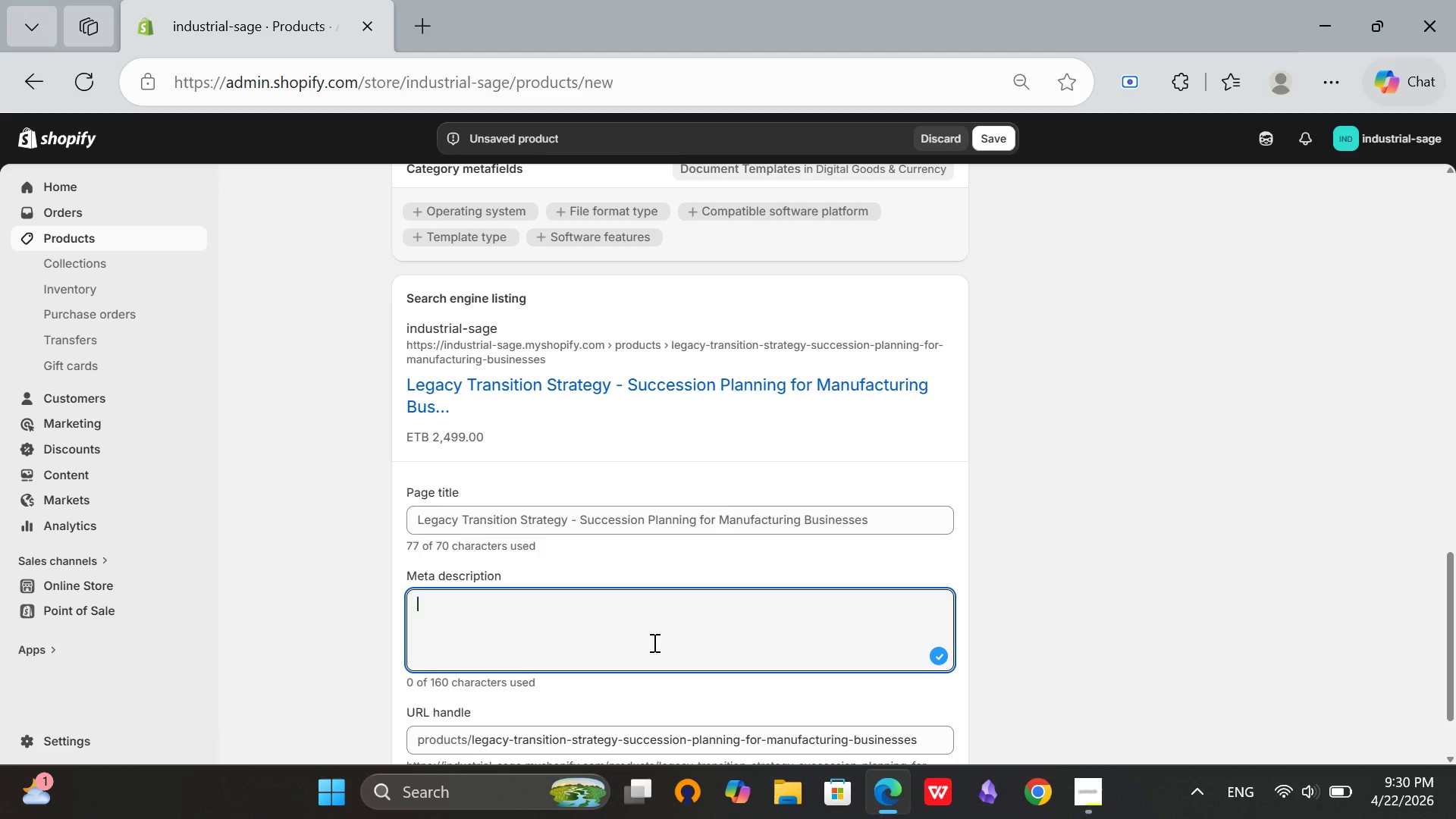 
type(Succession plannng for heritage manufacturing)
 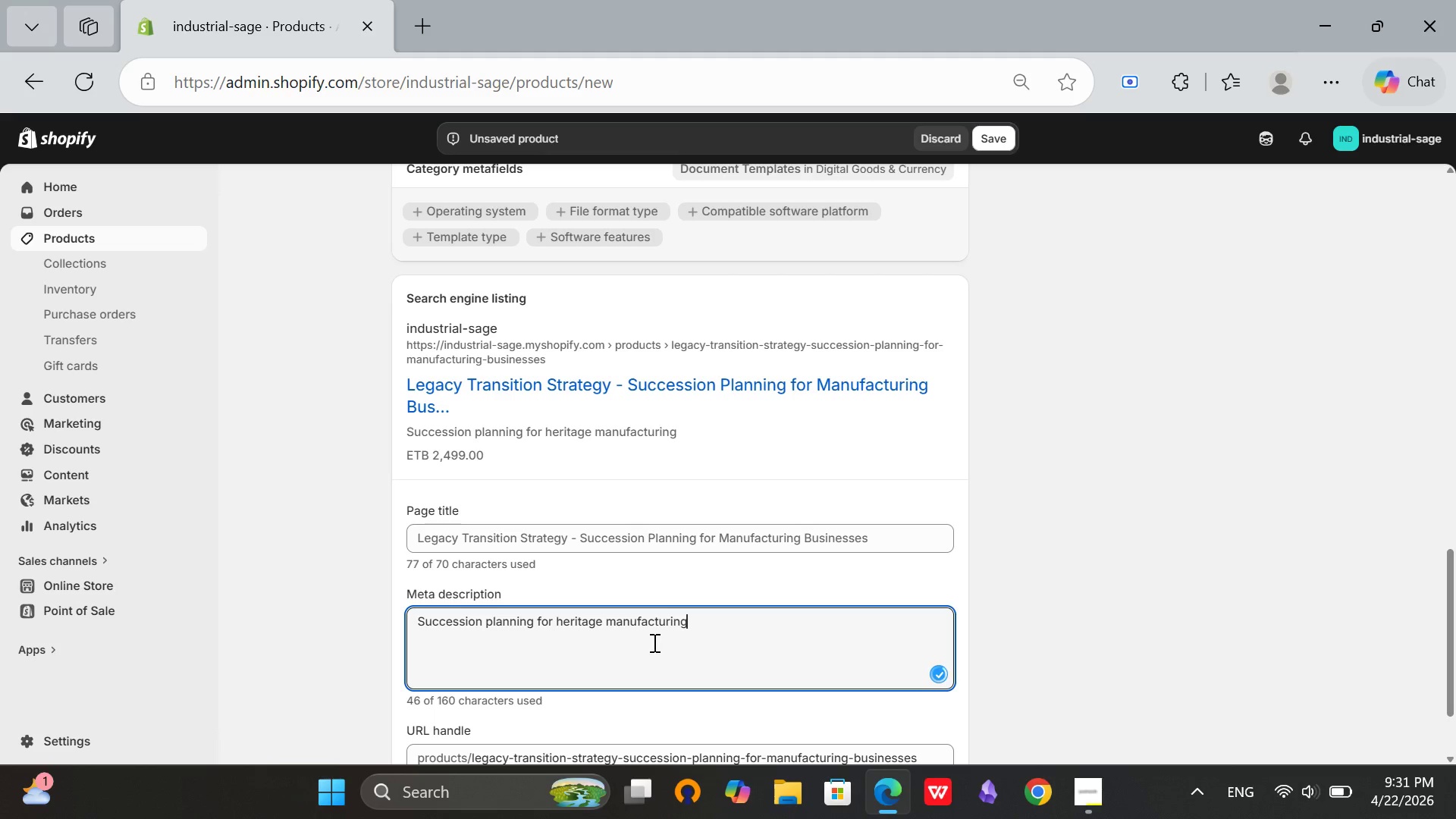 
type( businesses. Preserve your legacy while )
 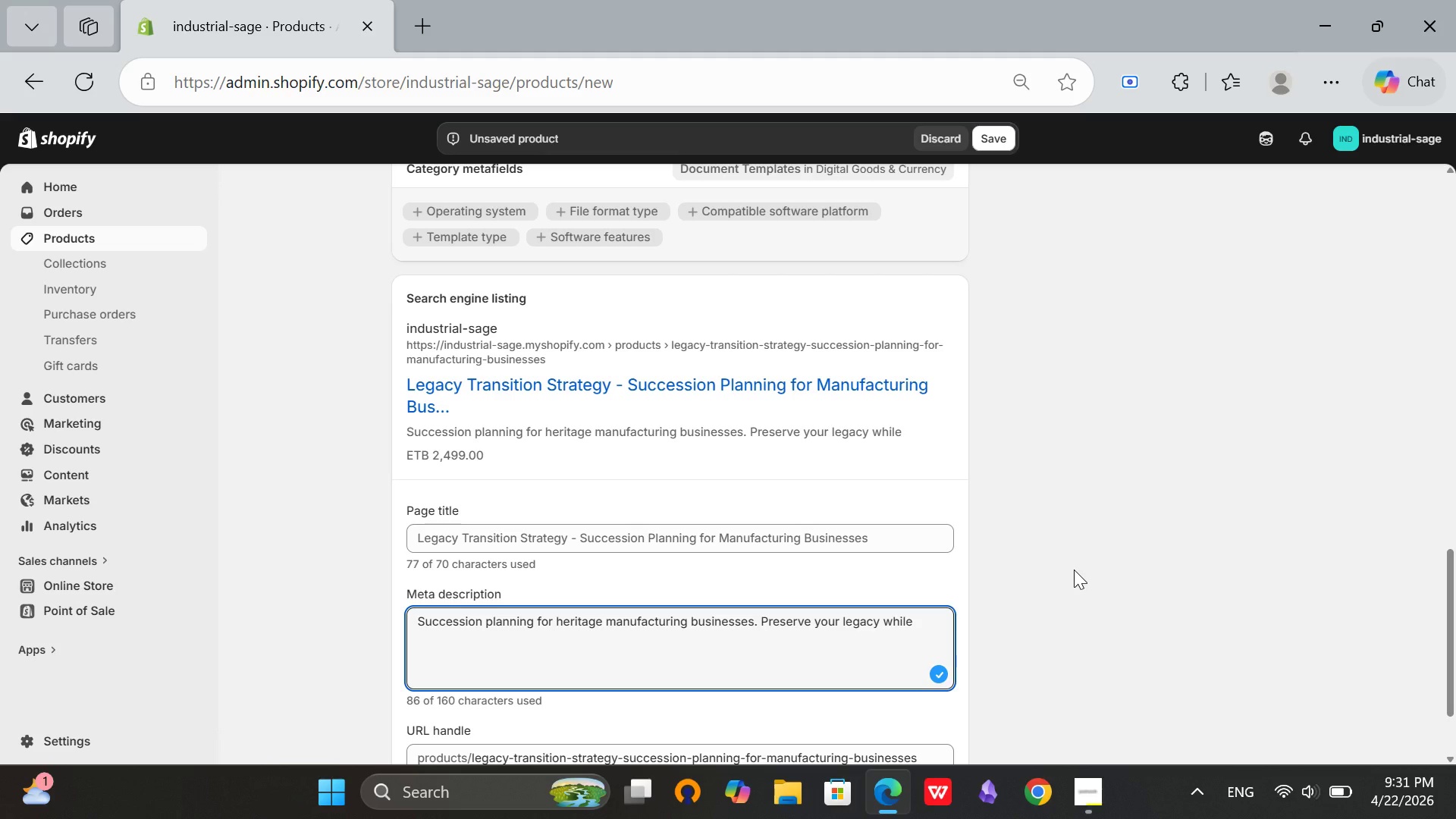 
wait(5.44)
 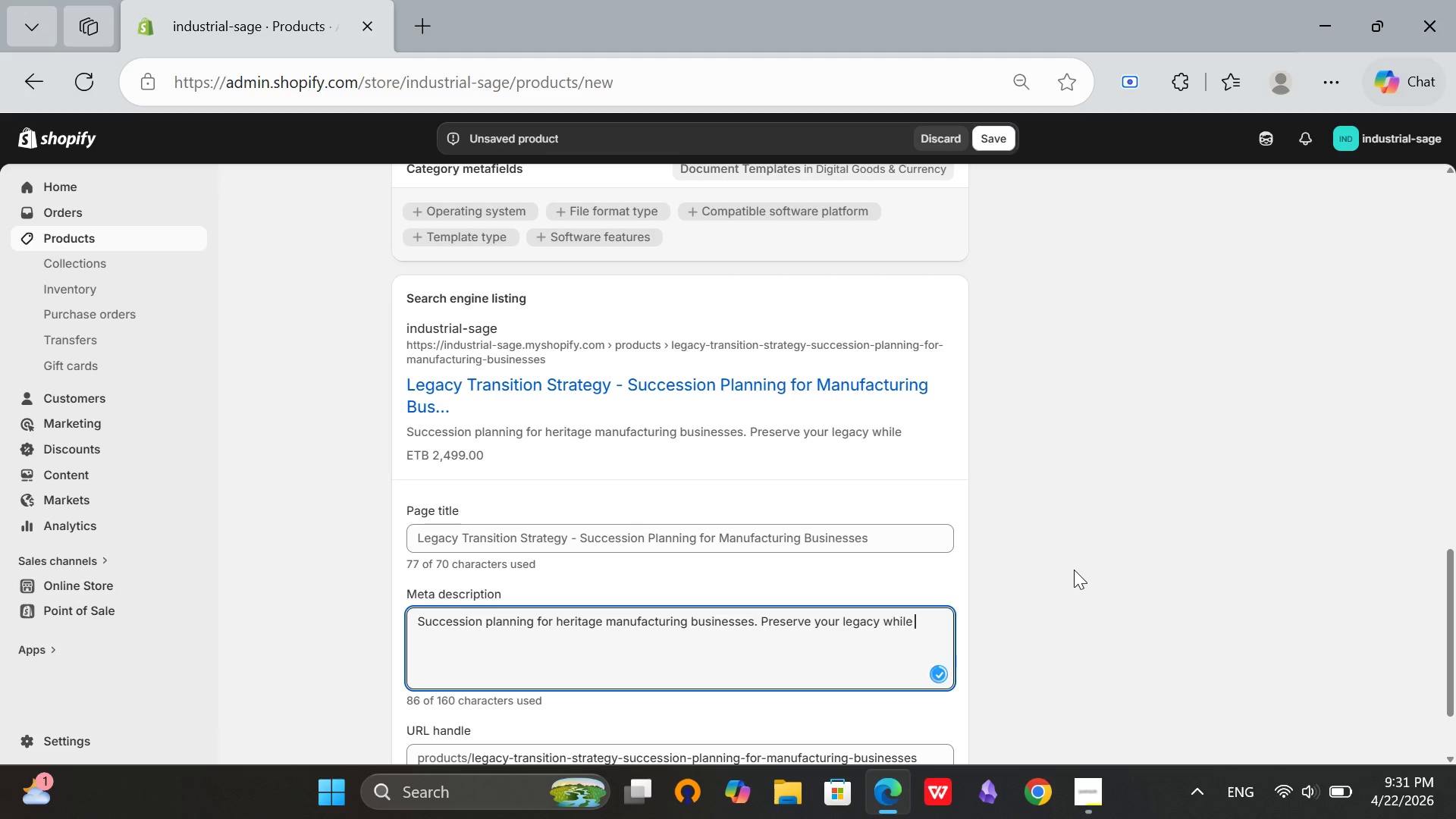 
type(preparing for ownership transfer. 4-week consulting engagement wth)
 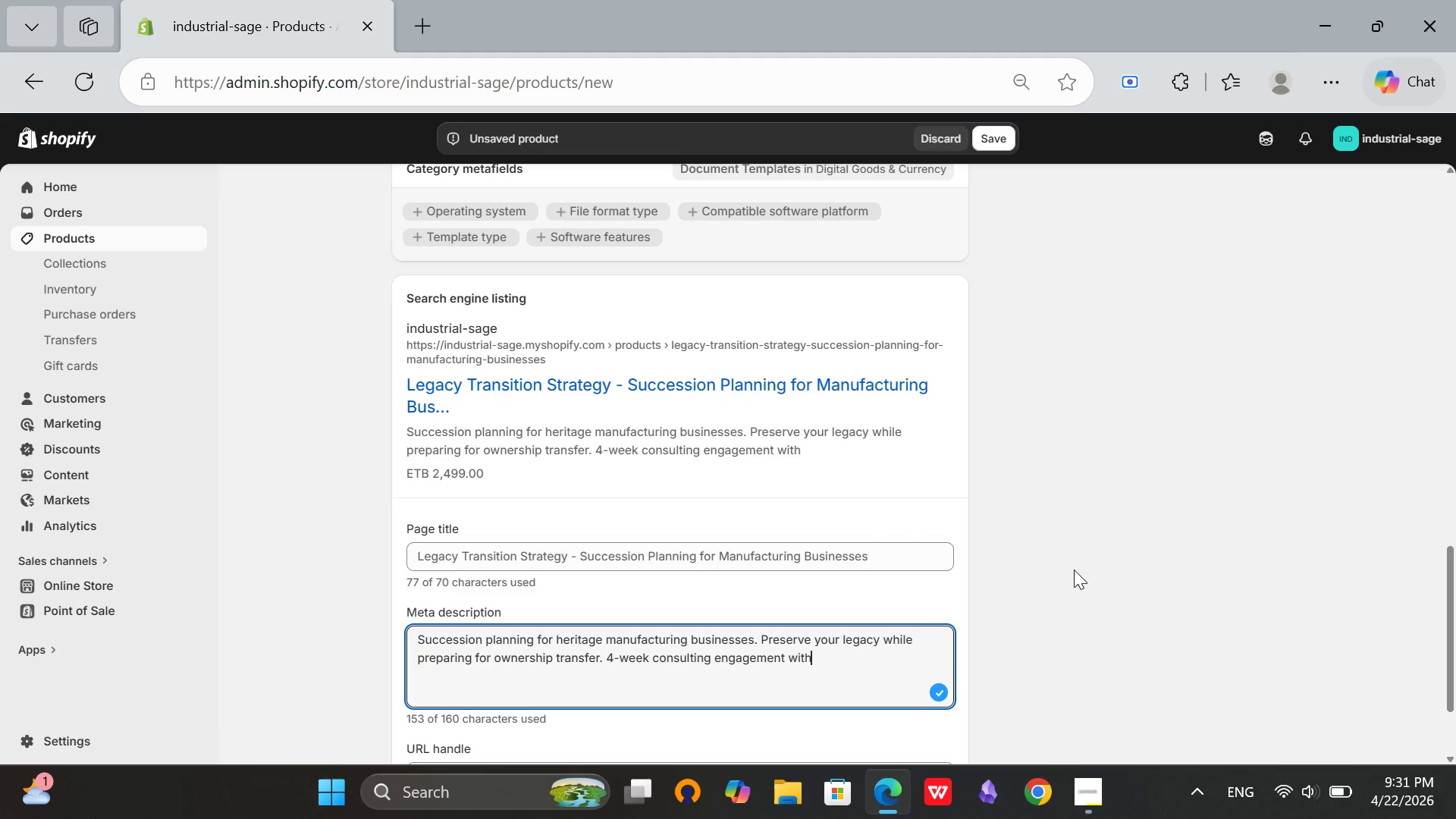 
type( family)
 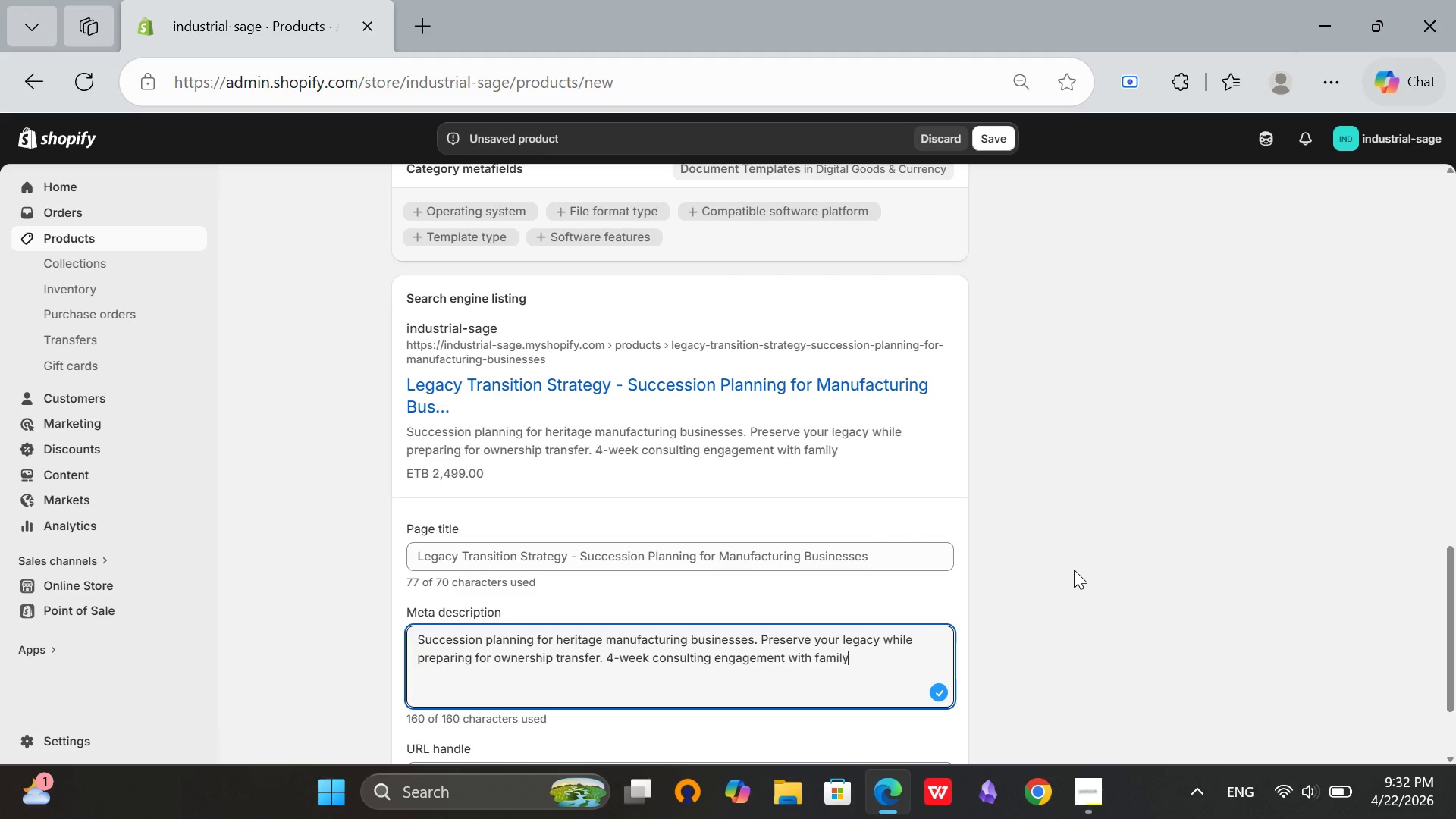 
wait(7.72)
 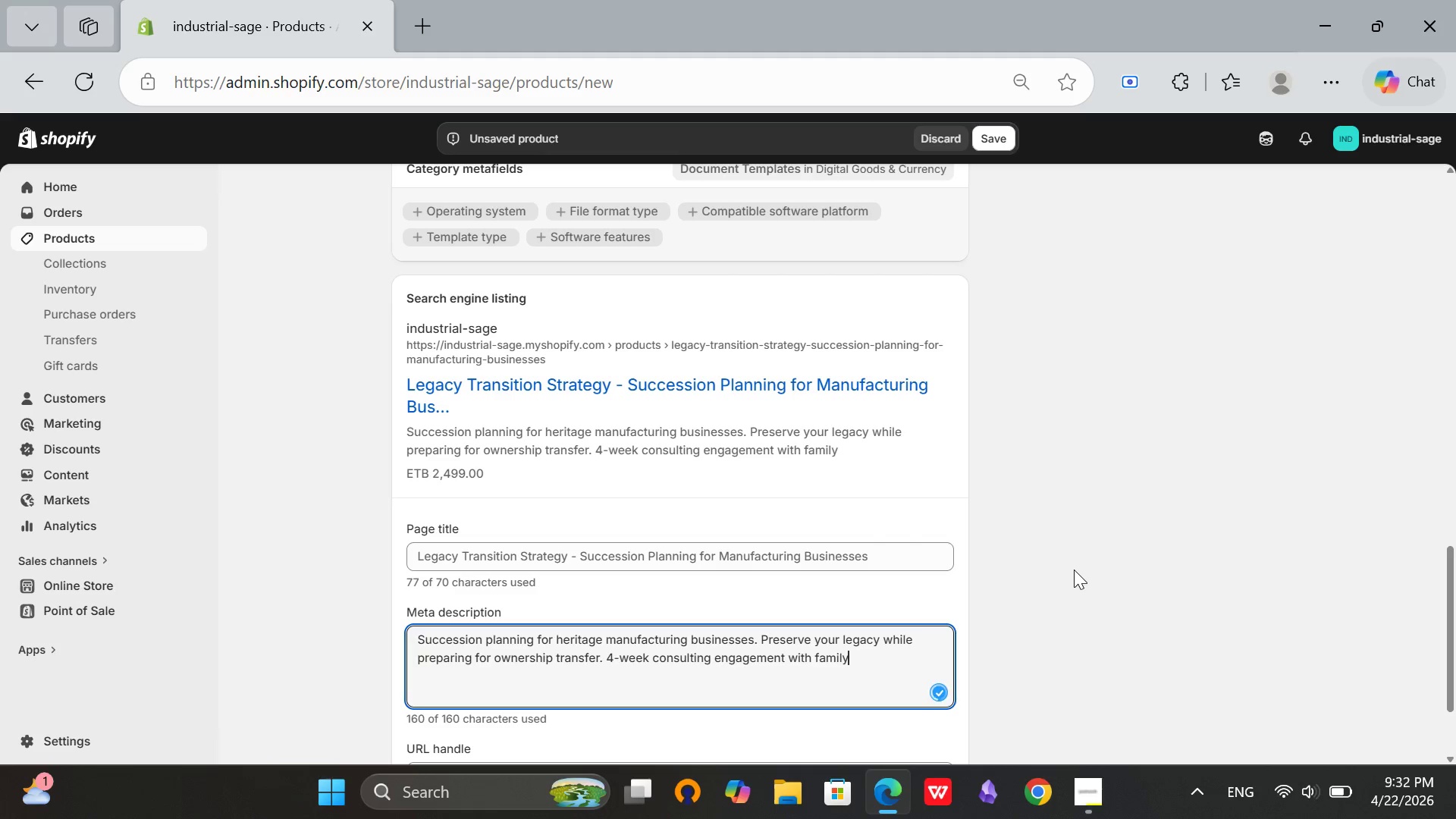 
key(Period)
 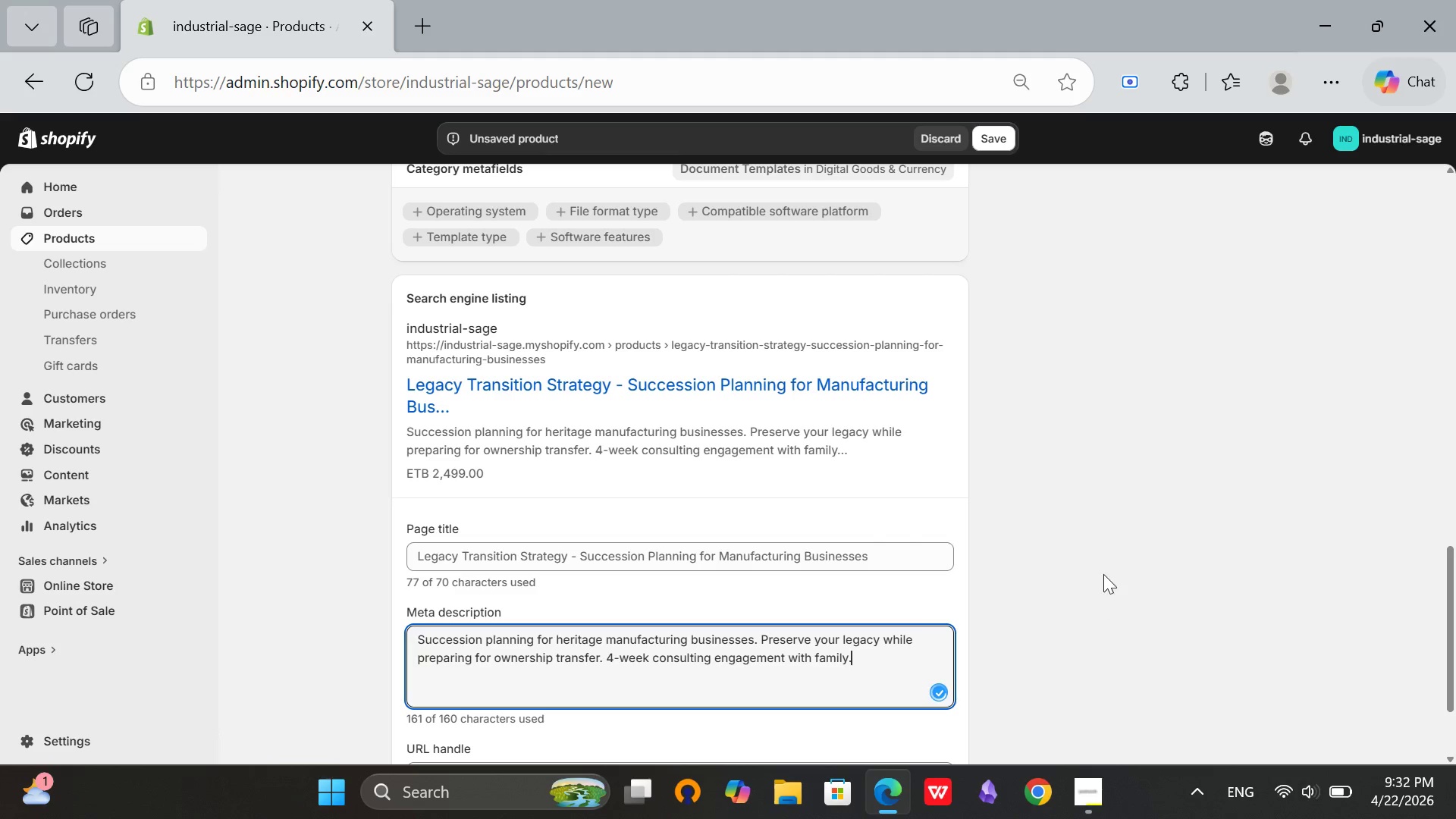 
scroll: coordinate [1097, 564], scroll_direction: down, amount: 1.0
 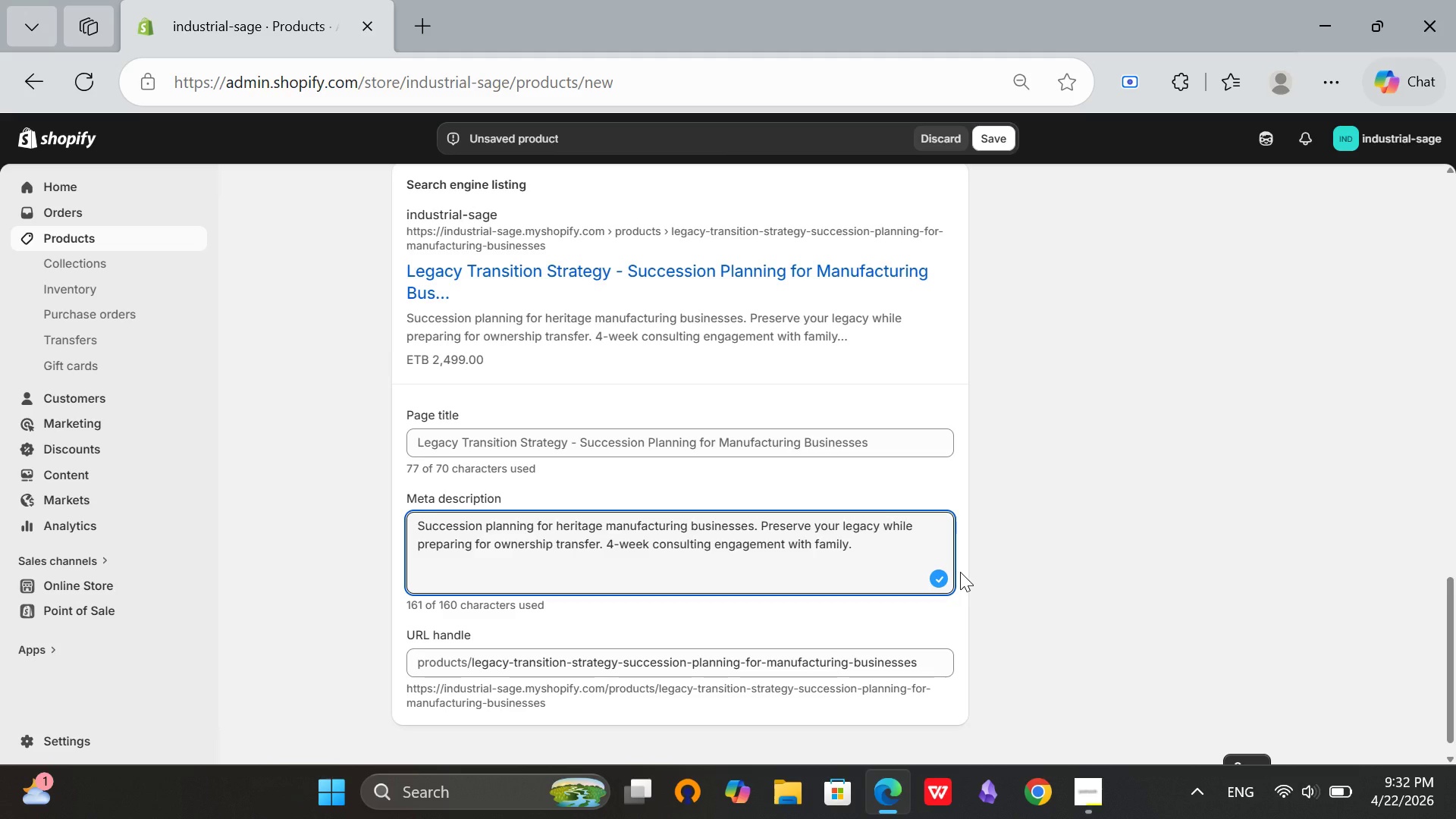 
wait(24.59)
 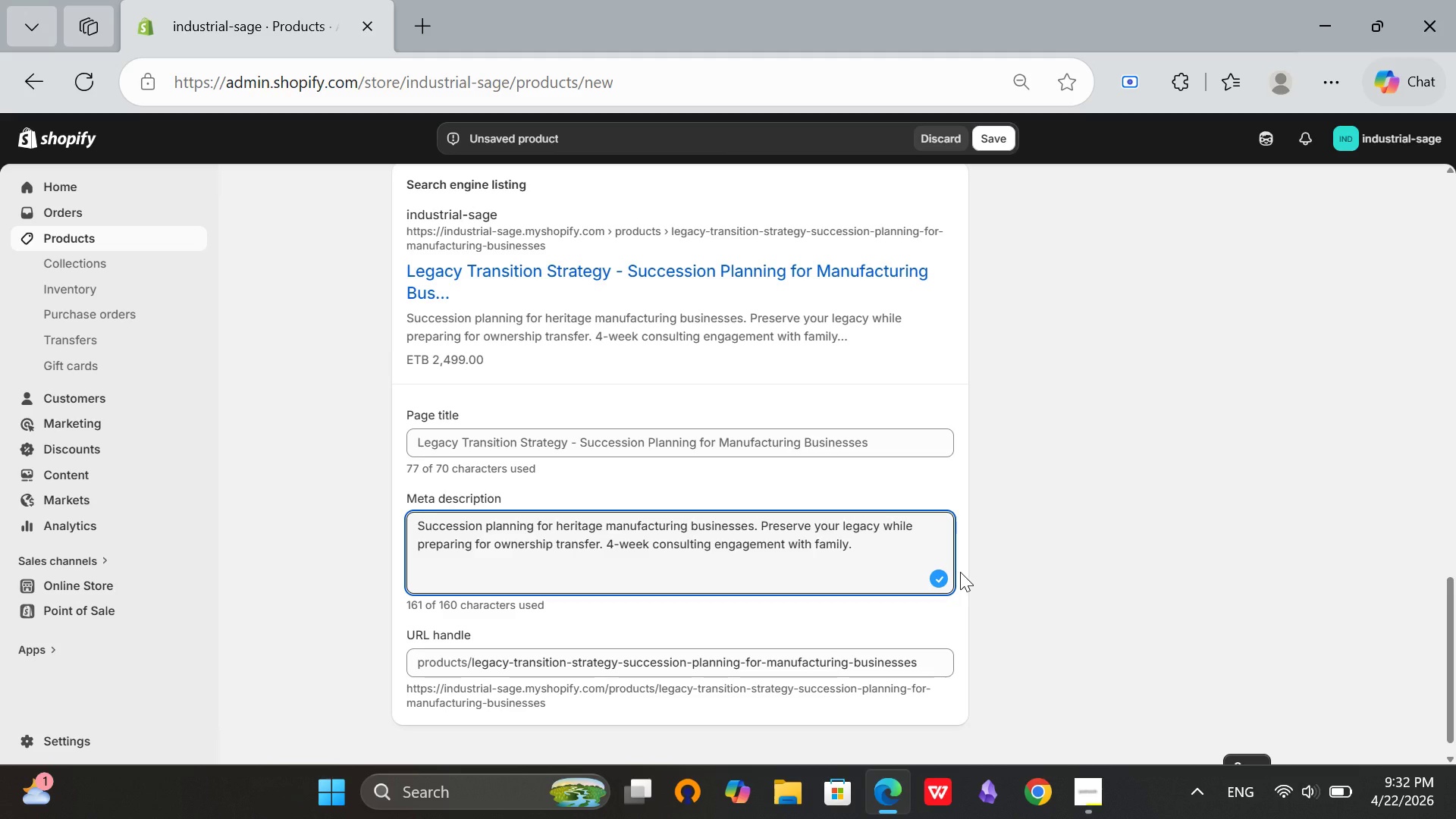 
left_click_drag(start_coordinate=[861, 546], to_coordinate=[607, 544])
 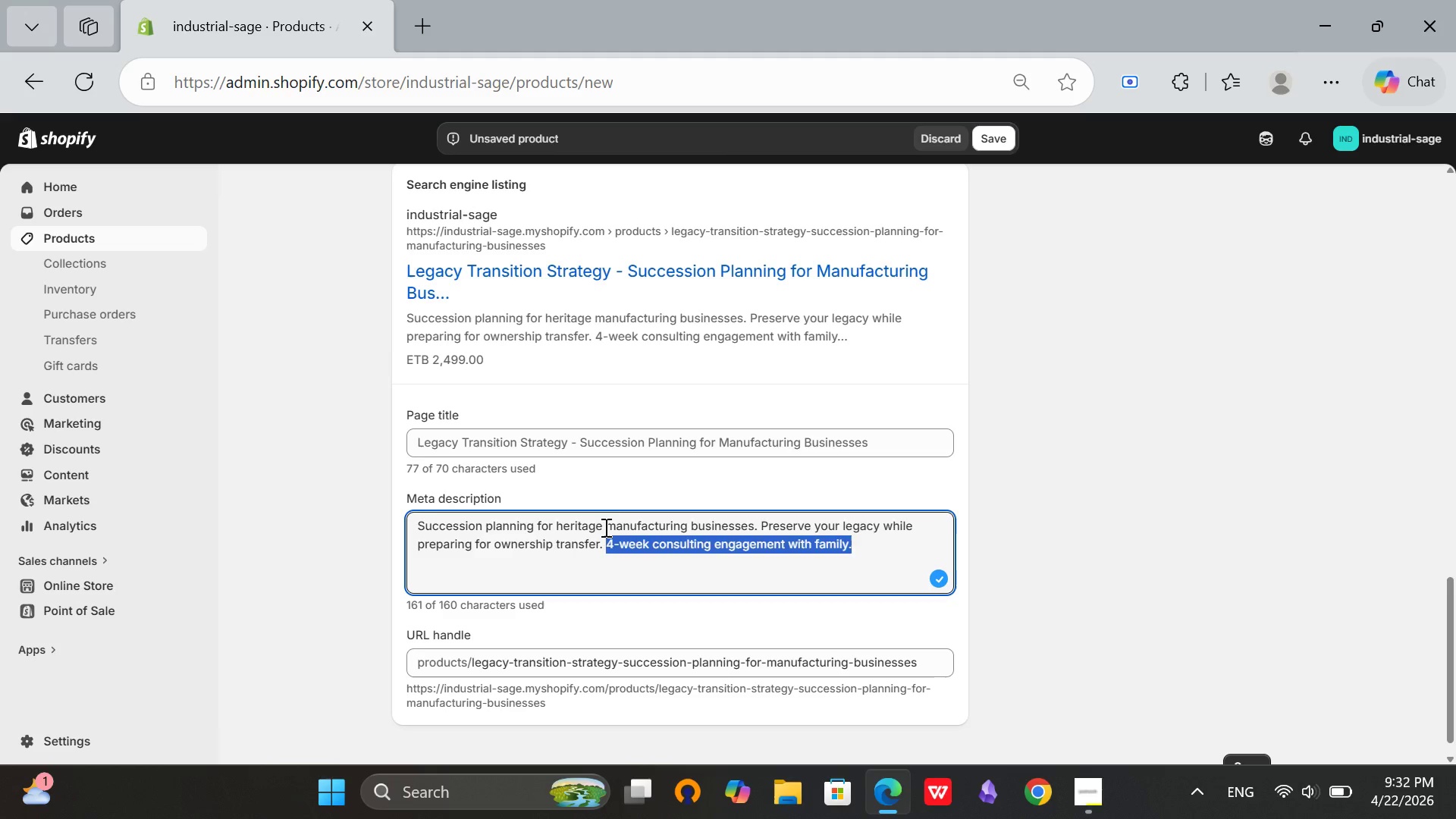 
key(Backspace)
 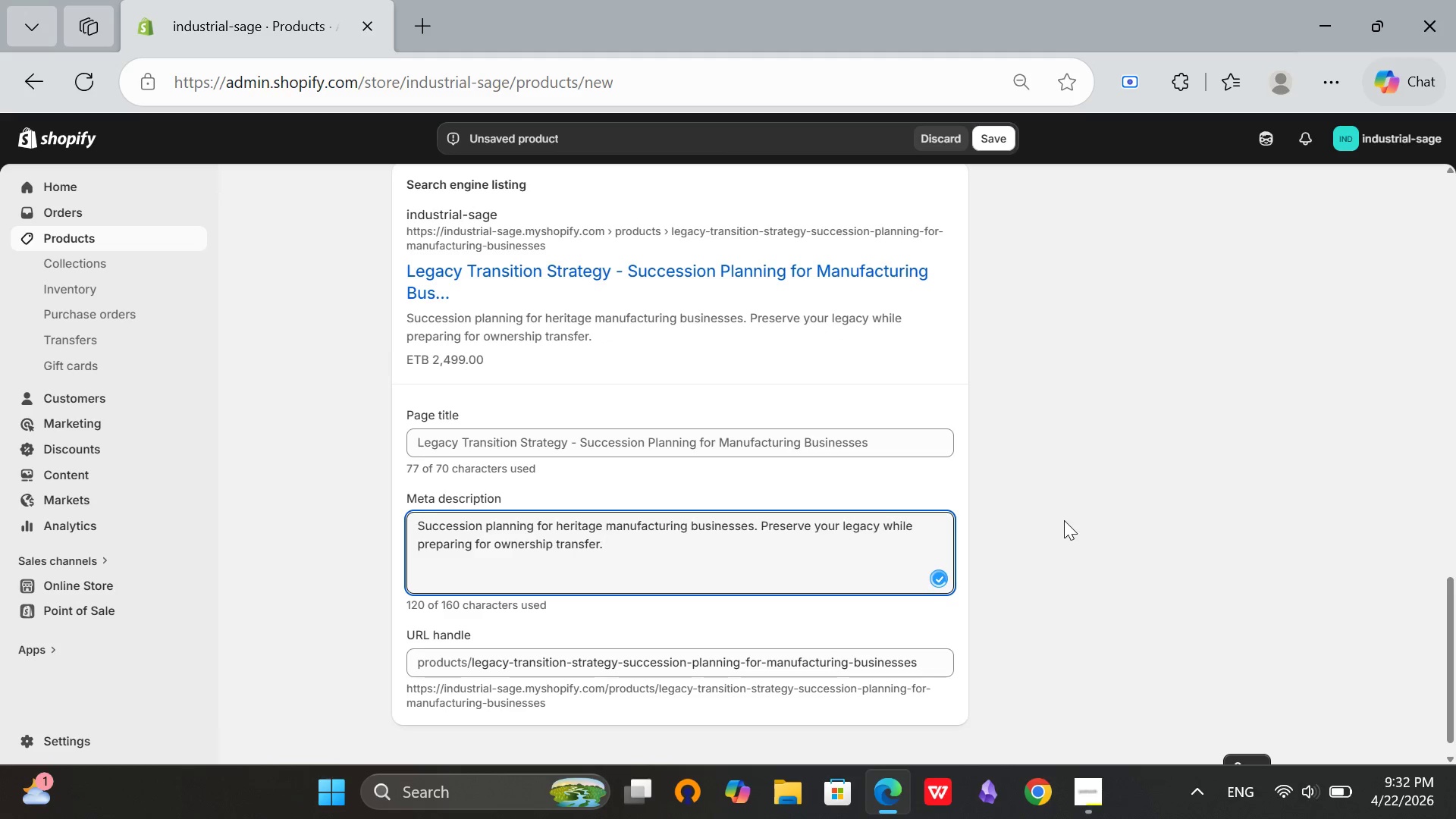 
scroll: coordinate [1064, 520], scroll_direction: up, amount: 10.0
 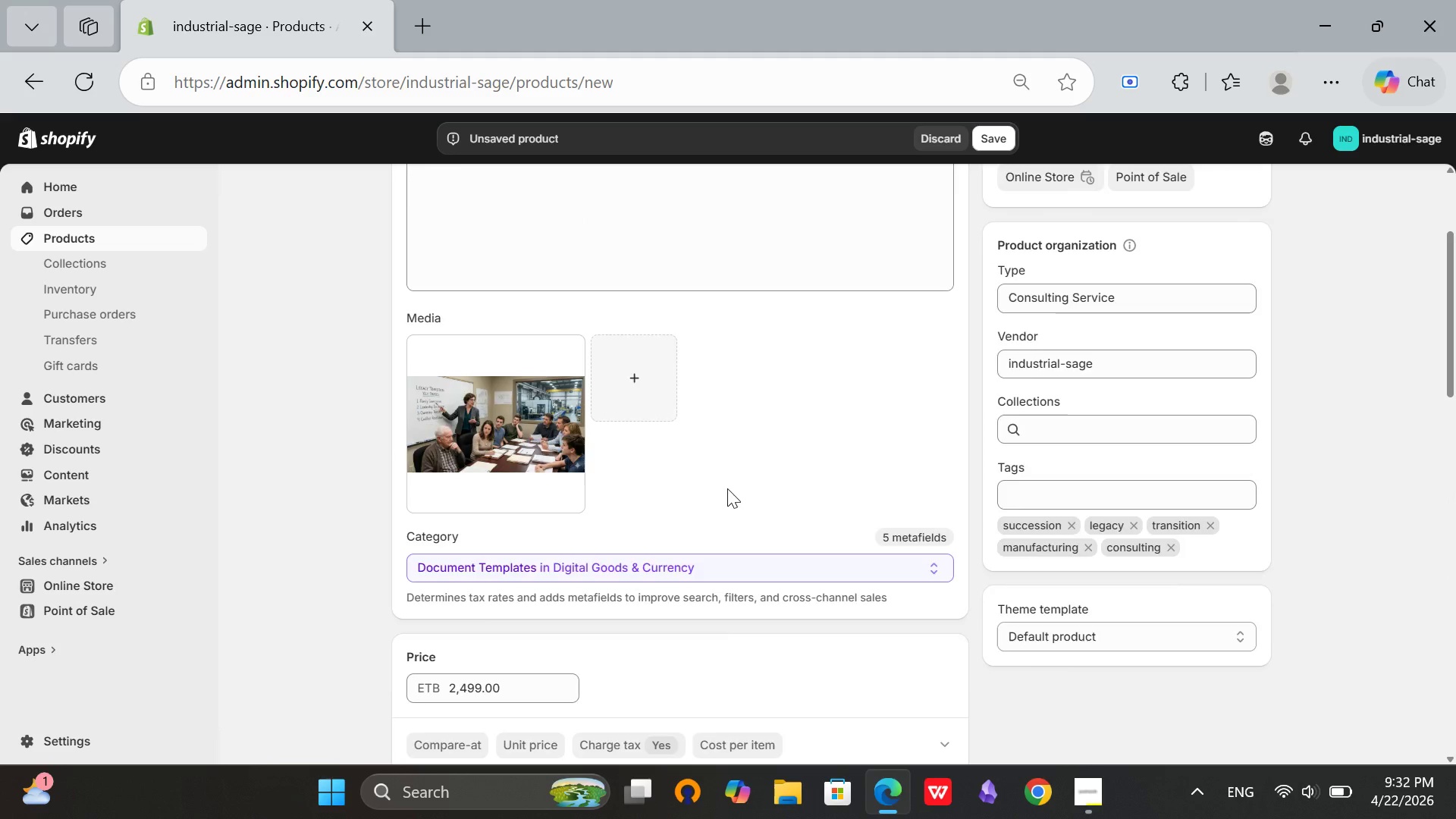 
left_click([620, 466])
 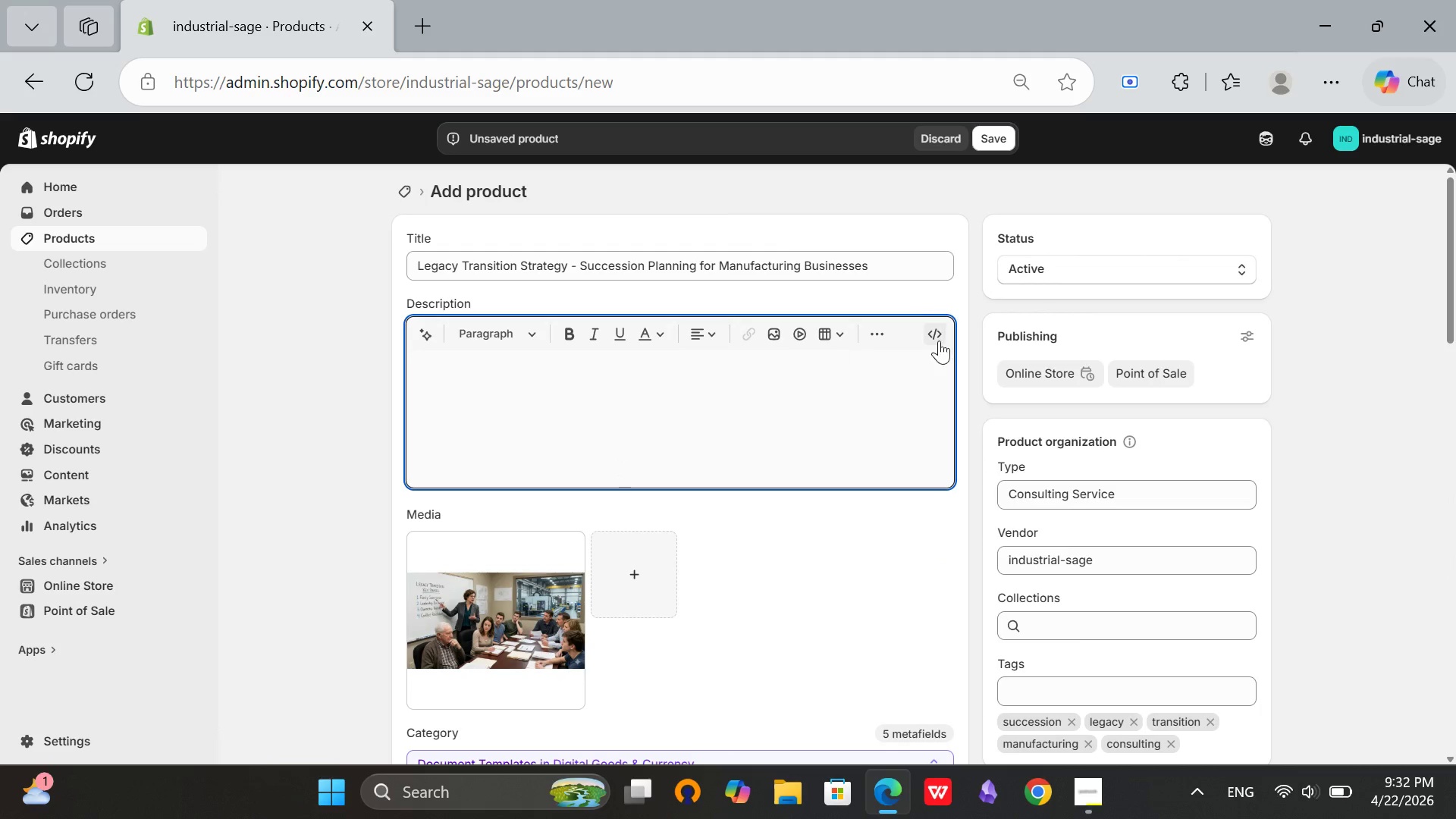 
scroll: coordinate [632, 483], scroll_direction: up, amount: 4.0
 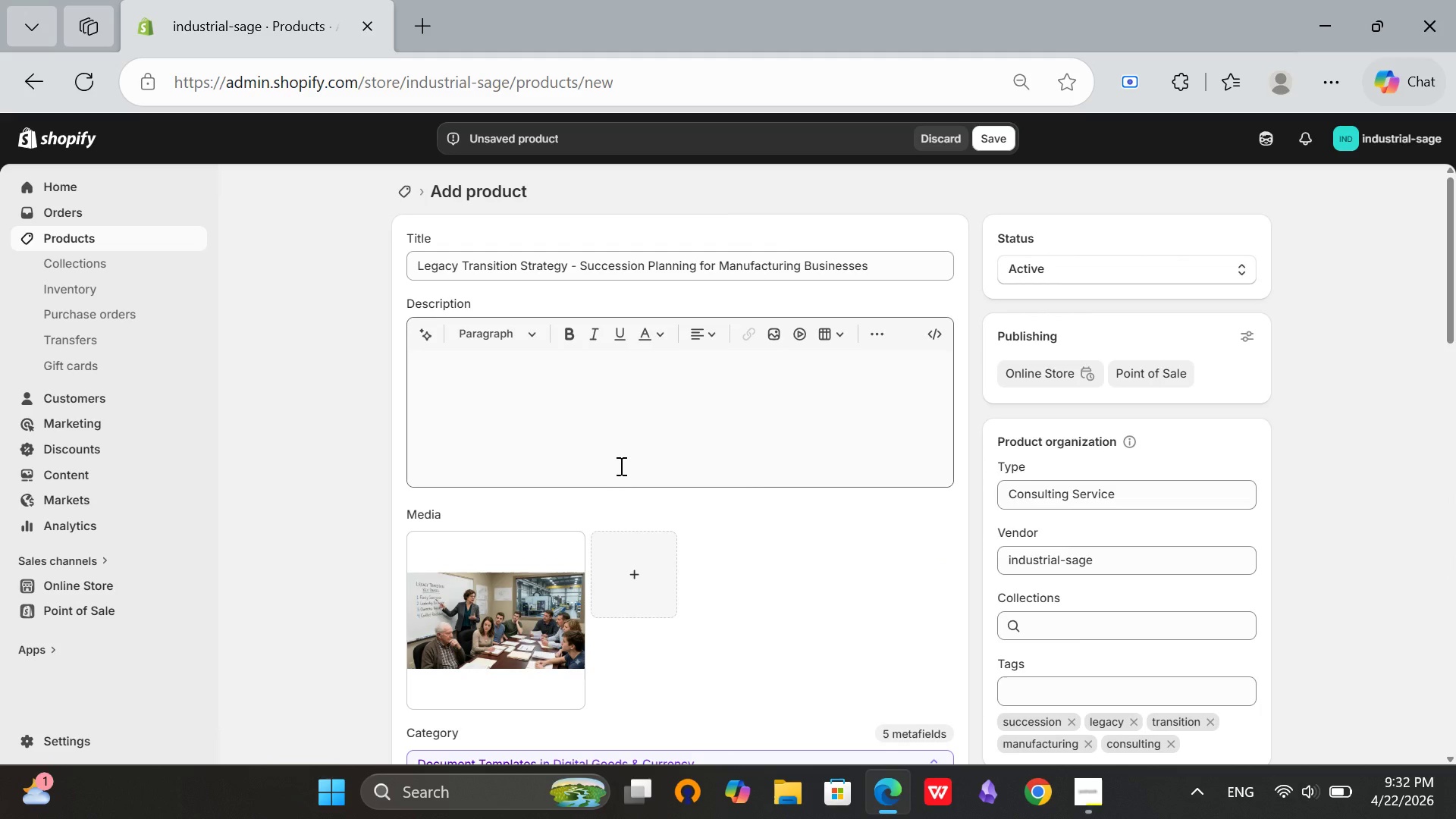 
left_click([939, 331])
 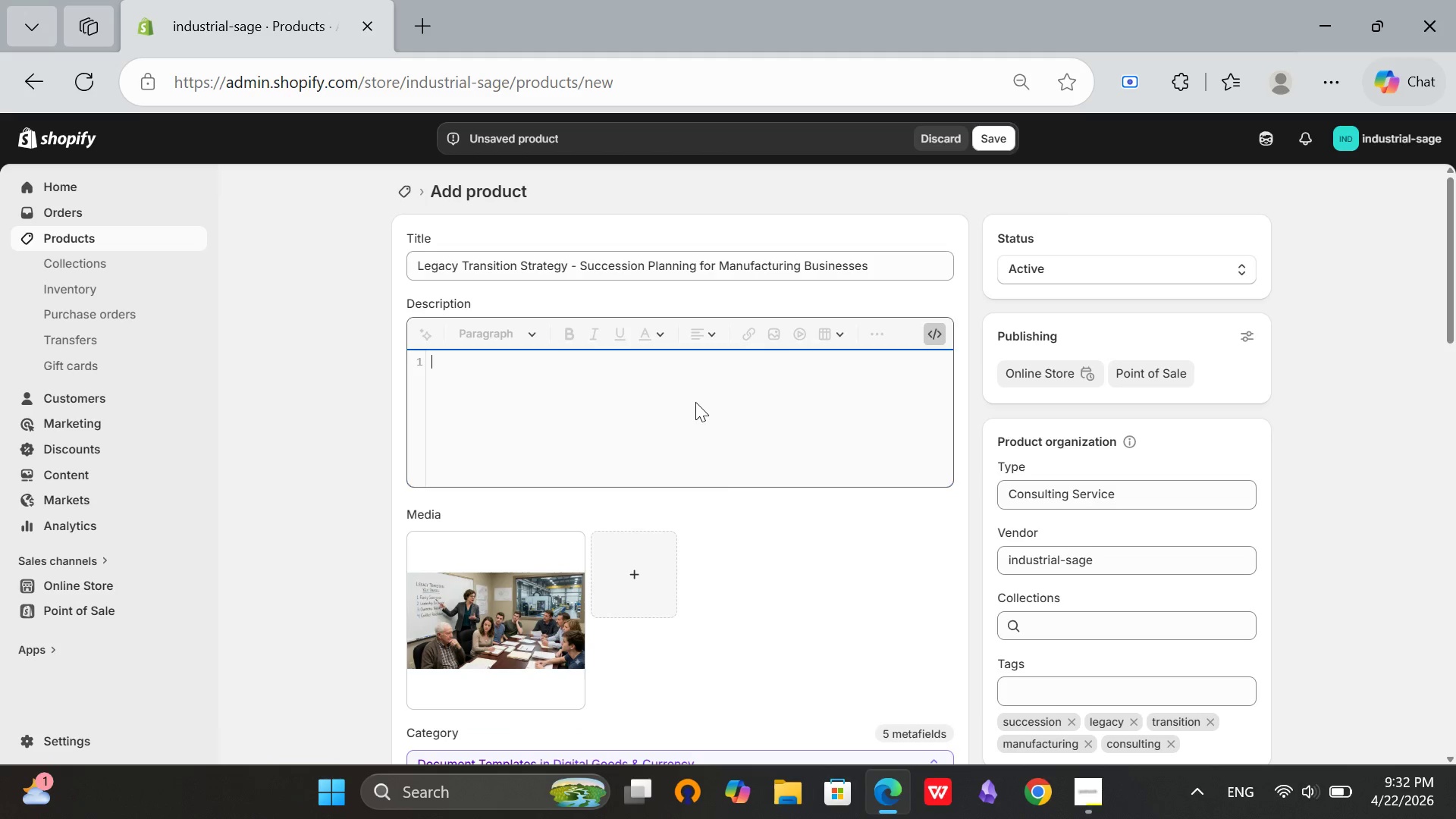 
type(,)
key(Backspace)
type(<h2>Your Business Deserves to Outlive You. Let's ,)
key(Backspace)
type(Make Sure It)
 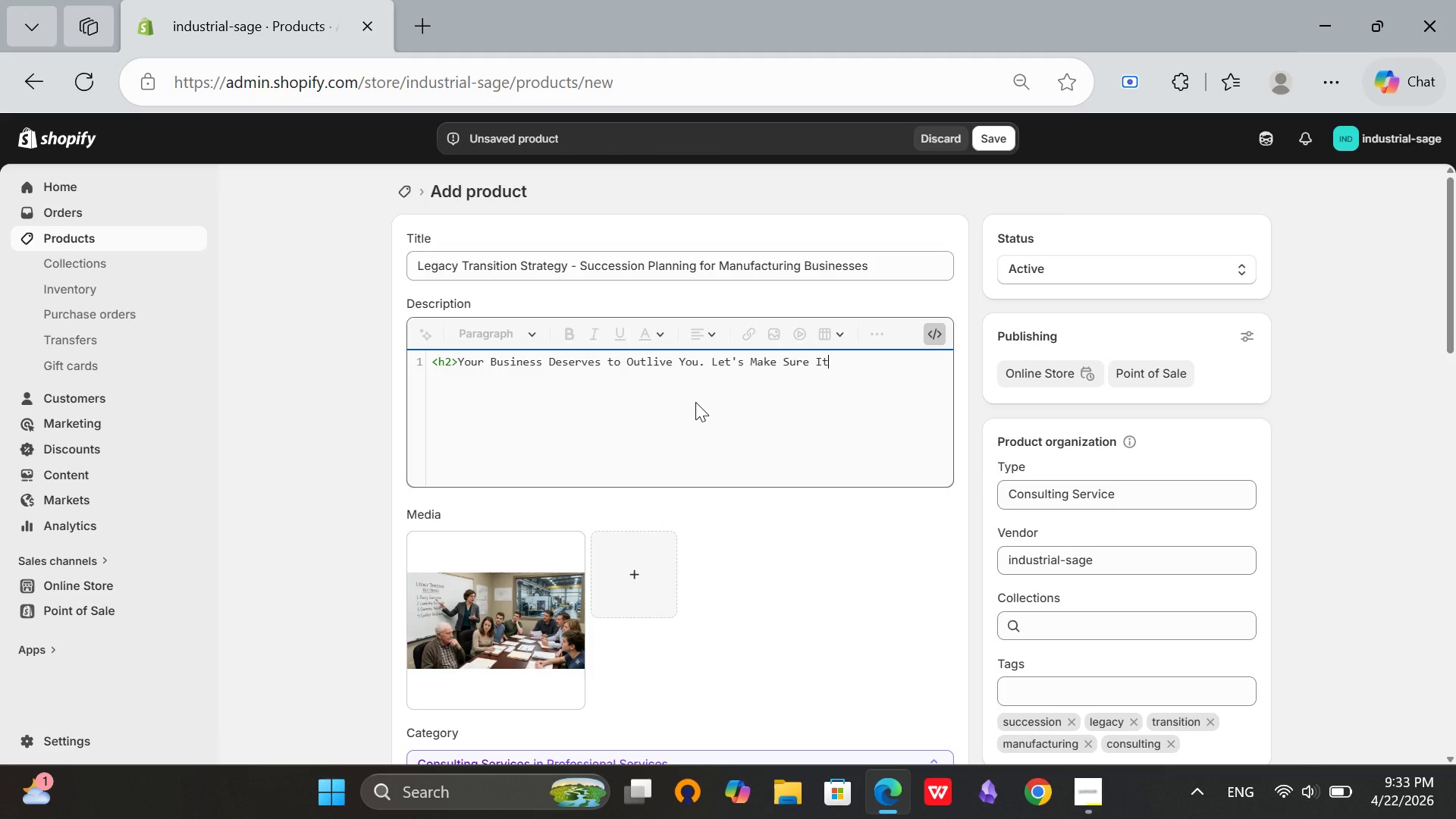 
type( Does.</h3)
key(Backspace)
type(2>)
 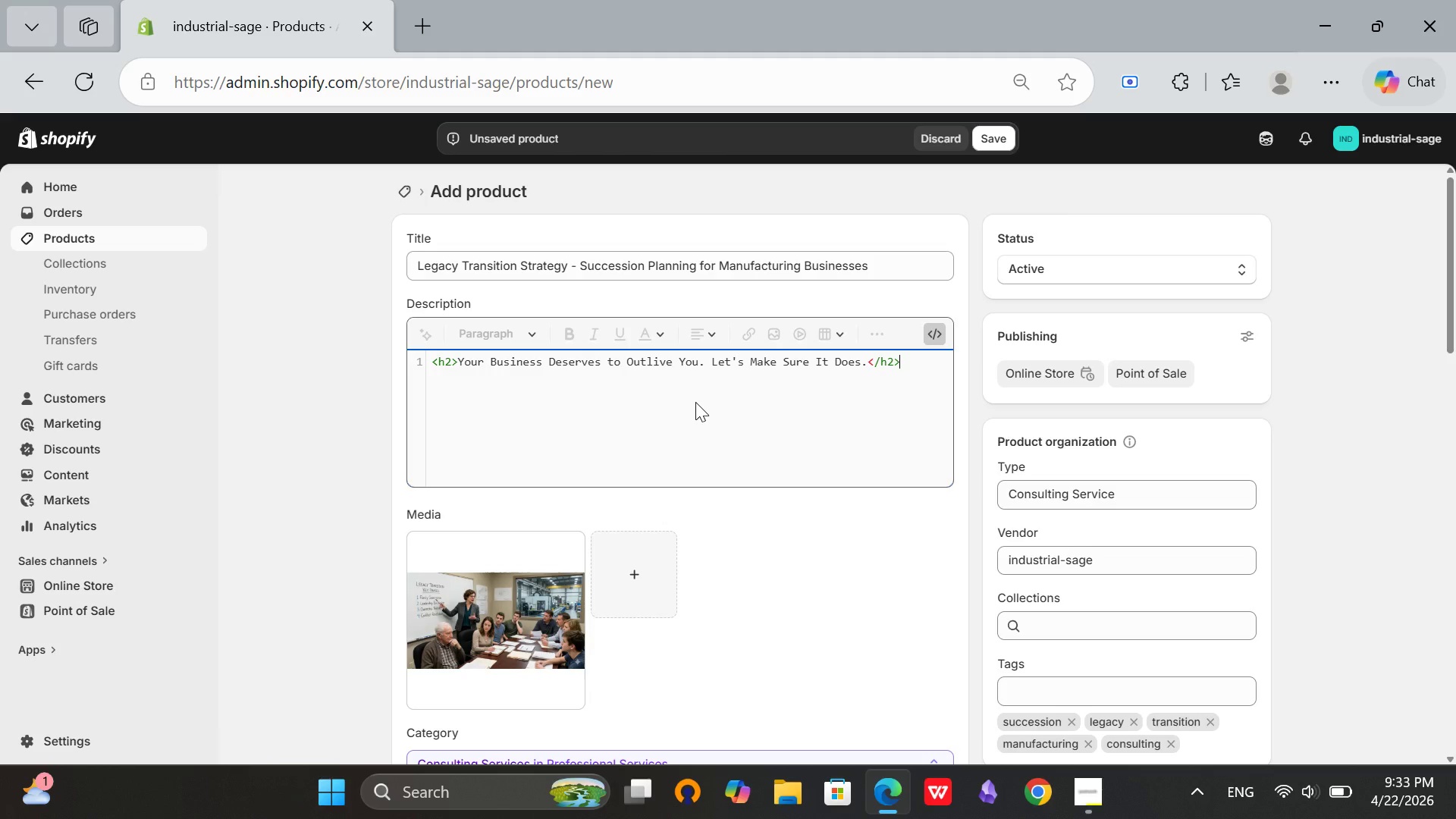 
wait(10.61)
 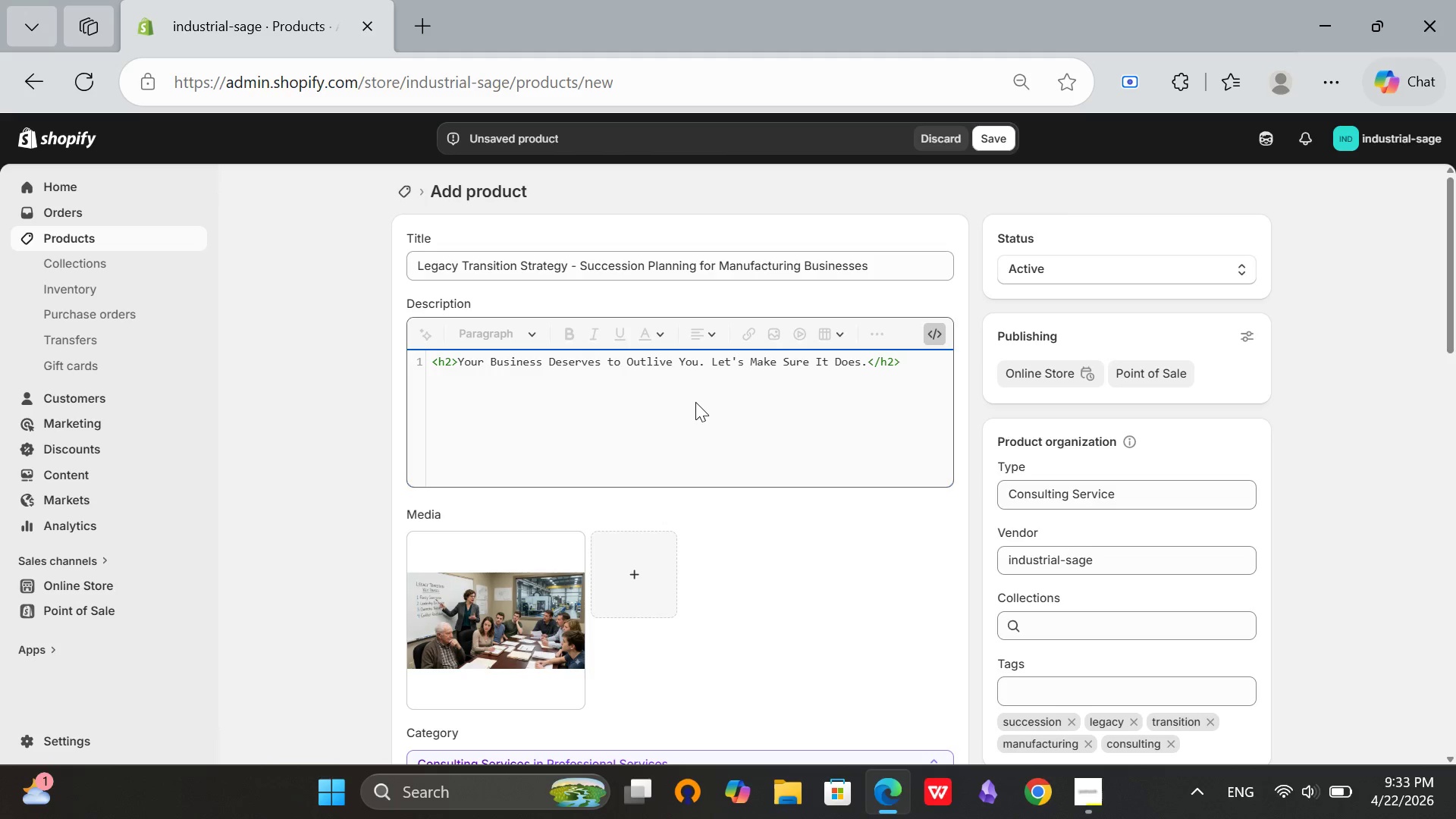 
hold_key(key=Enter, duration=0.31)
 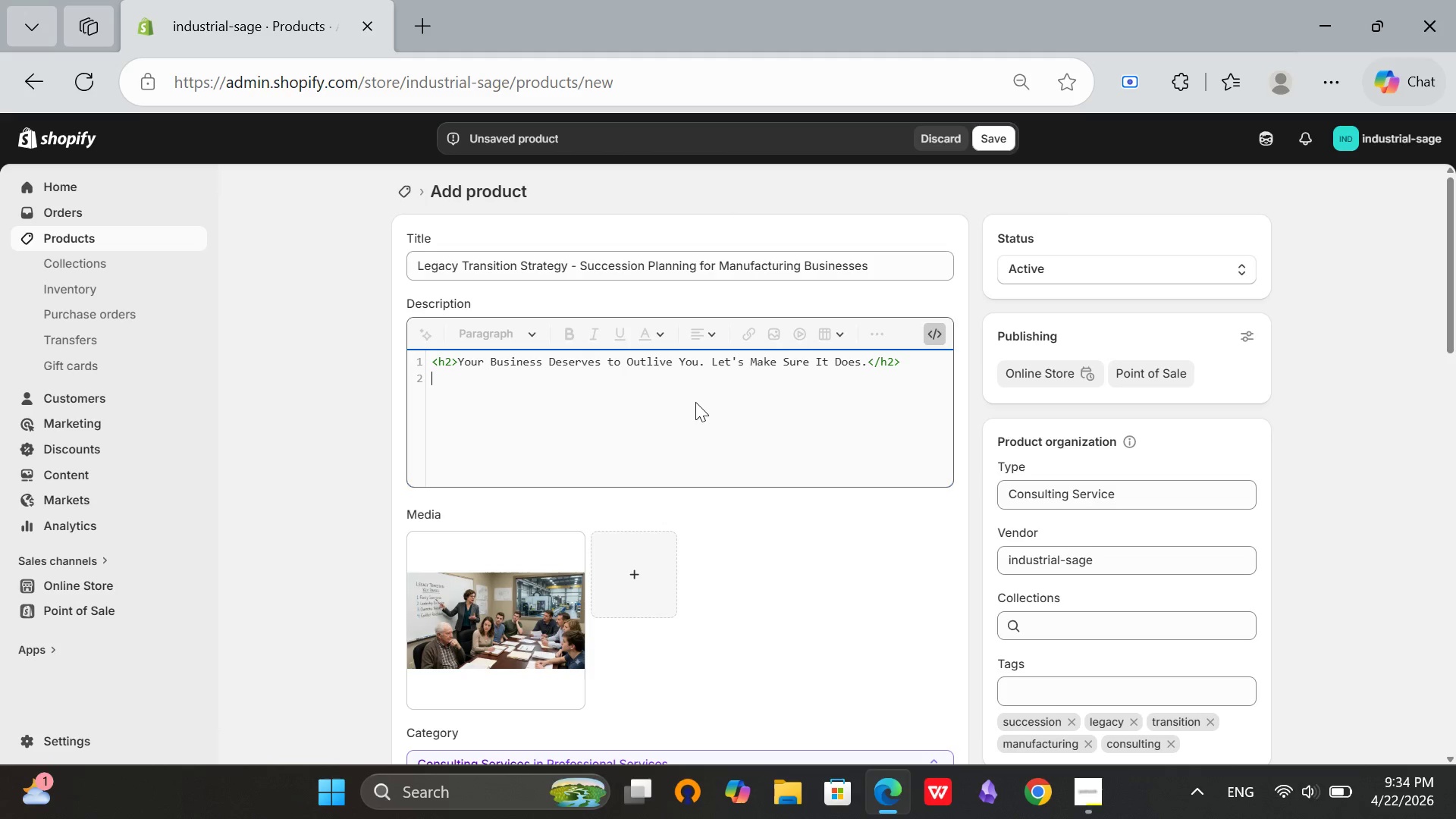 
wait(62.61)
 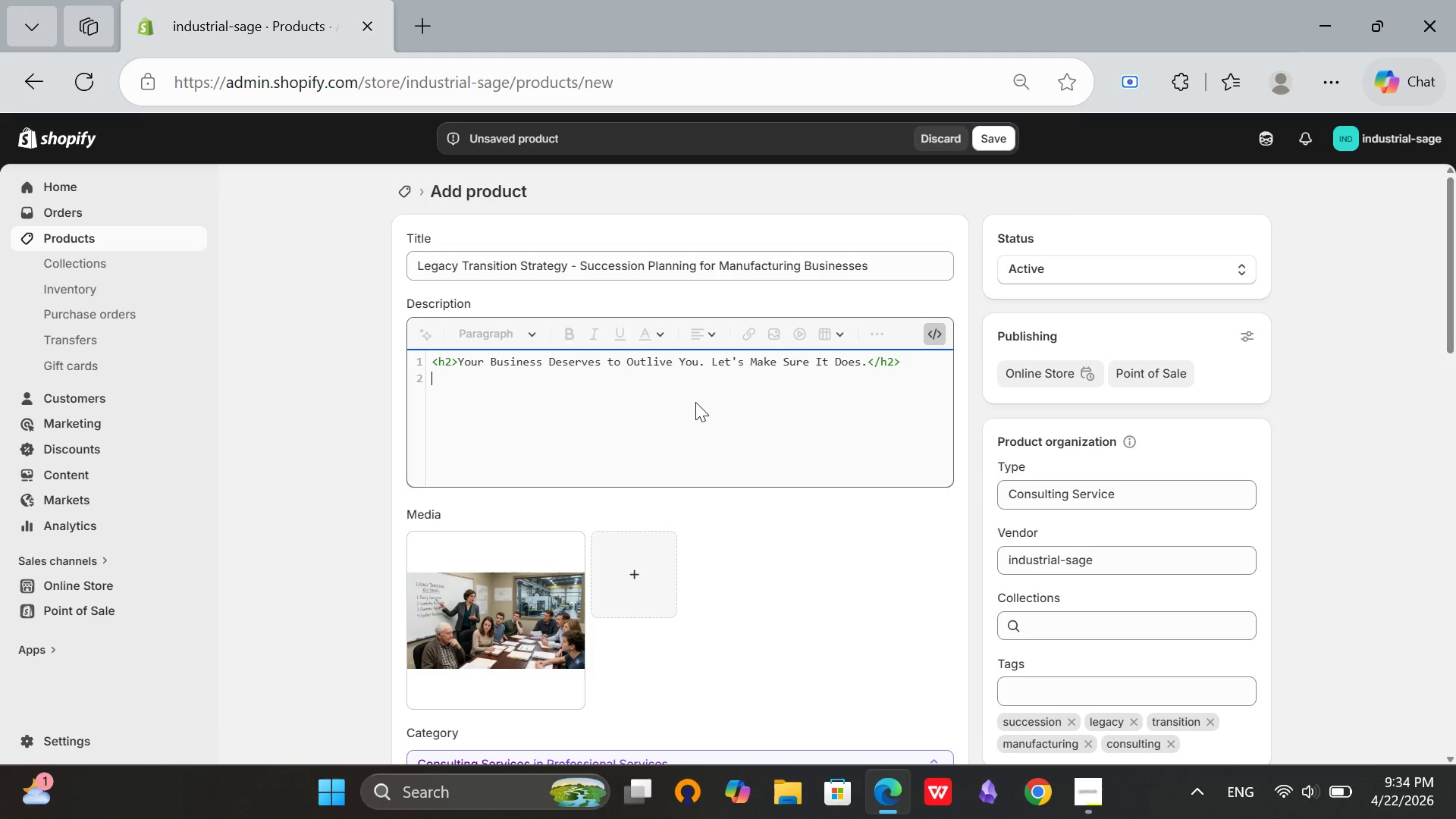 
type(<p>The Legacy Tra)
 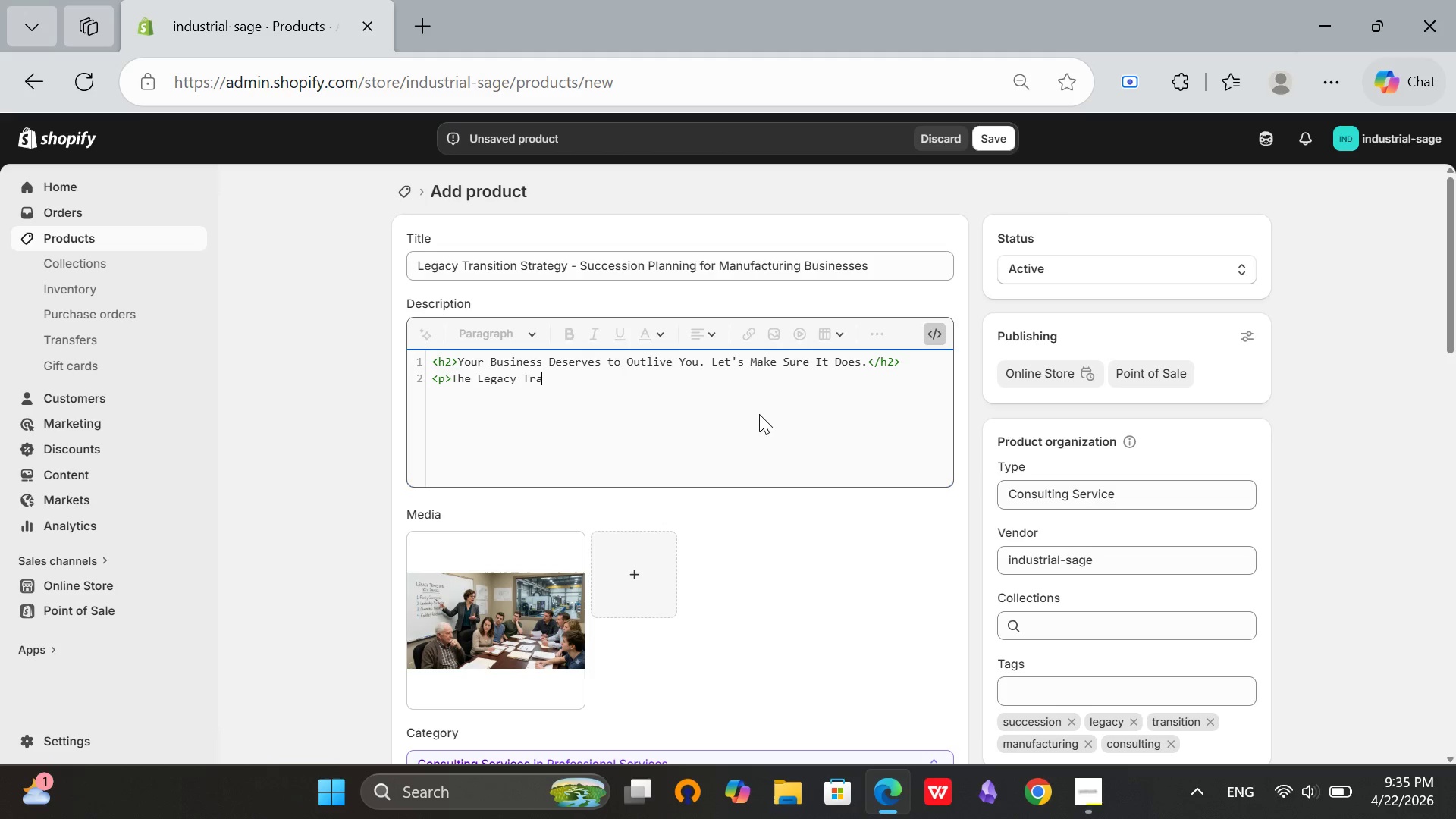 
wait(19.36)
 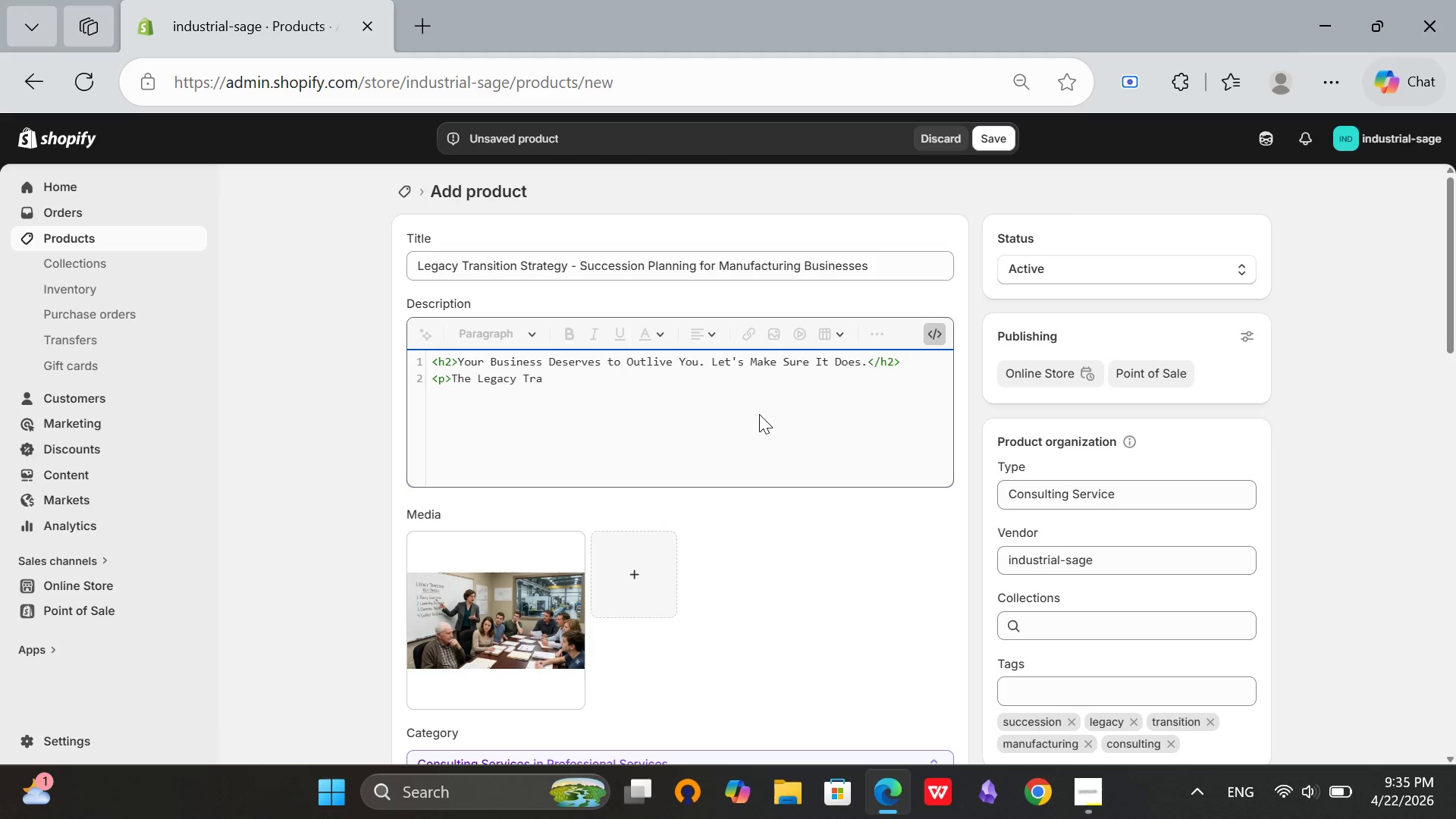 
type(nsition Strategy is for owners who want to retire with dignity, sell to the right buyer, or pass the ti)
key(Backspace)
type(orch to the next geenrations)
 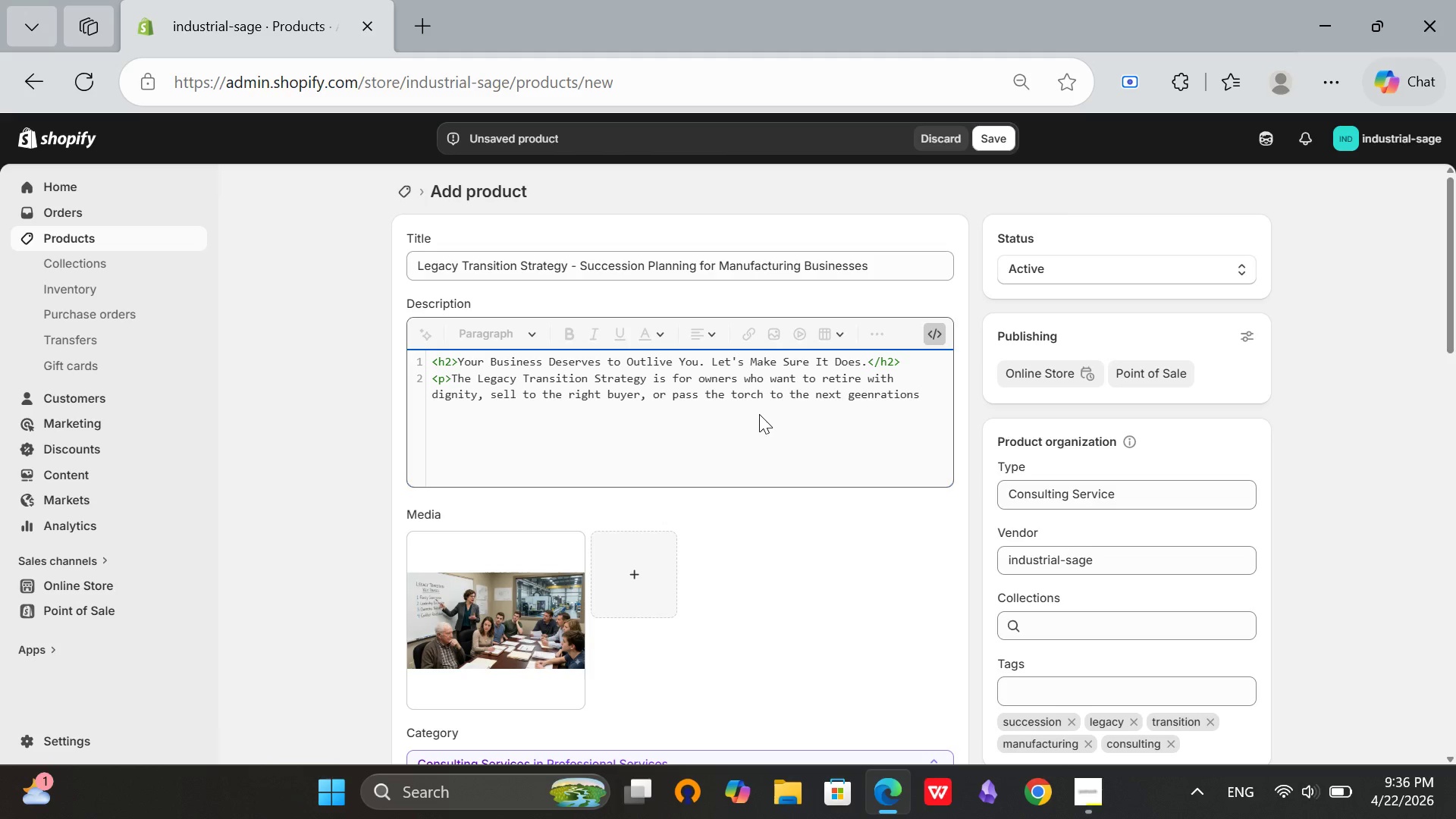 
key(Period)
 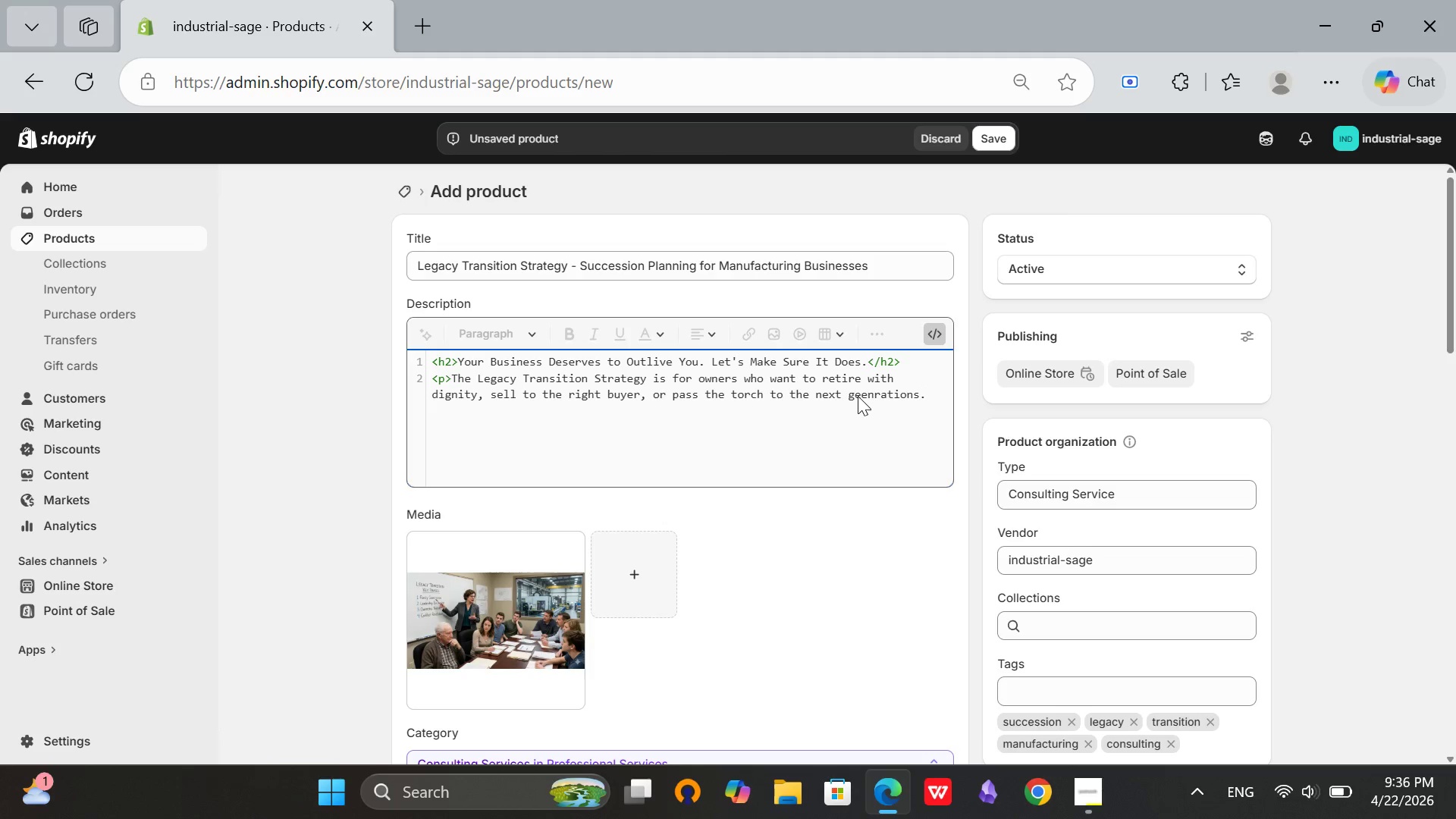 
left_click([868, 398])
 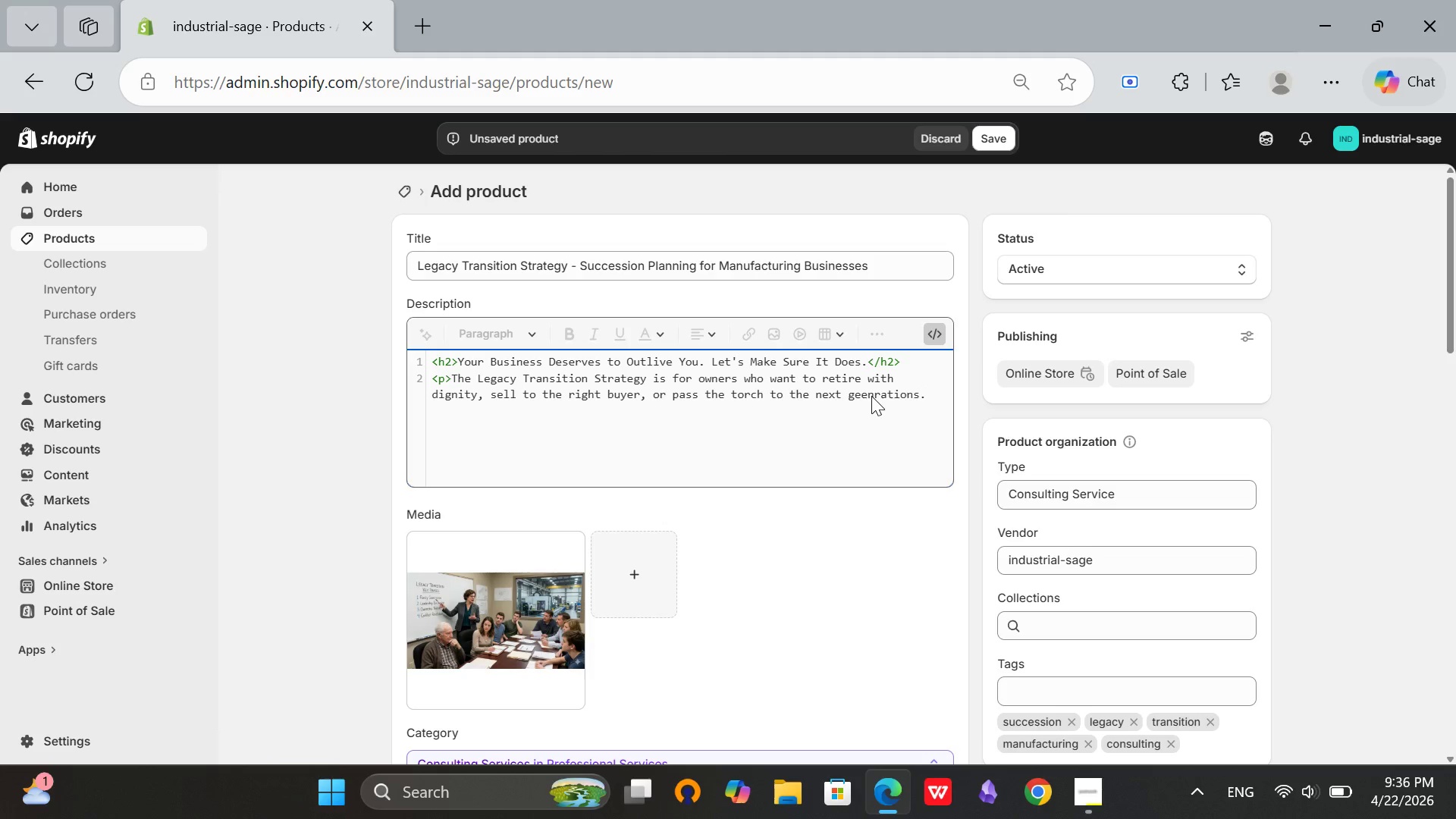 
key(Backspace)
 